 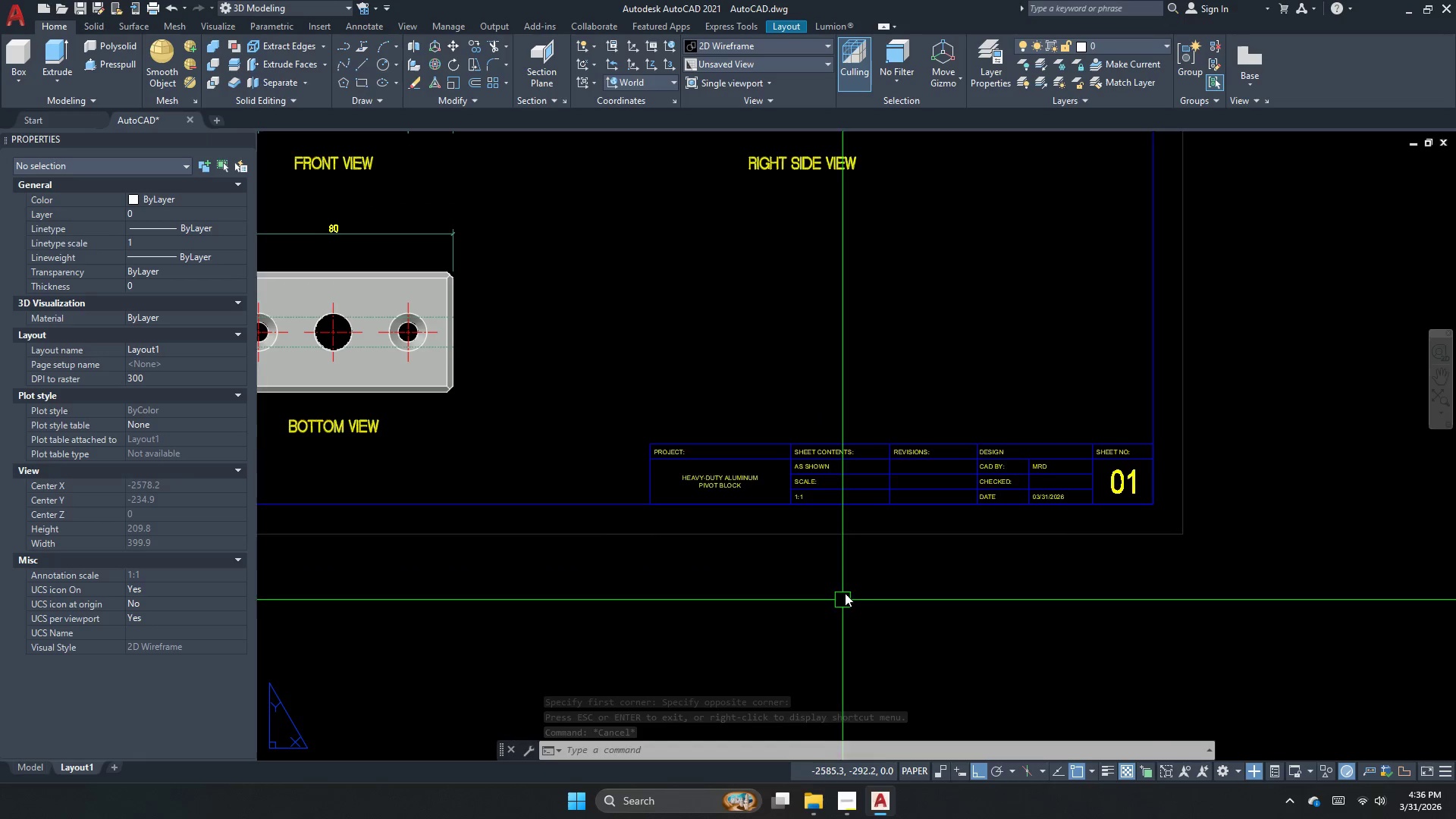 
scroll: coordinate [1234, 513], scroll_direction: up, amount: 3.0
 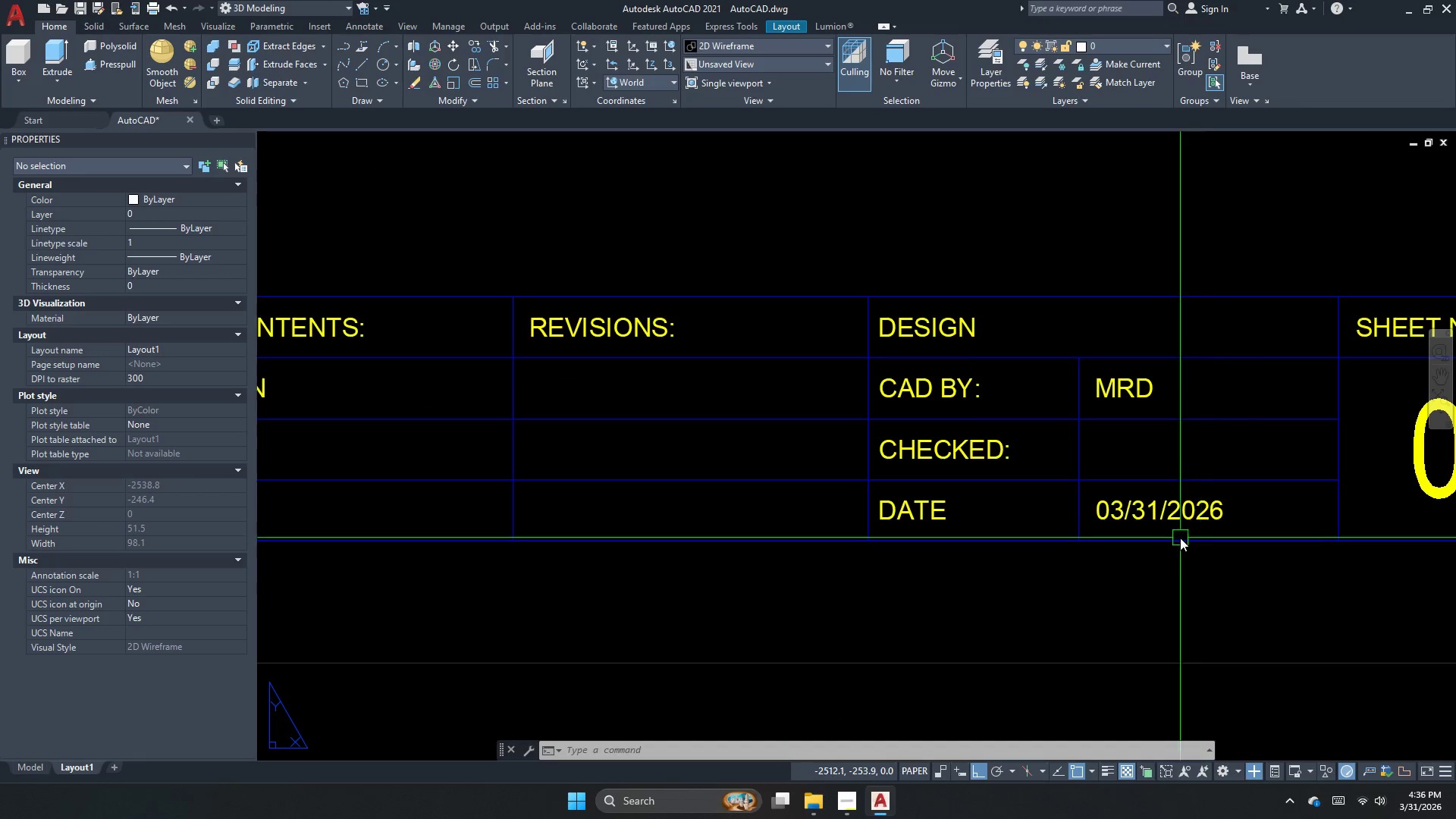 
scroll: coordinate [984, 522], scroll_direction: down, amount: 8.0
 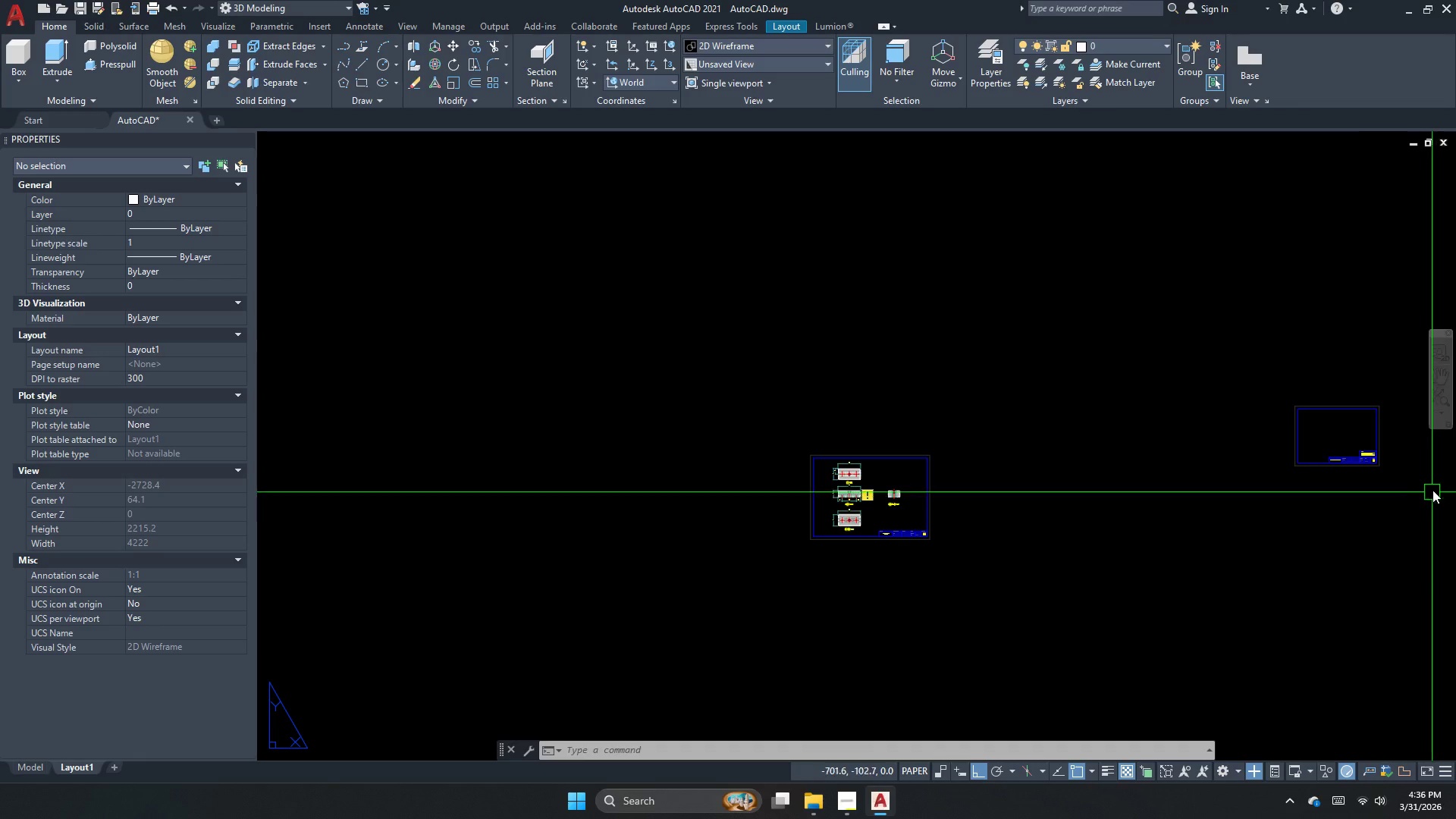 
scroll: coordinate [1298, 428], scroll_direction: up, amount: 6.0
 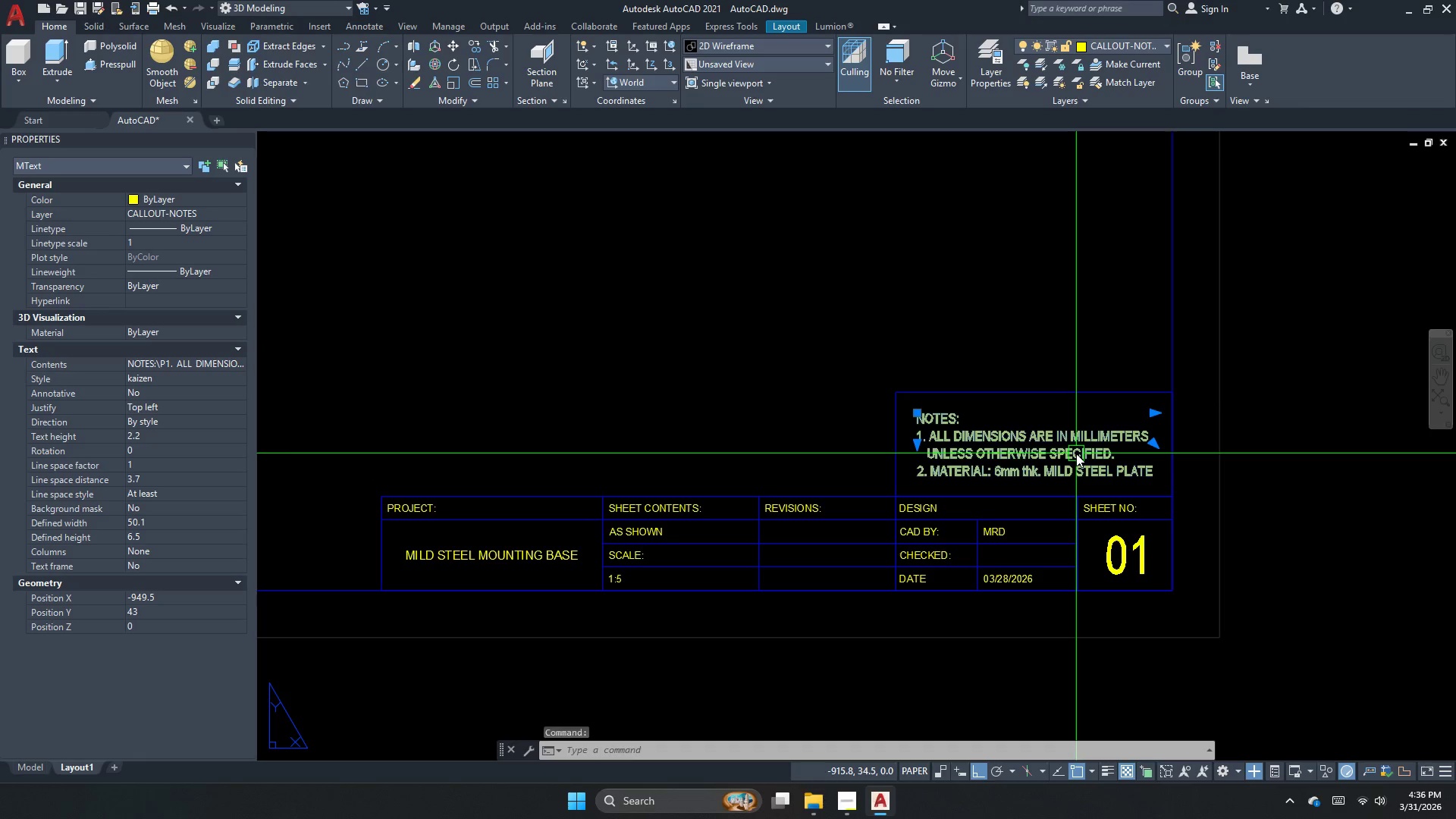 
key(C)
 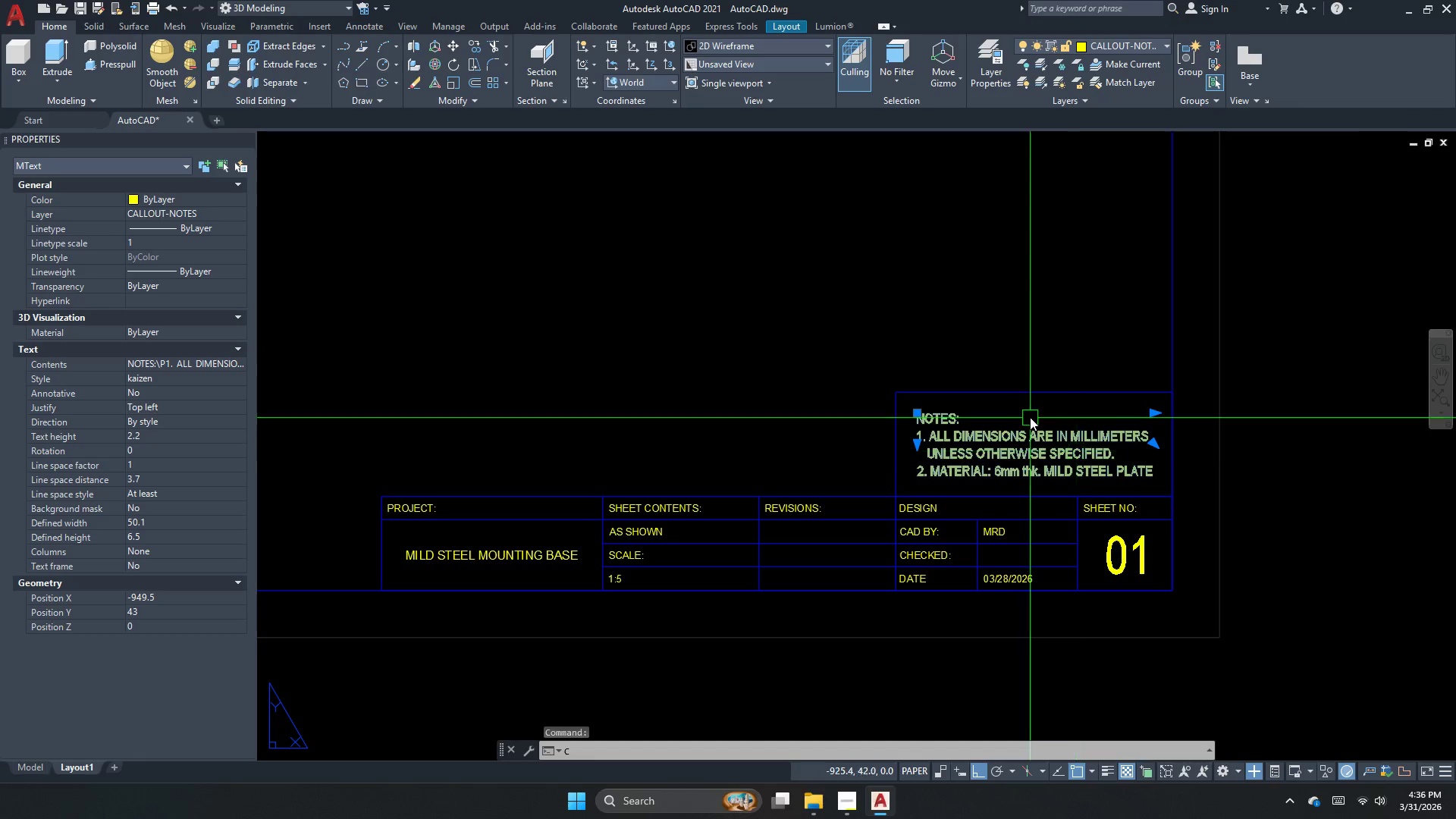 
key(O)
 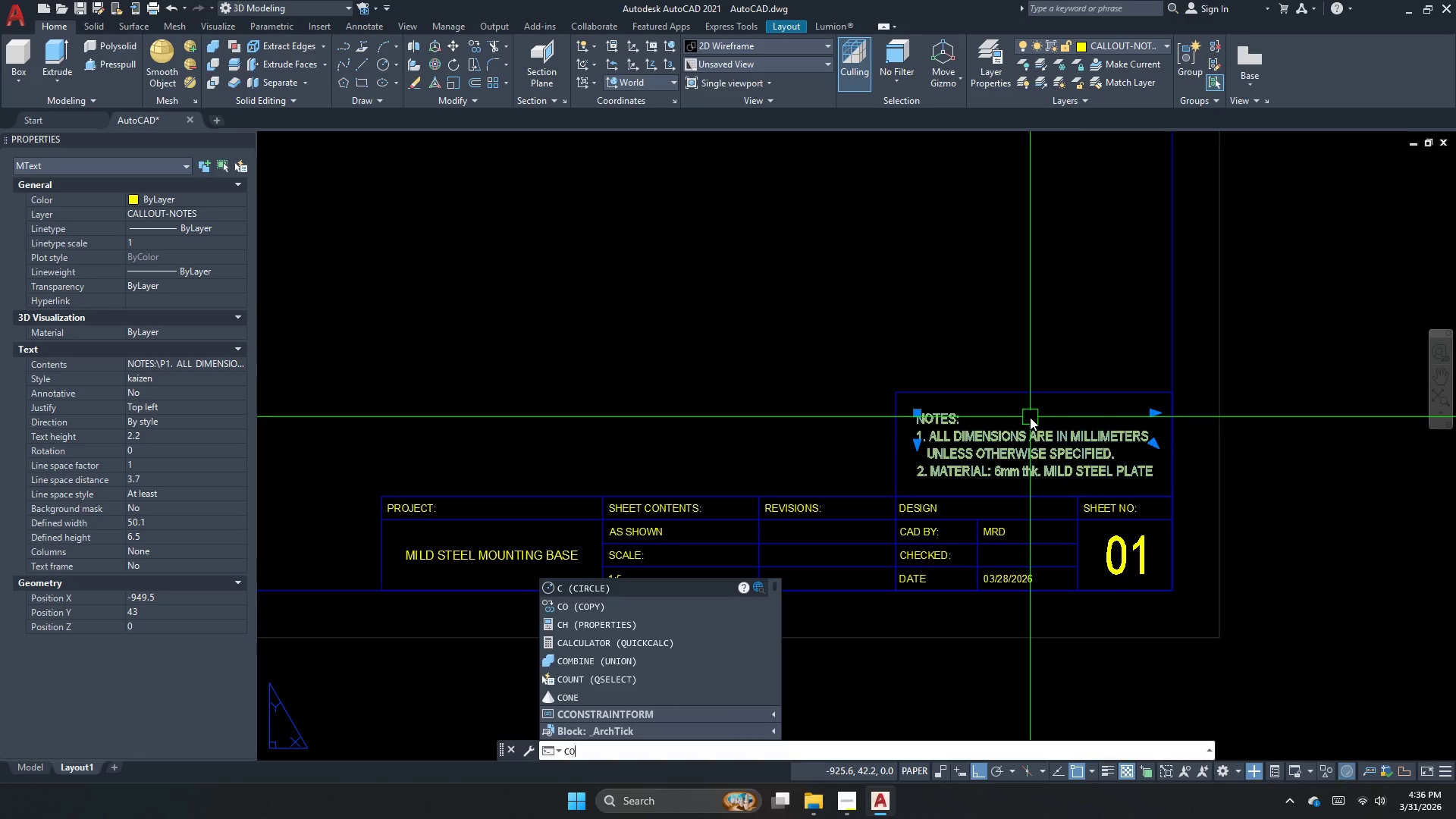 
key(Space)
 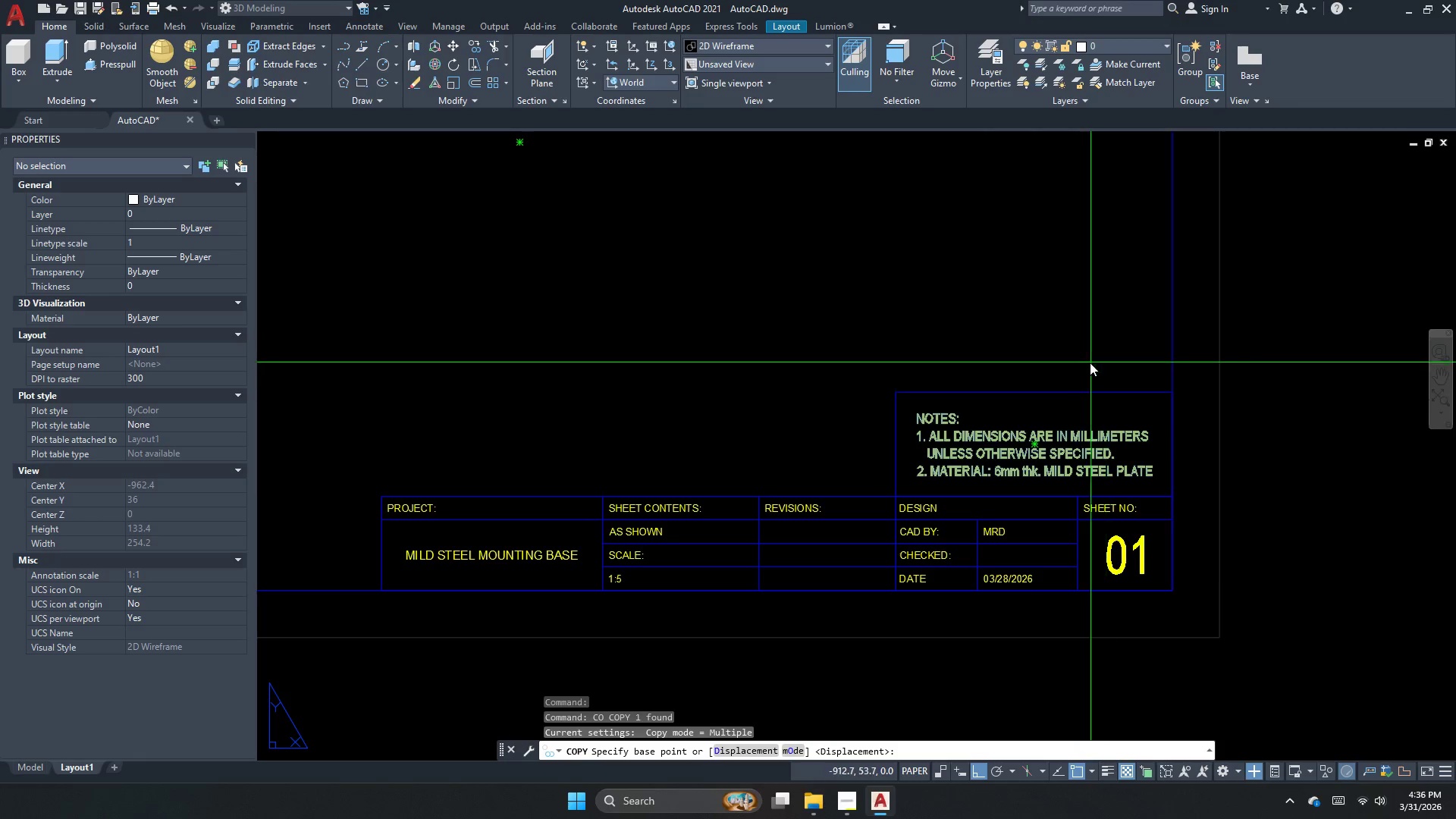 
key(Escape)
 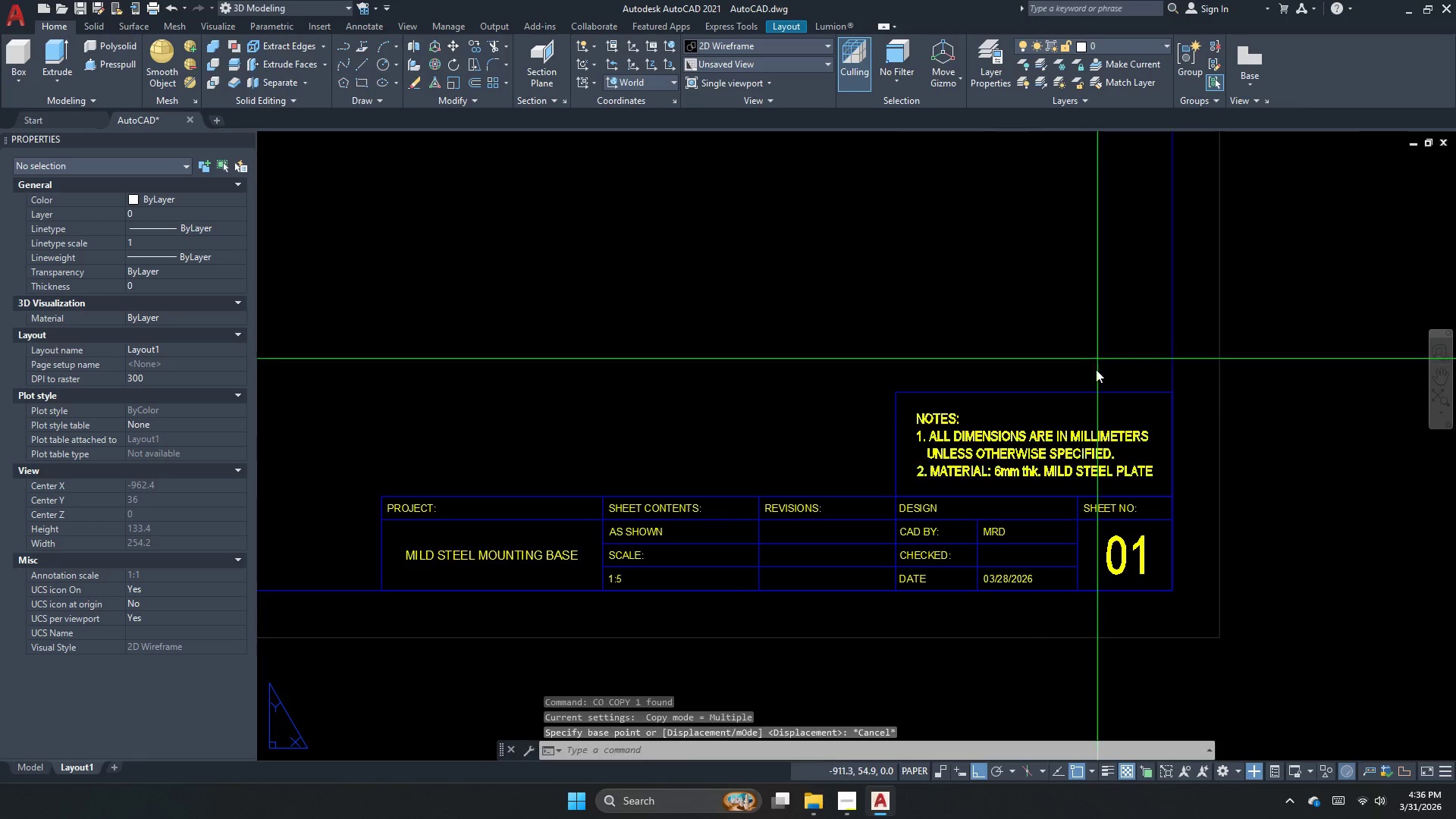 
left_click_drag(start_coordinate=[1097, 359], to_coordinate=[1065, 412])
 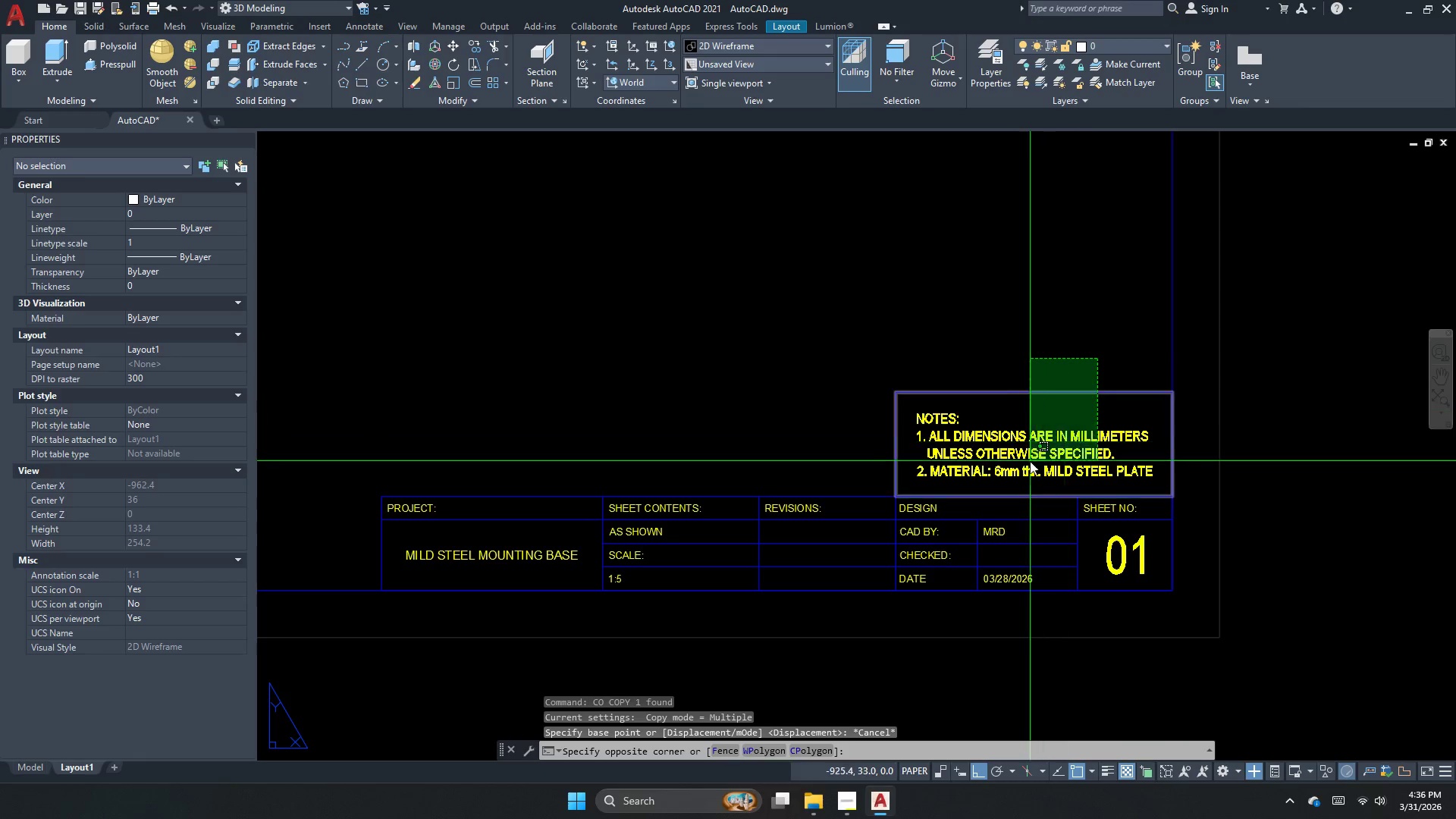 
double_click([1030, 461])
 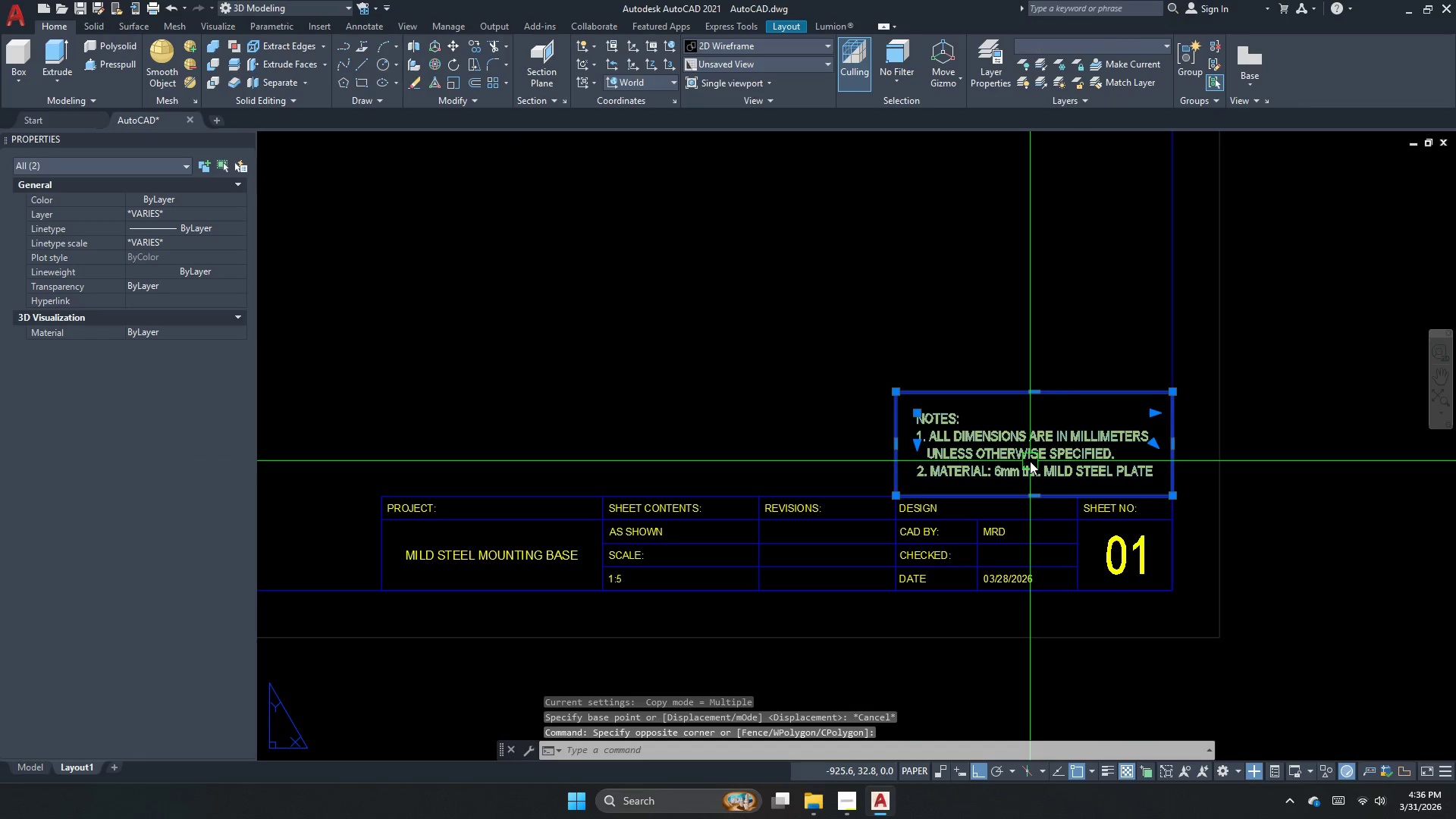 
type(CP)
 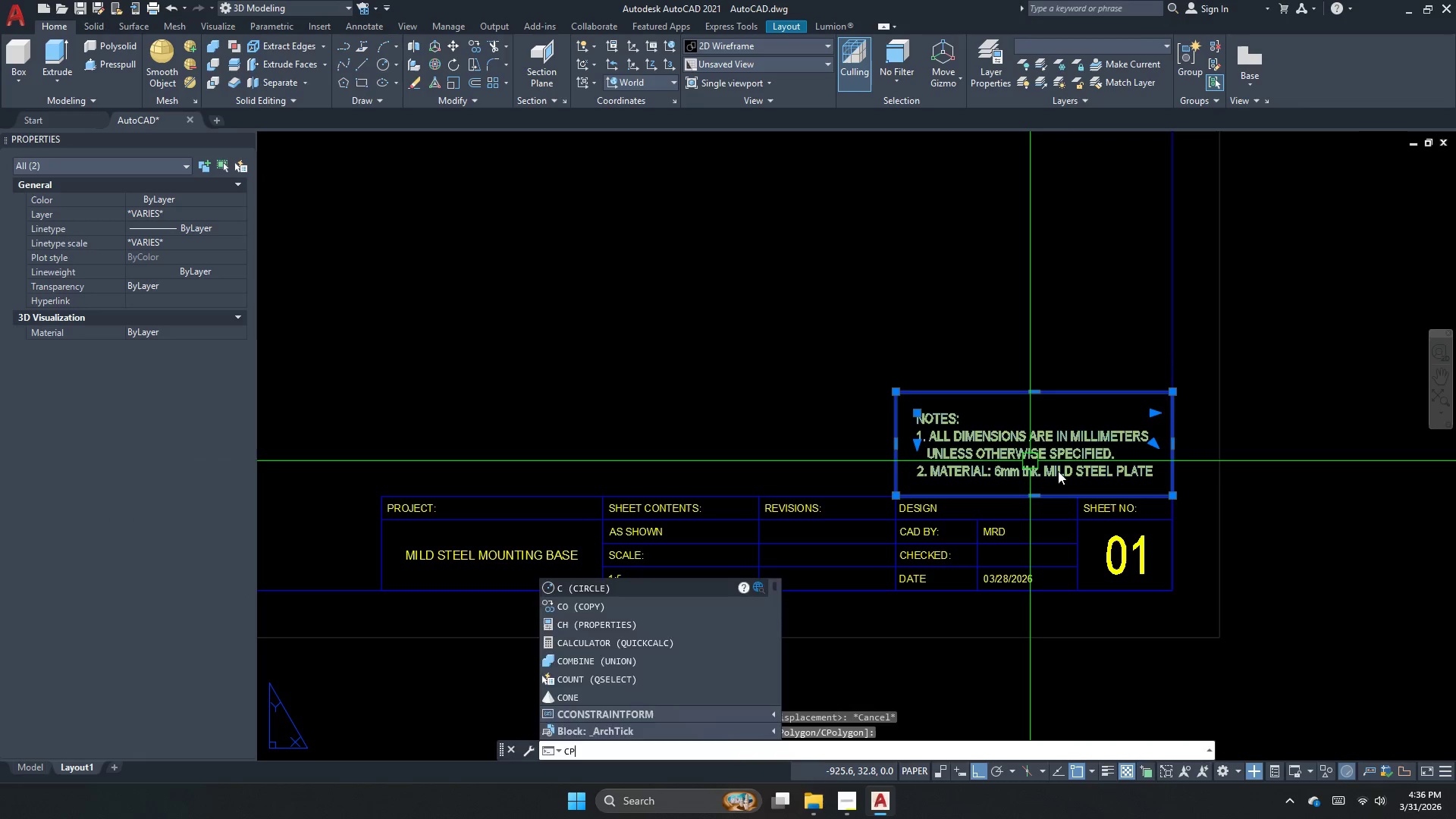 
key(Space)
 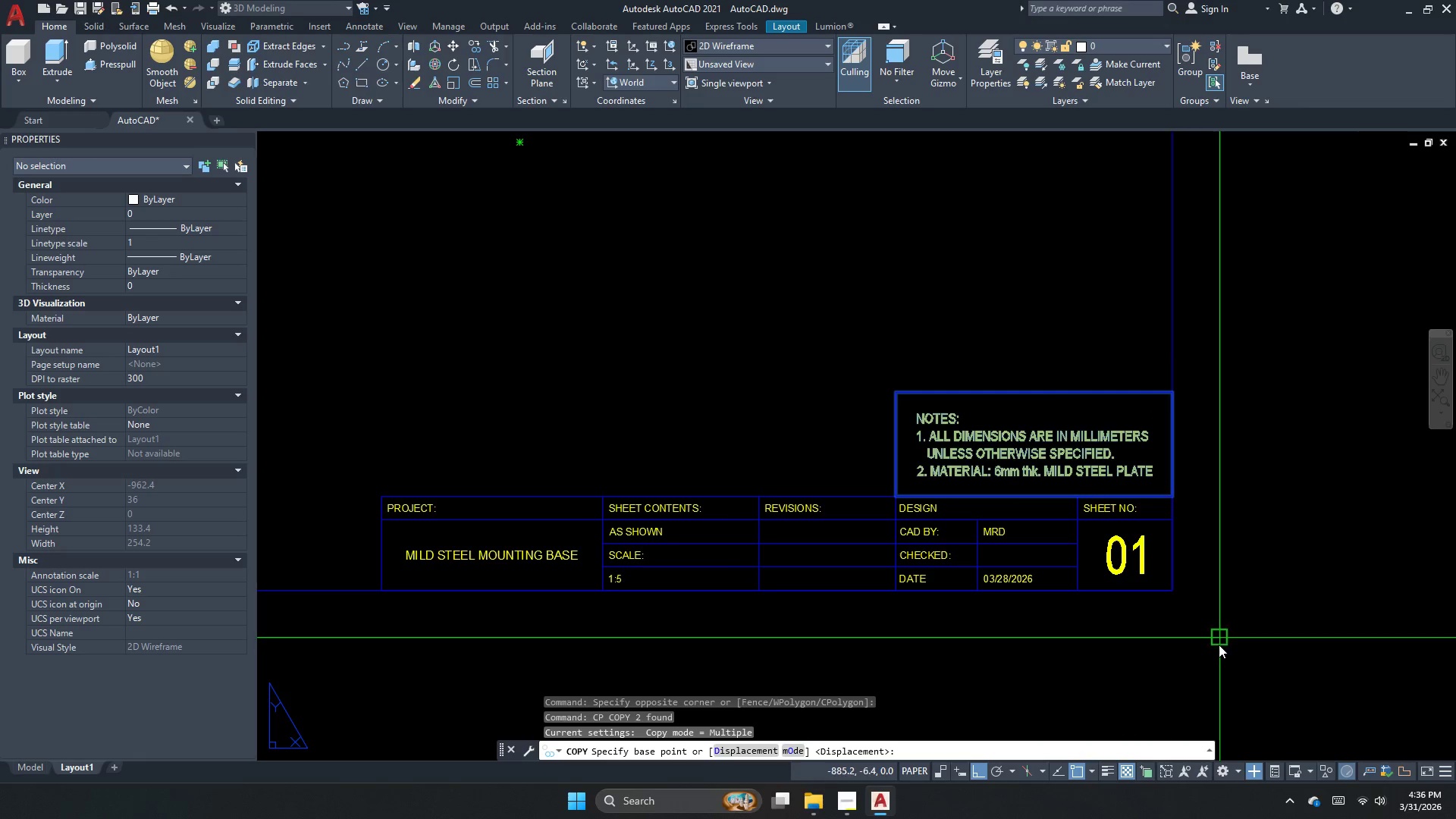 
left_click_drag(start_coordinate=[1218, 642], to_coordinate=[1177, 666])
 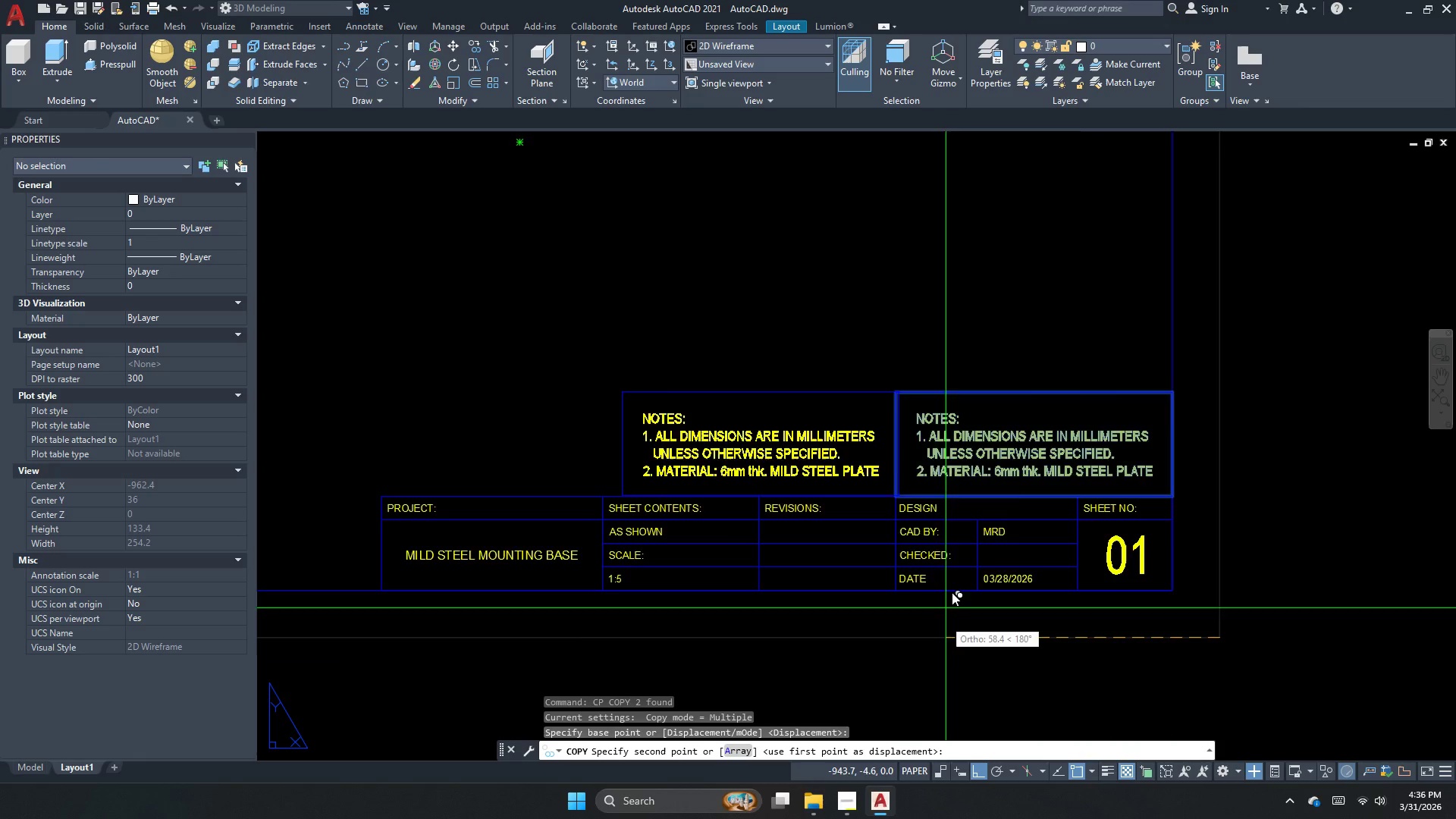 
scroll: coordinate [866, 514], scroll_direction: down, amount: 4.0
 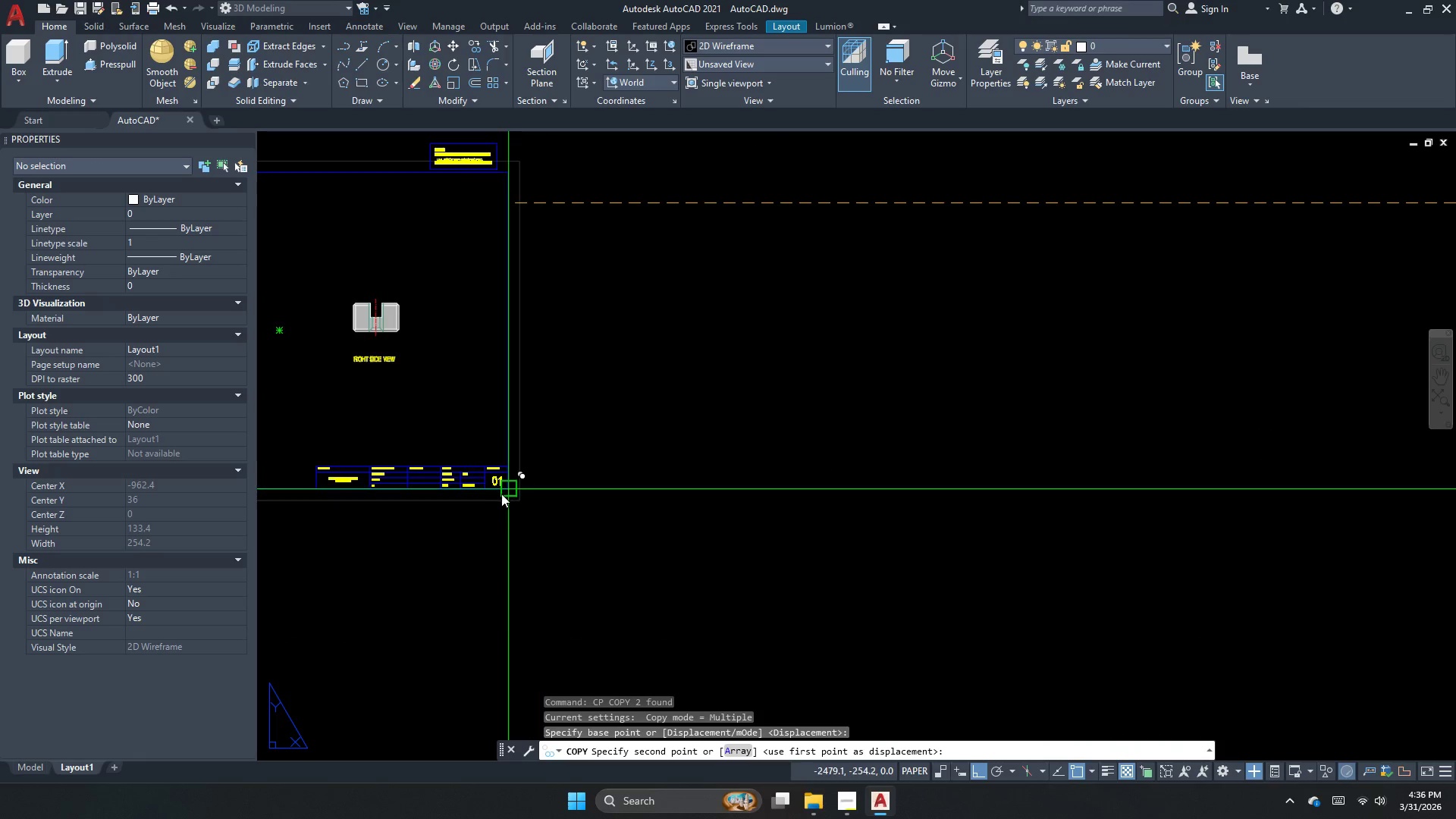 
scroll: coordinate [502, 494], scroll_direction: up, amount: 1.0
 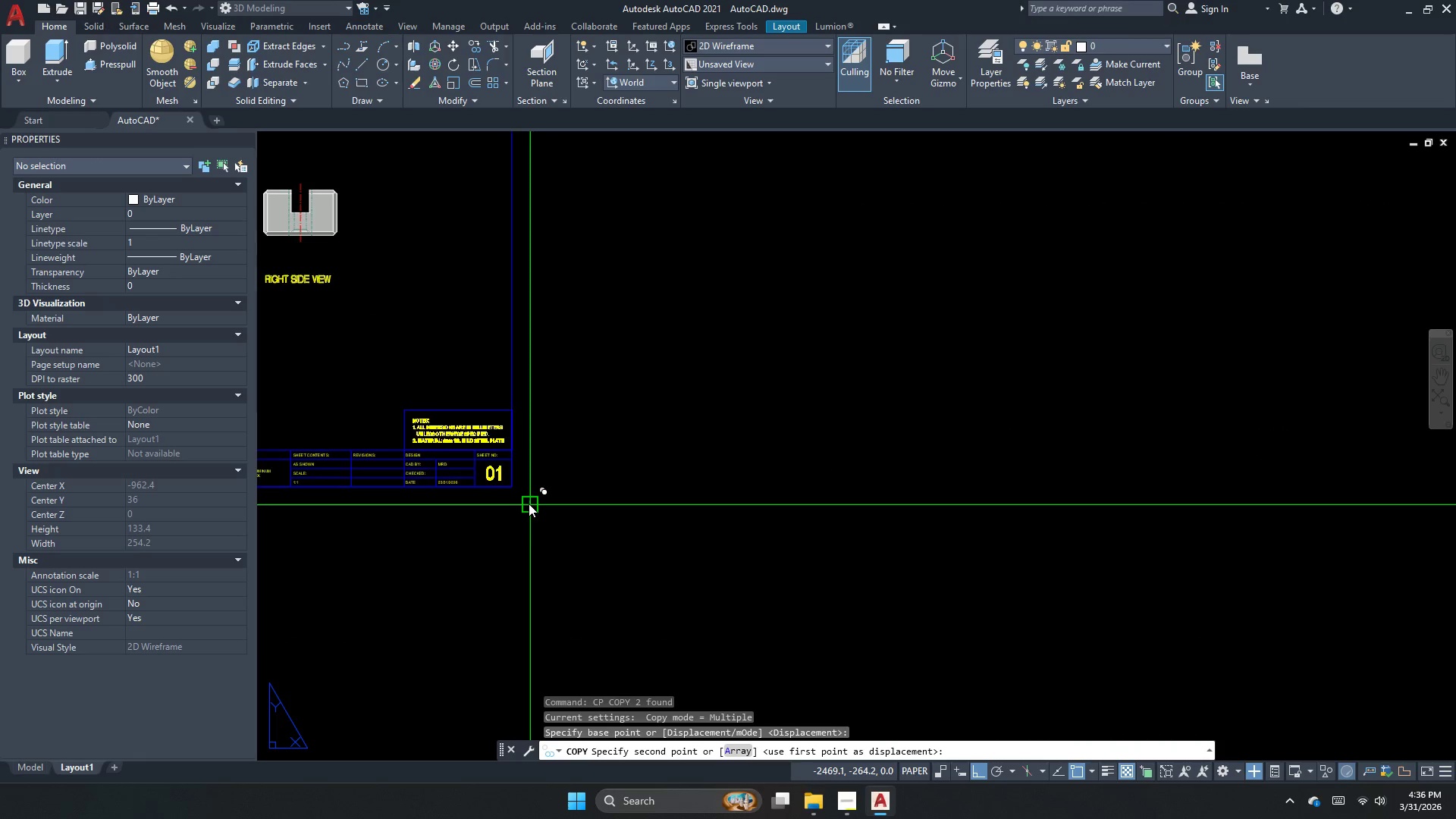 
key(Escape)
 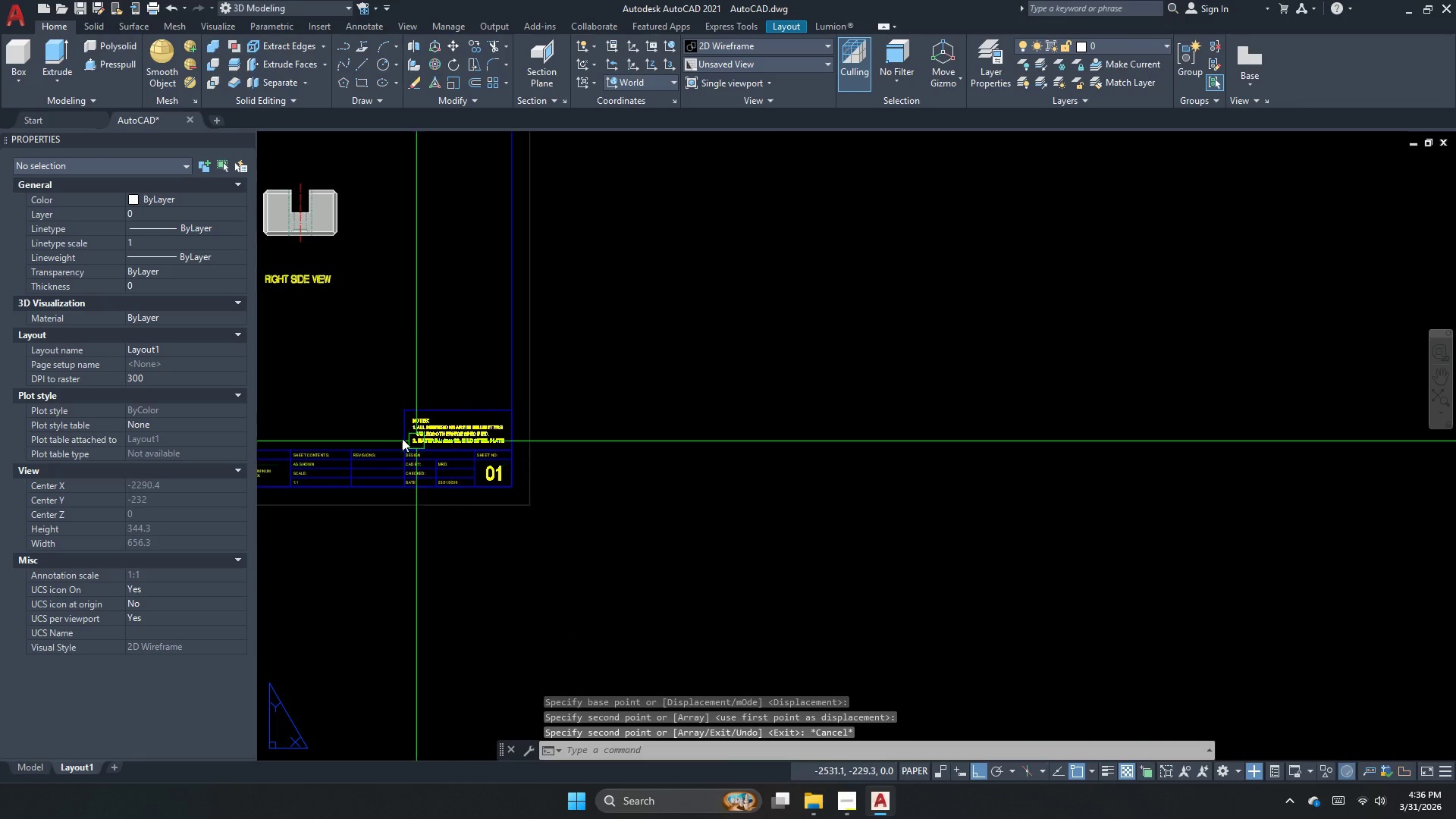 
scroll: coordinate [404, 430], scroll_direction: up, amount: 2.0
 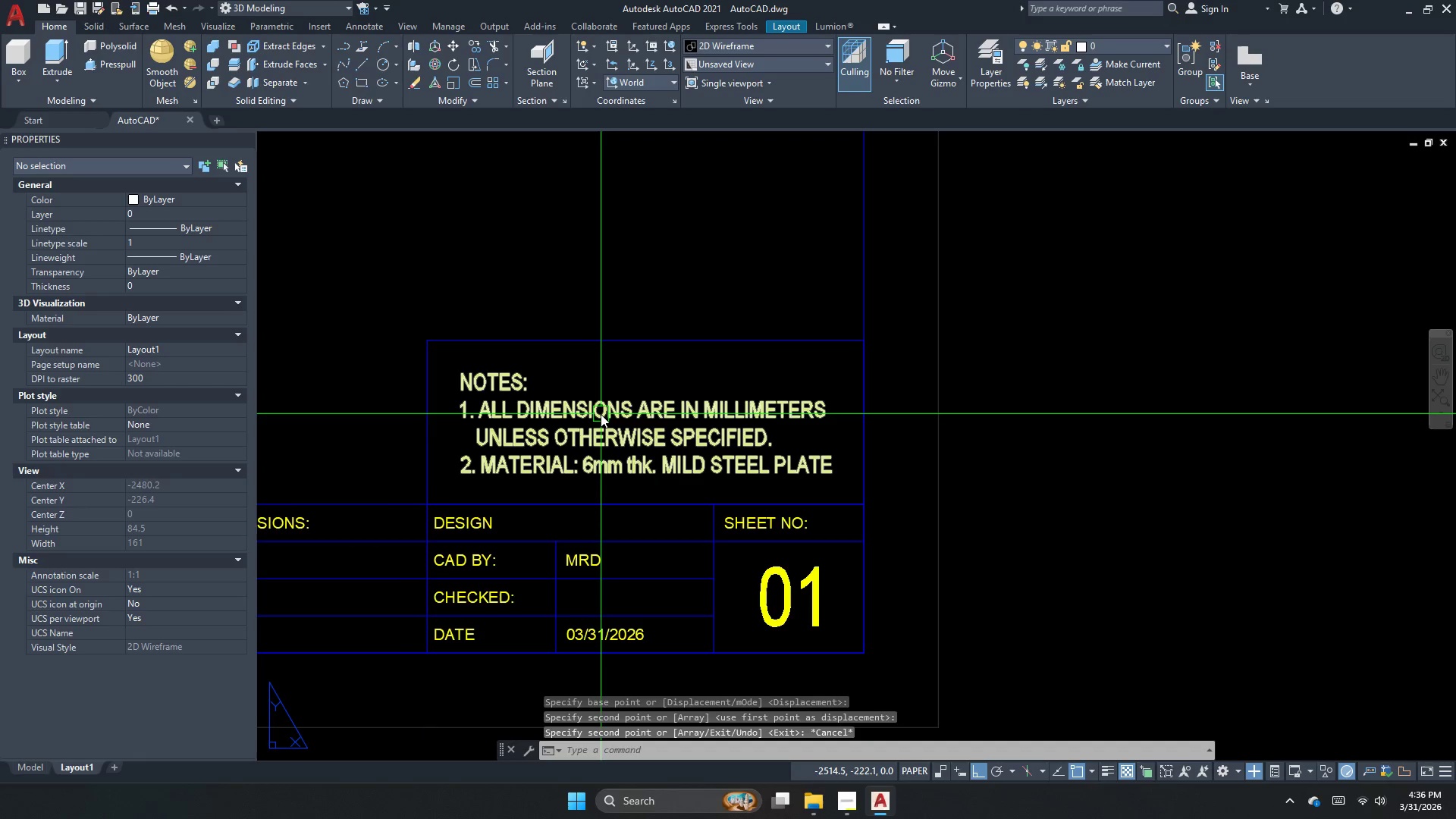 
double_click([601, 414])
 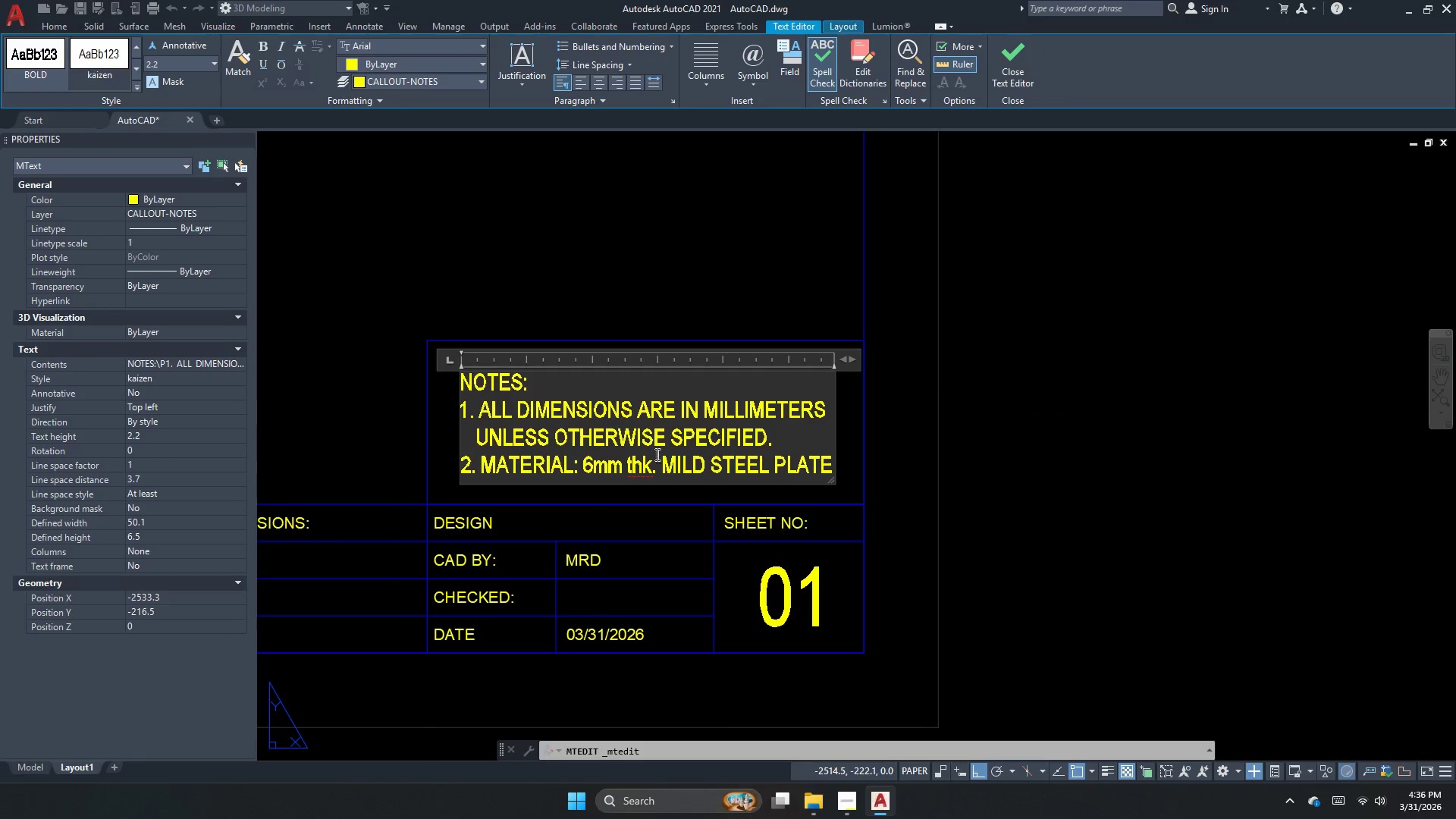 
left_click([965, 461])
 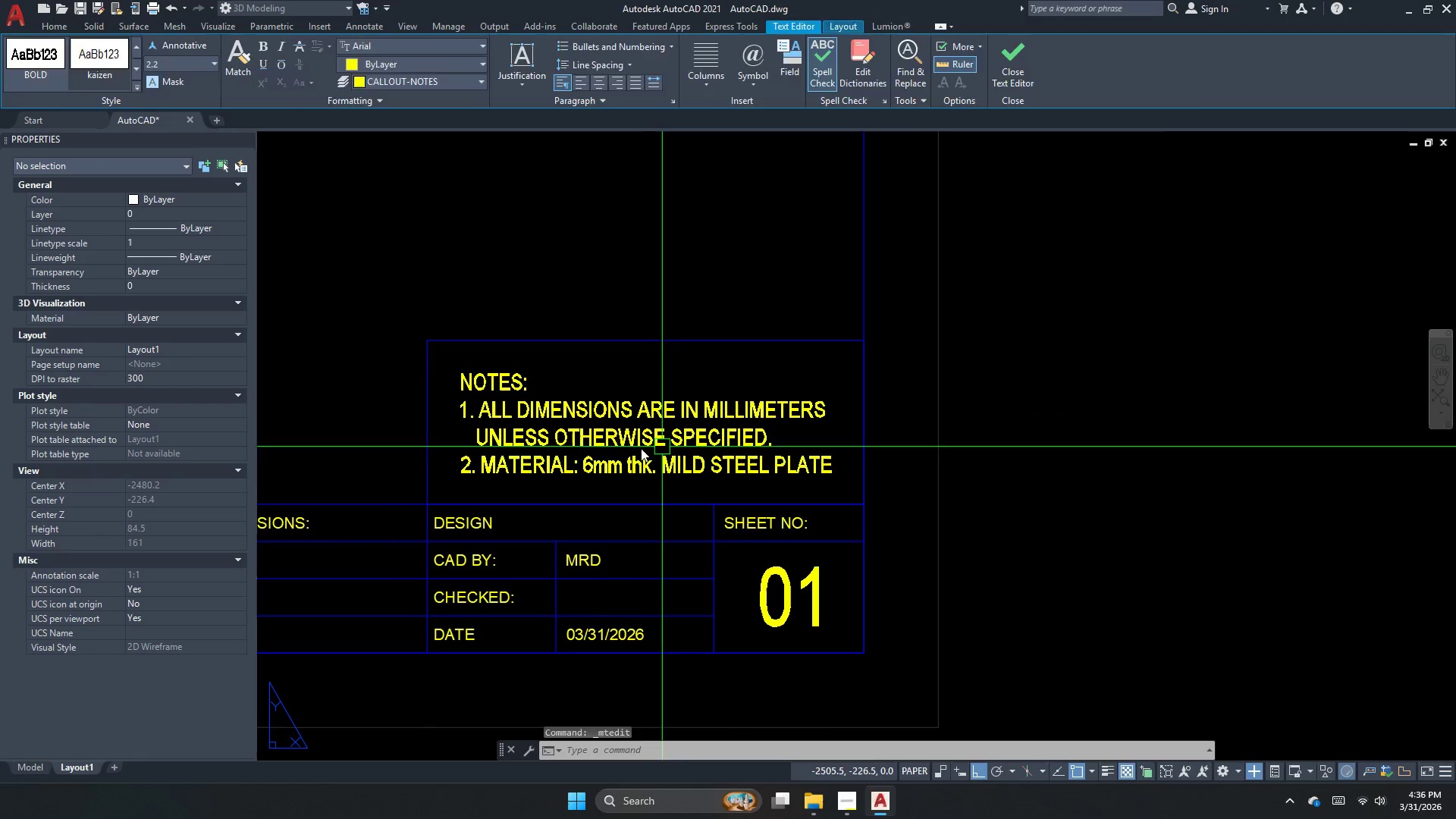 
double_click([655, 472])
 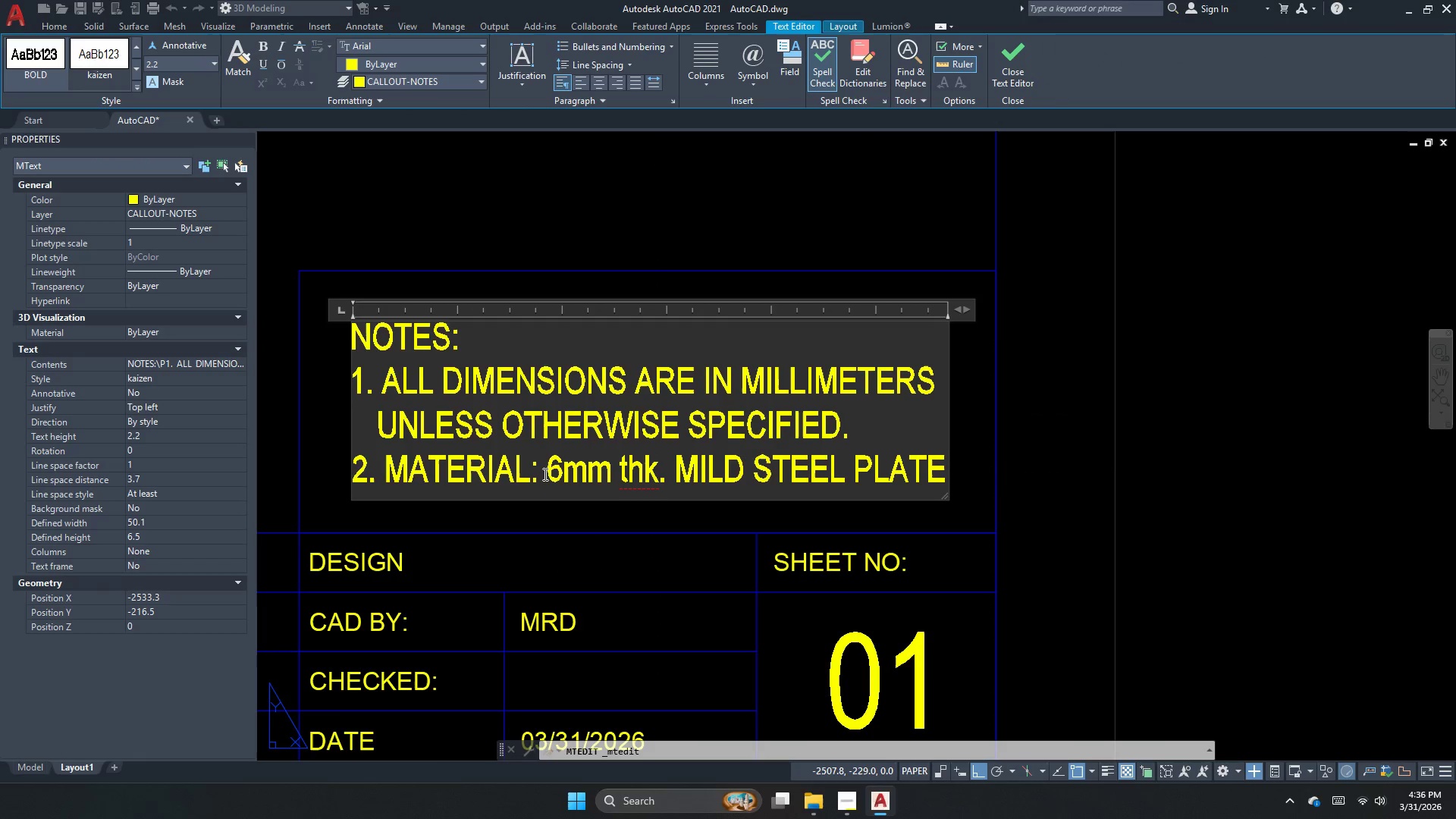 
scroll: coordinate [641, 459], scroll_direction: up, amount: 1.0
 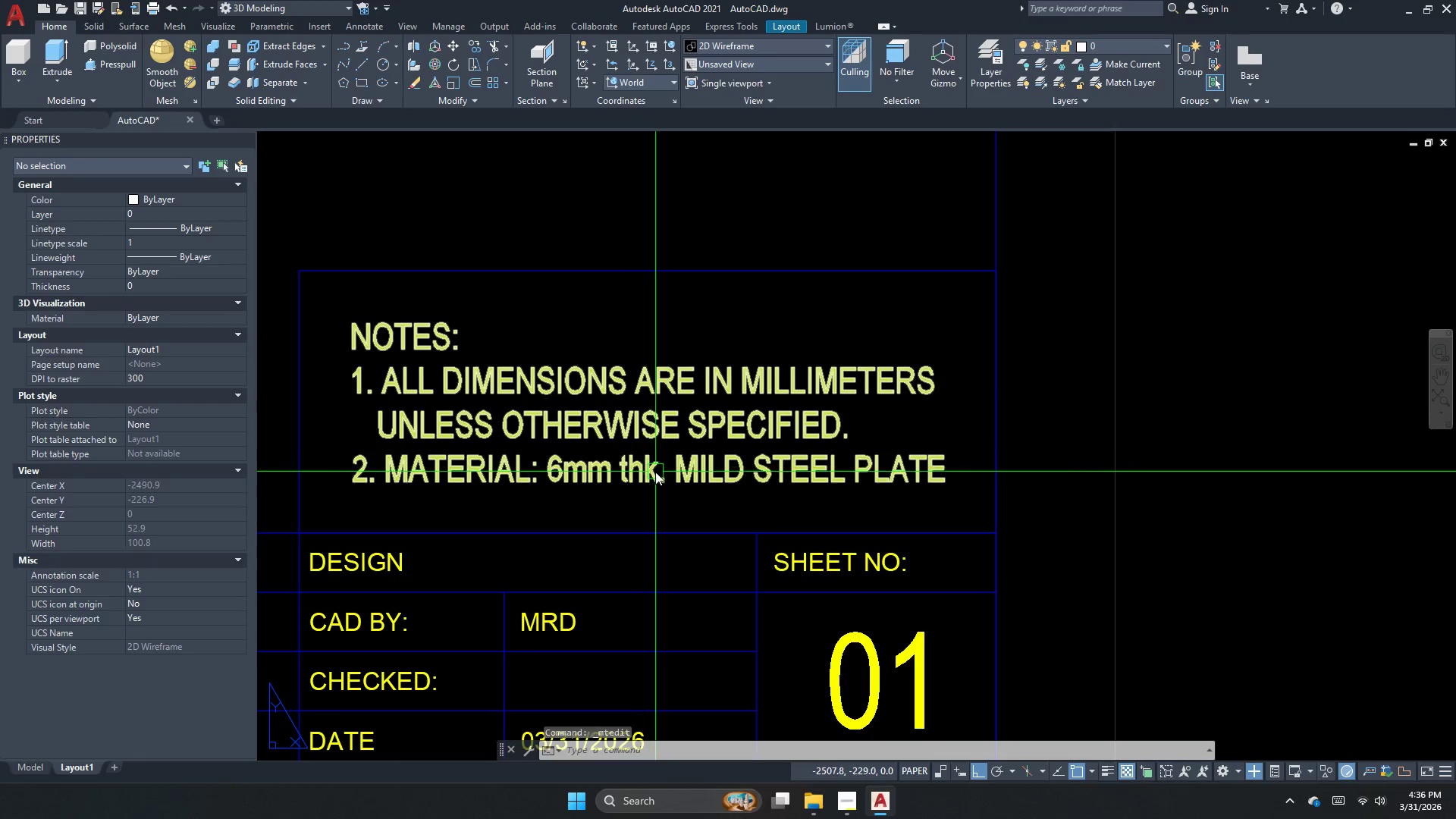 
left_click_drag(start_coordinate=[547, 474], to_coordinate=[953, 465])
 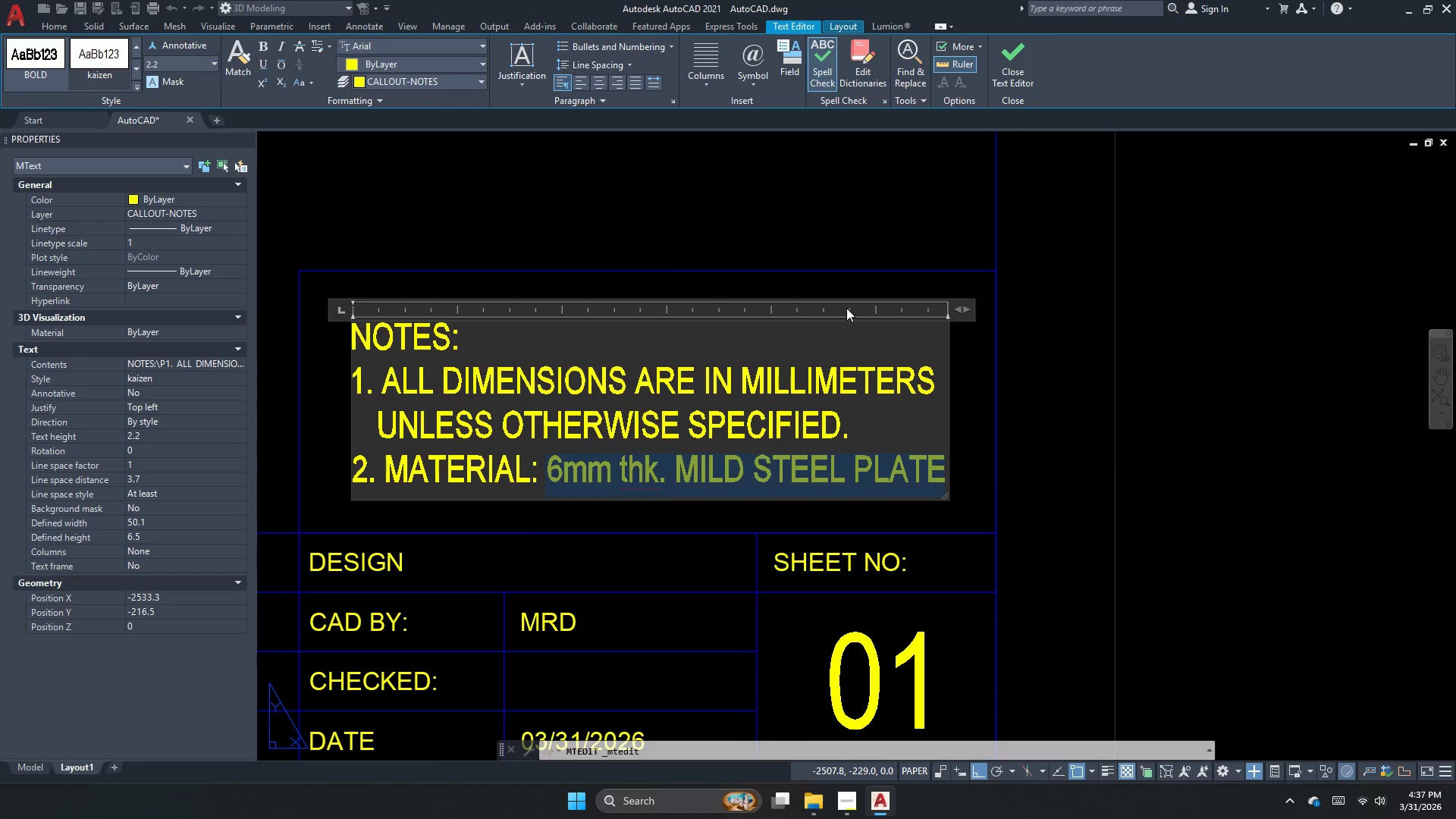 
scroll: coordinate [722, 309], scroll_direction: none, amount: 0.0
 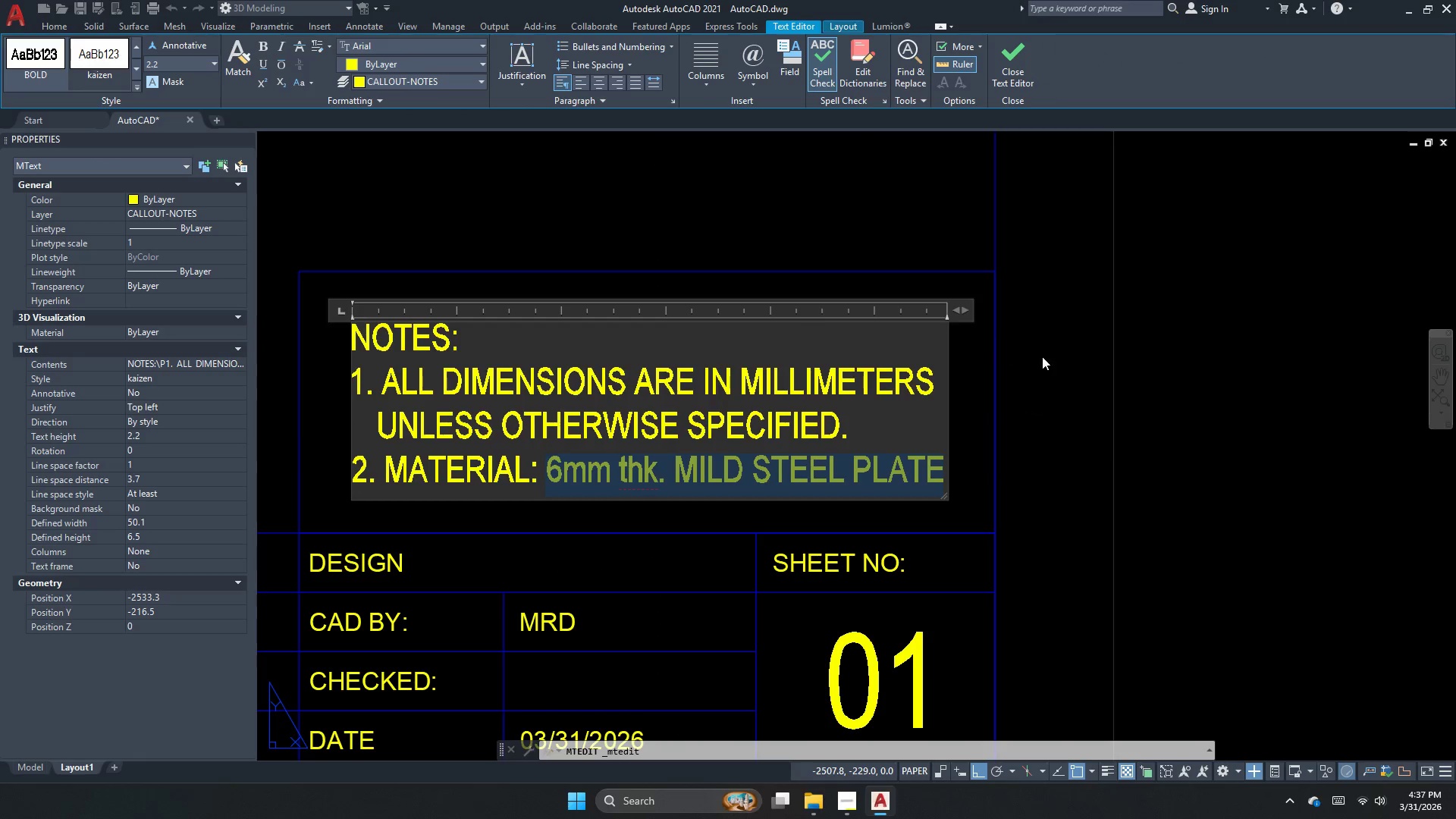 
left_click([1197, 357])
 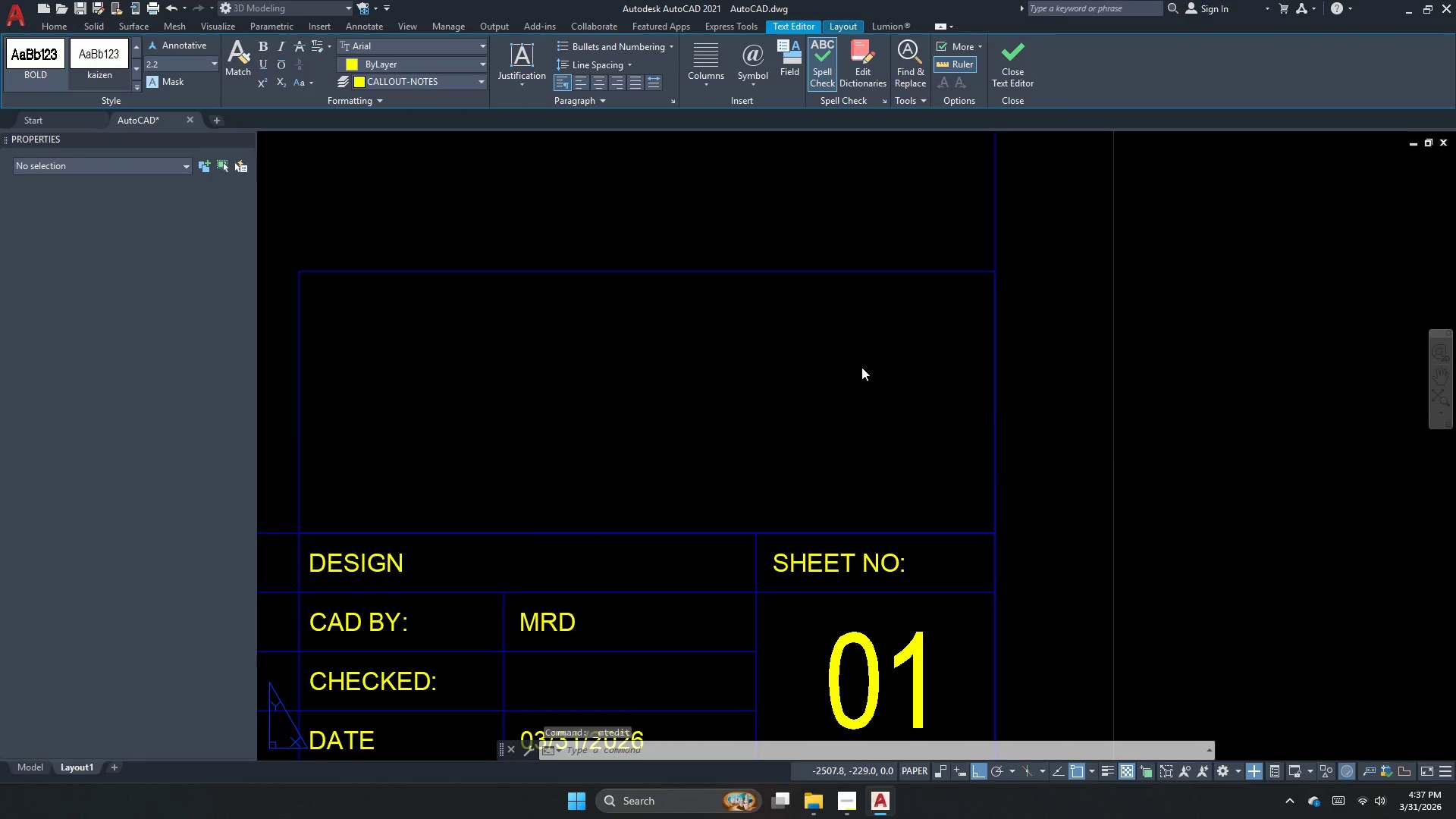 
left_click([711, 362])
 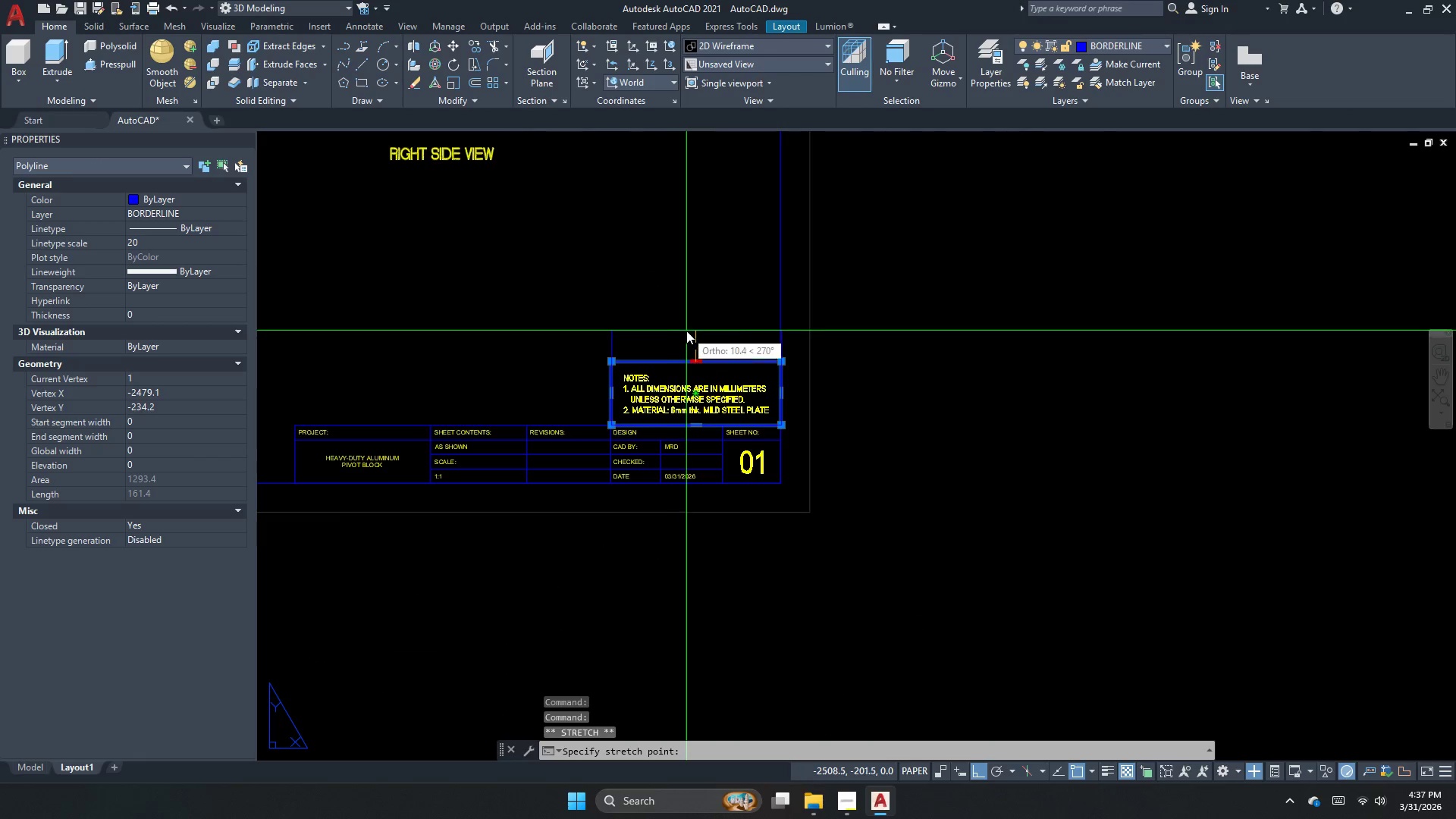 
scroll: coordinate [694, 394], scroll_direction: down, amount: 4.0
 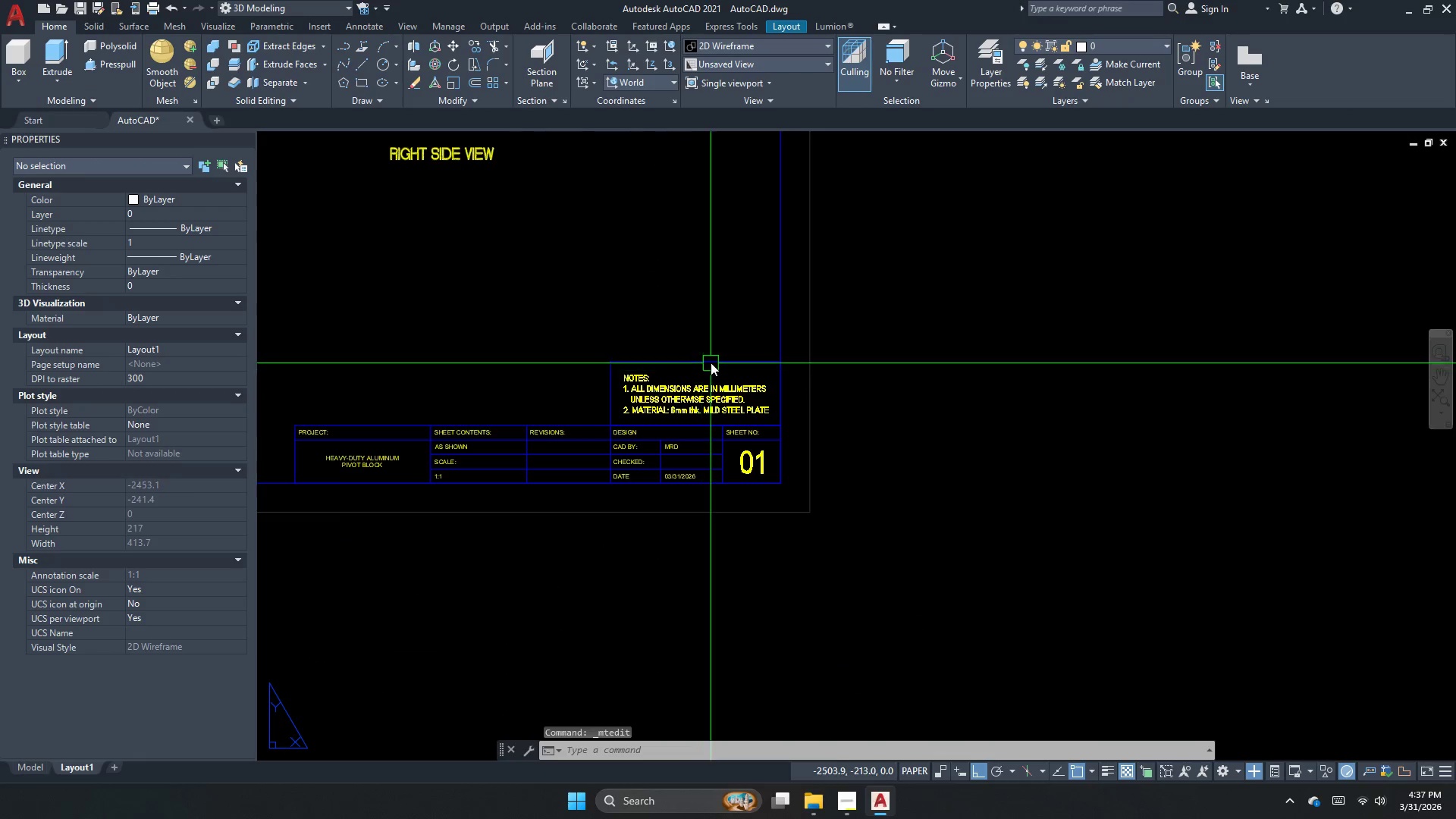 
left_click_drag(start_coordinate=[691, 328], to_coordinate=[685, 333])
 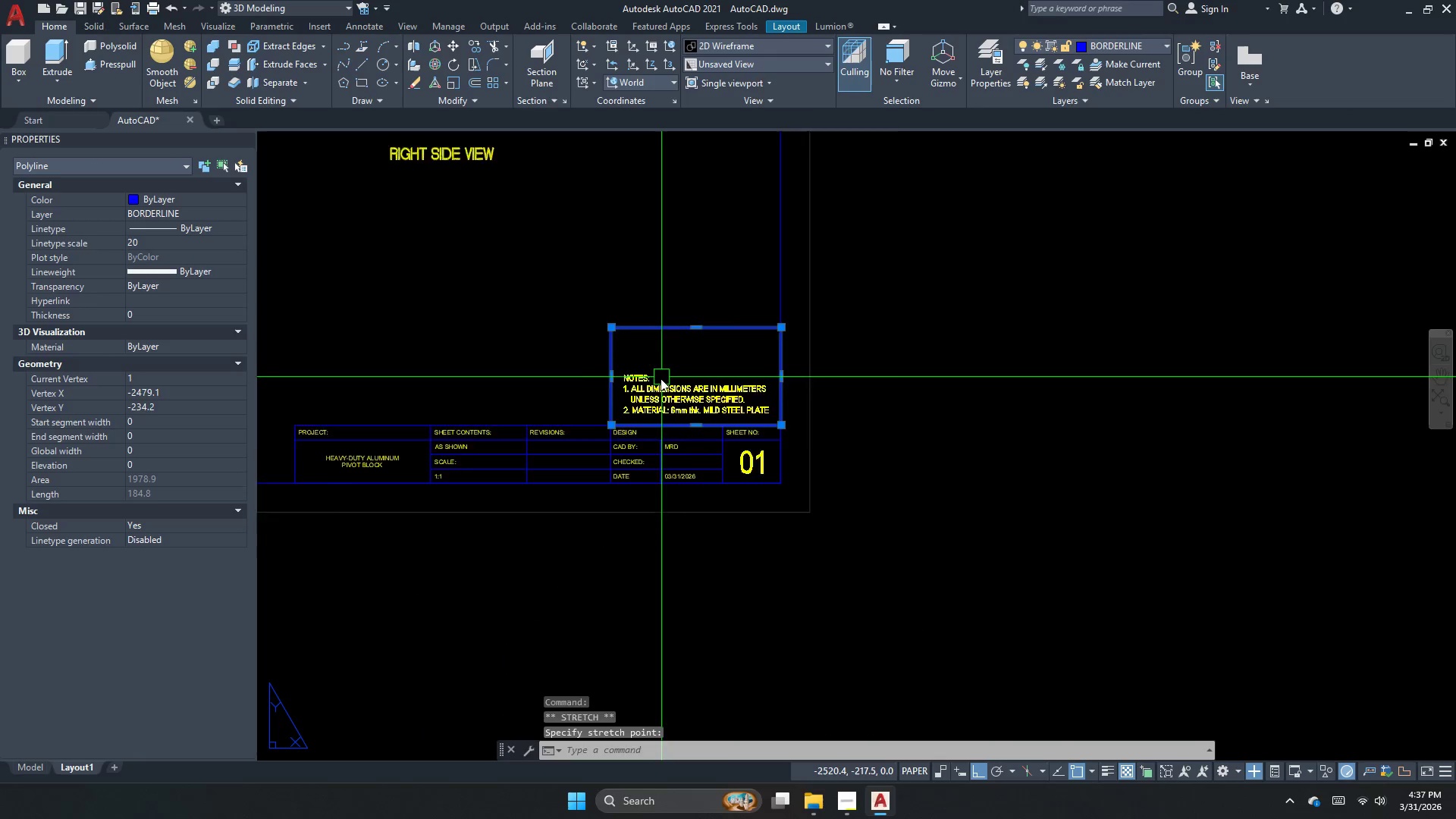 
key(Escape)
 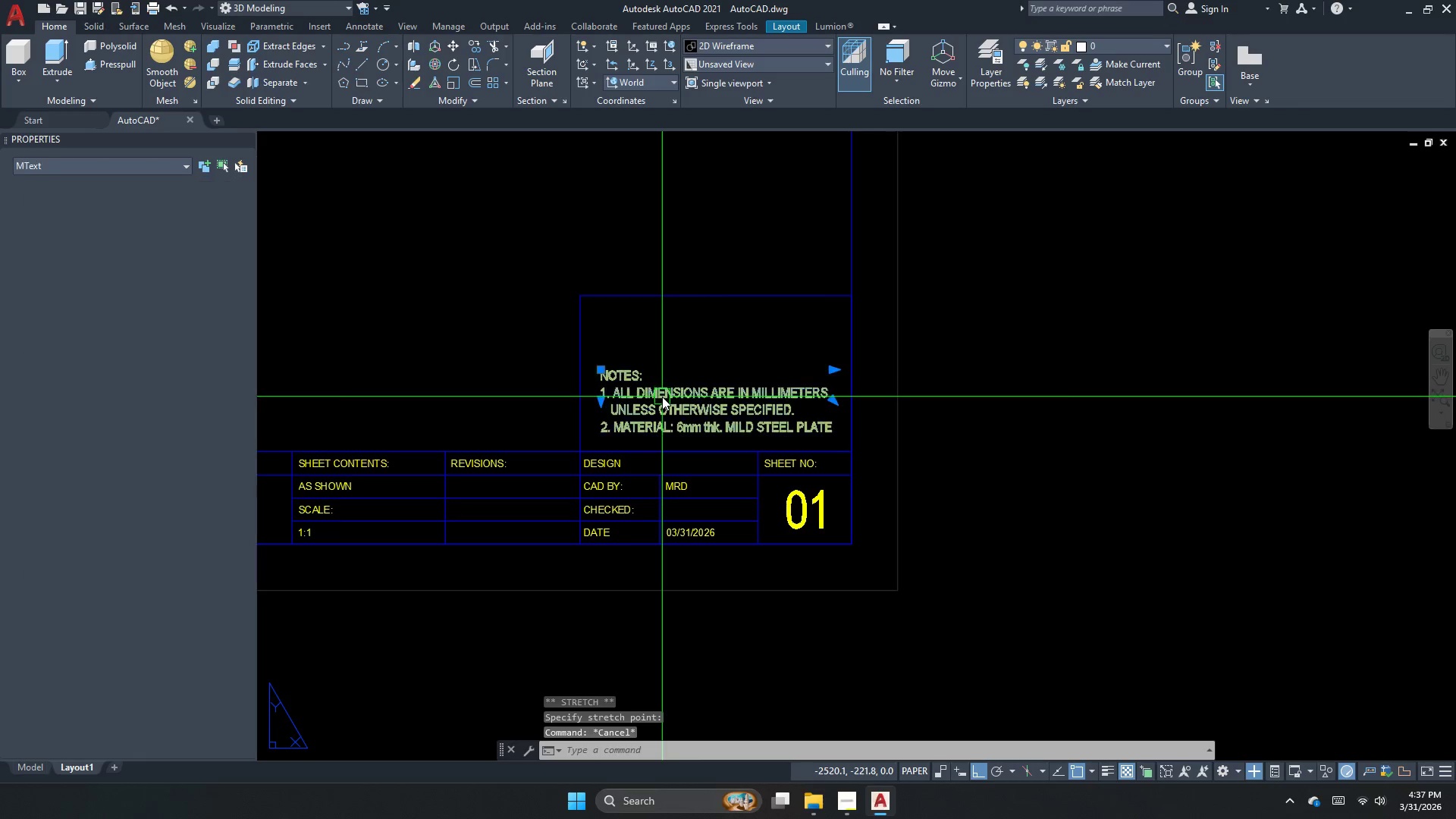 
scroll: coordinate [661, 380], scroll_direction: up, amount: 1.0
 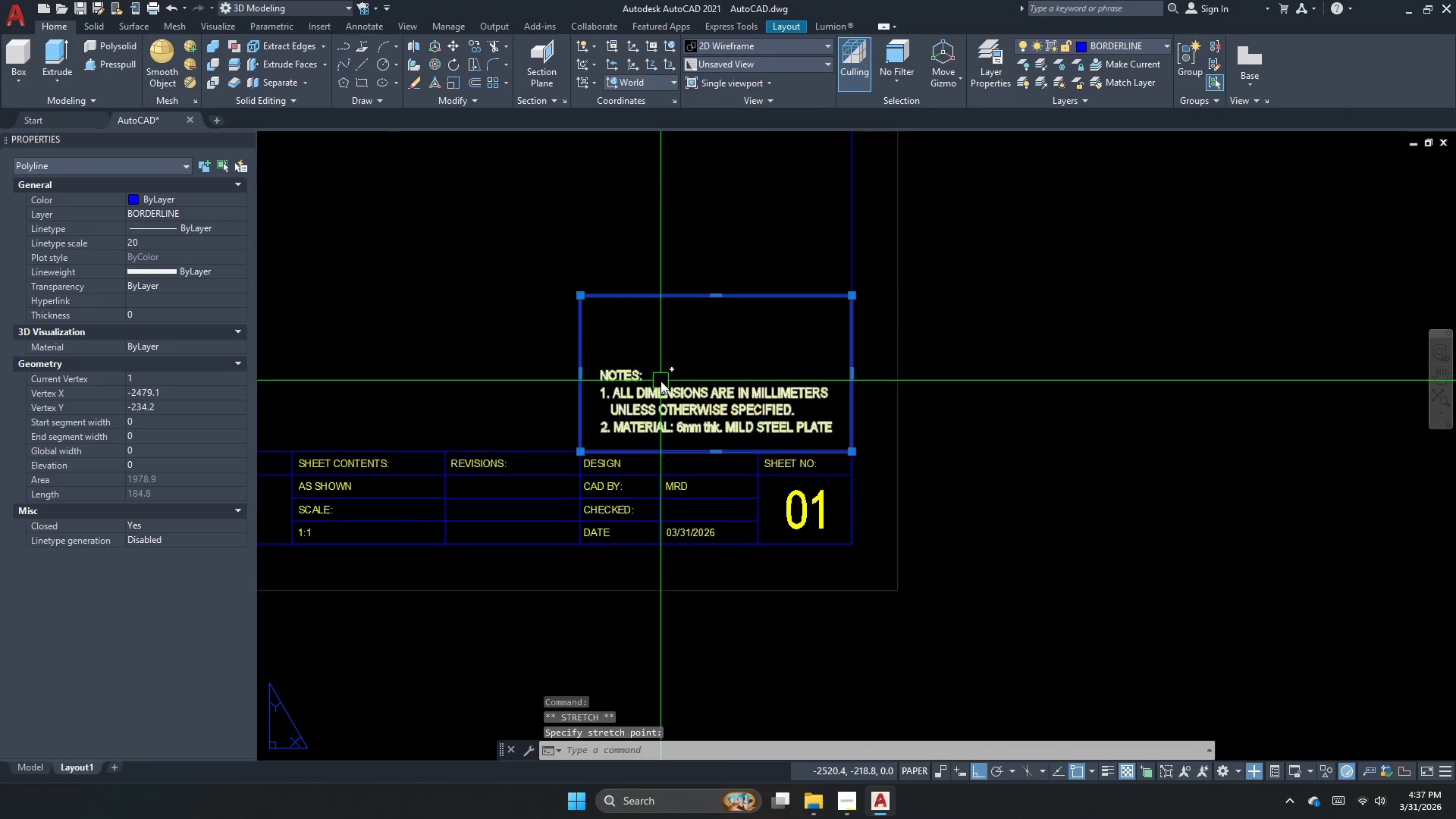 
key(M)
 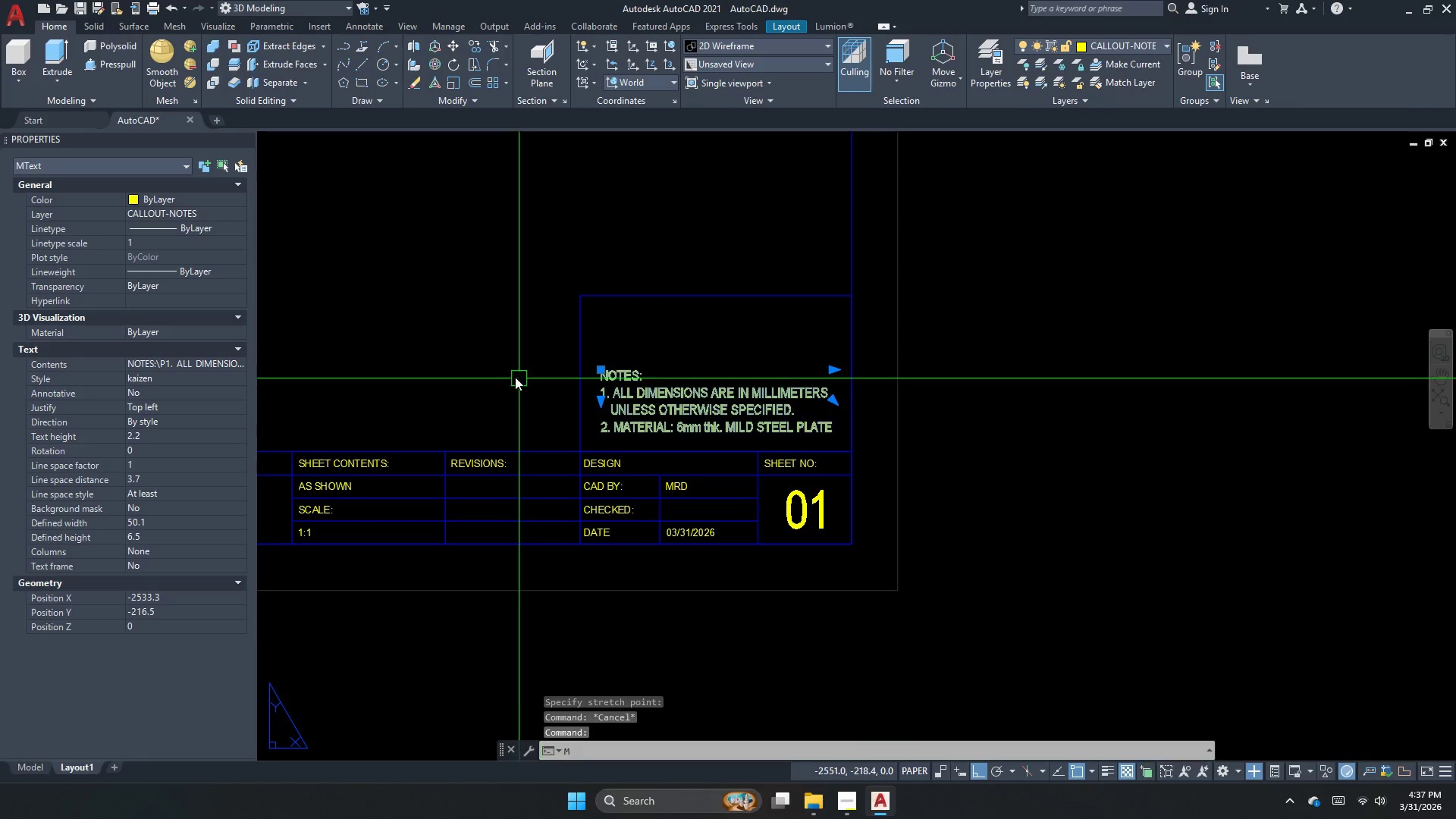 
key(Space)
 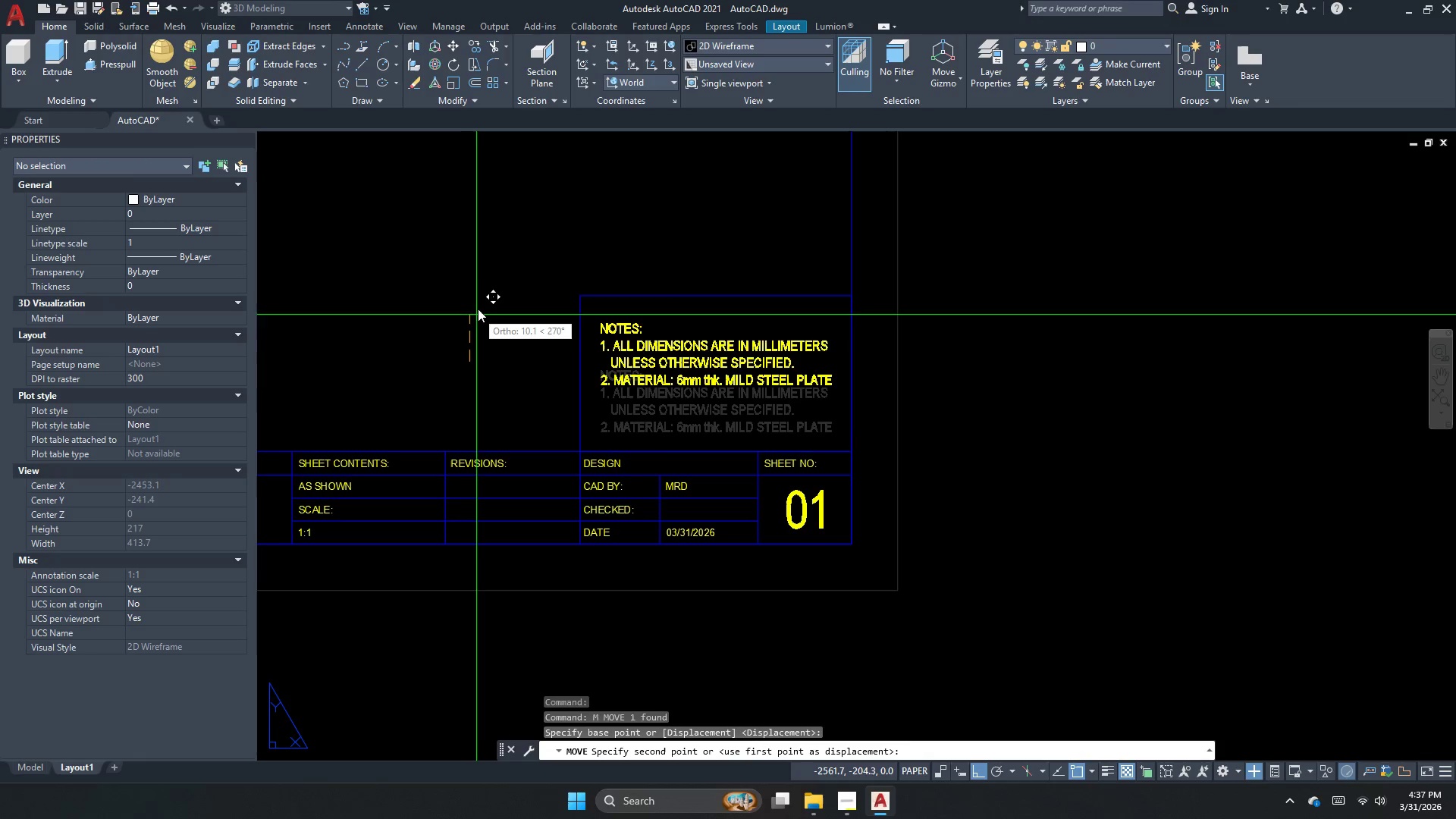 
left_click([477, 306])
 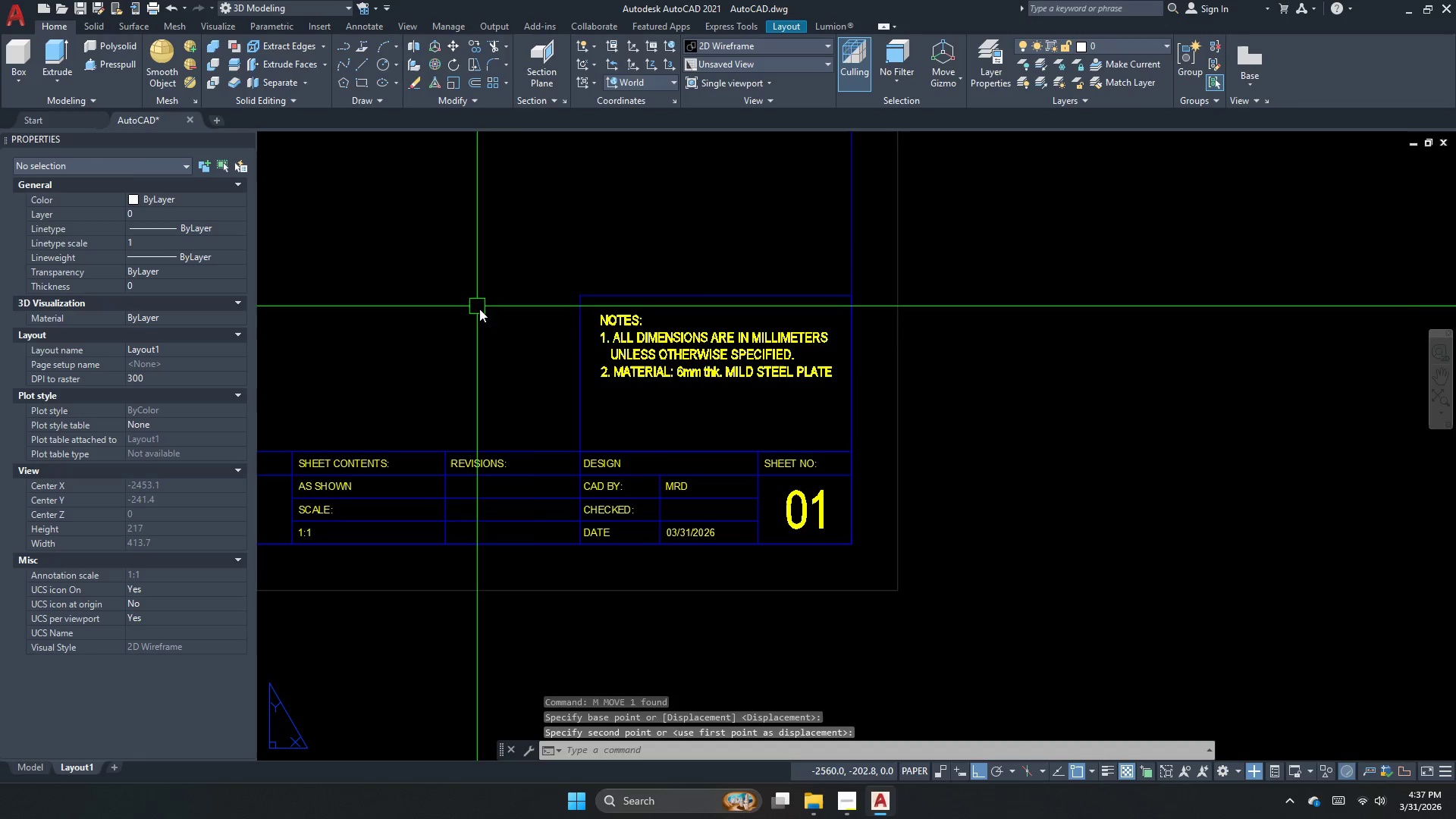 
key(Escape)
 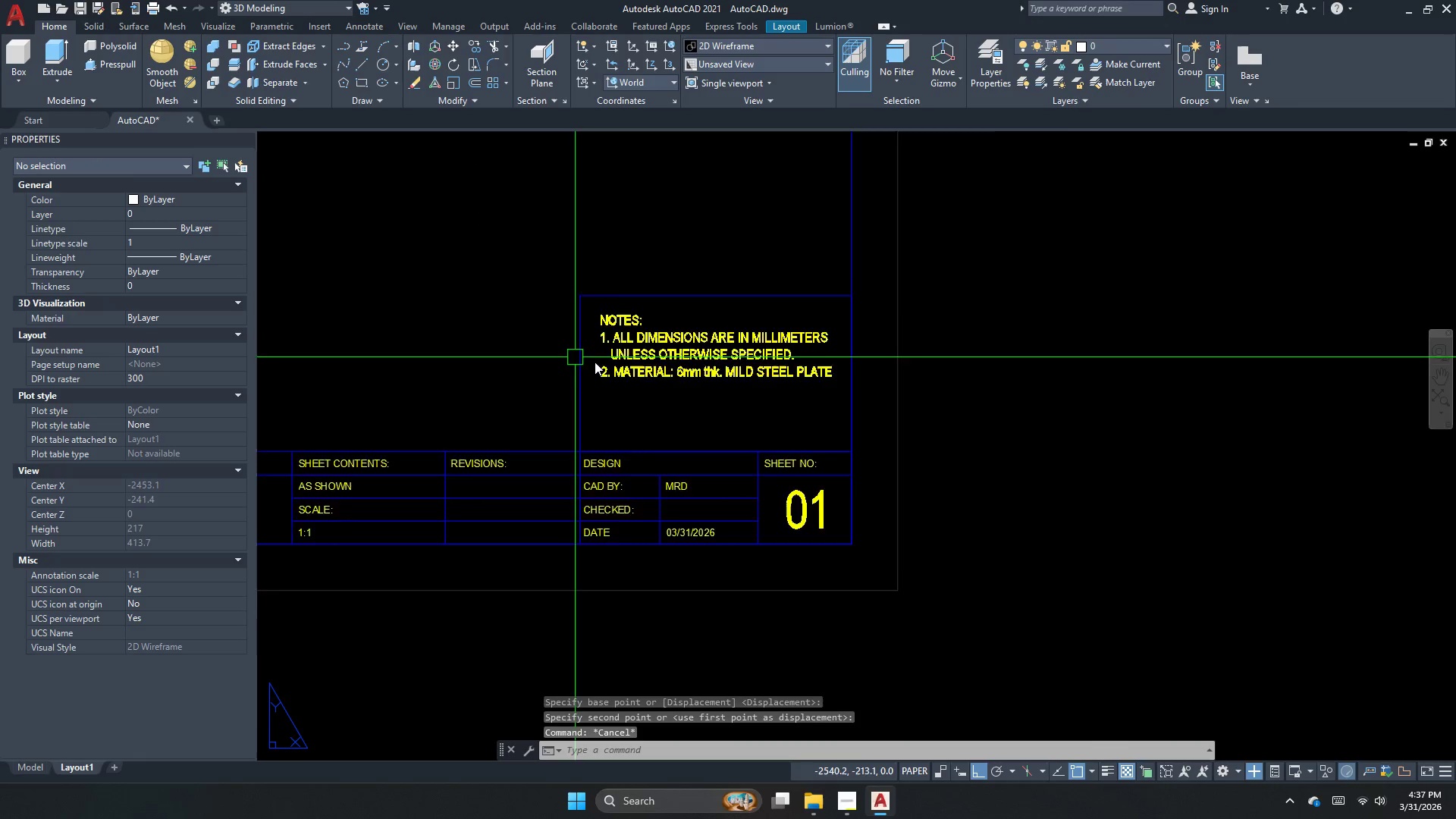 
double_click([780, 377])
 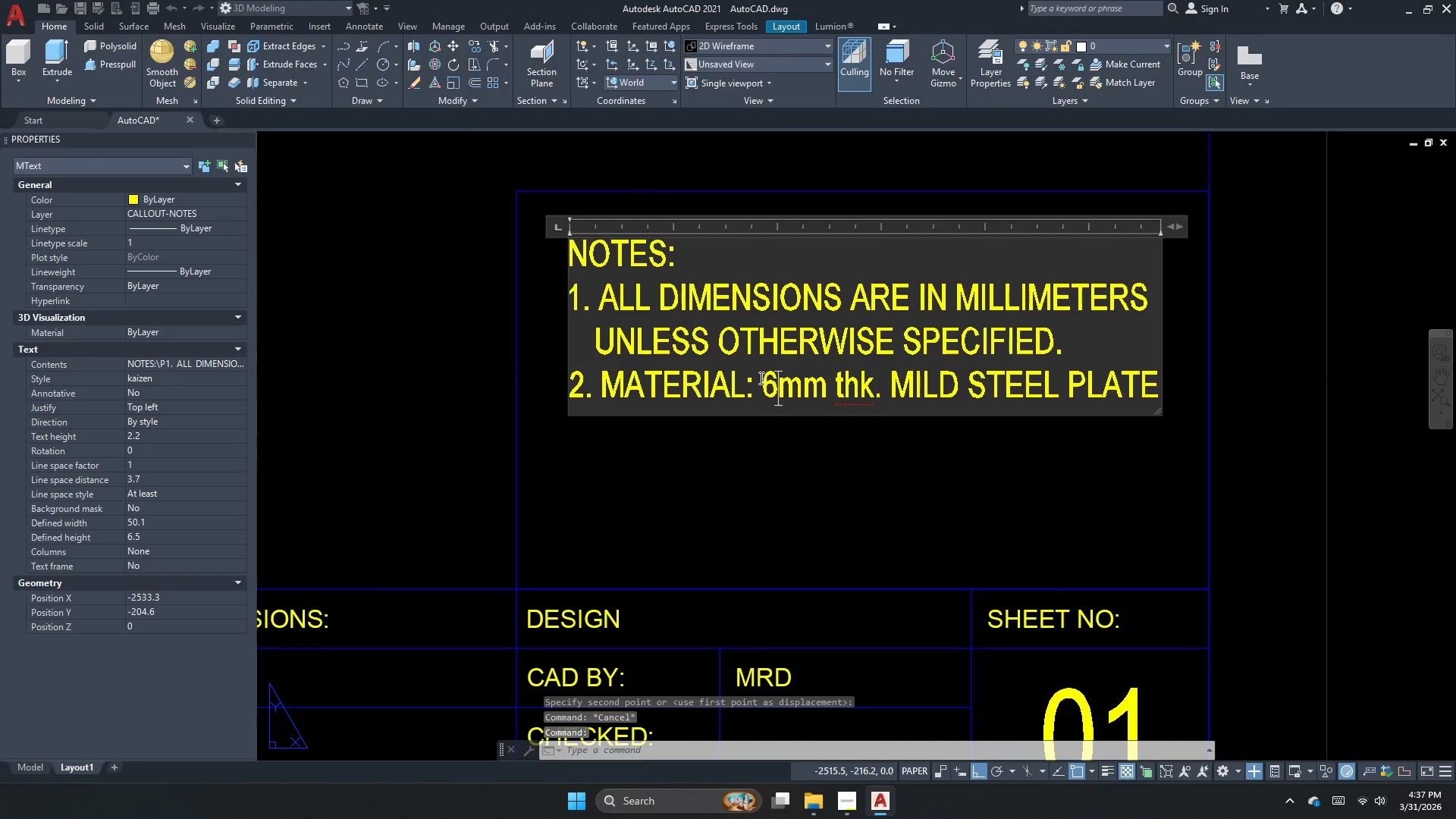 
scroll: coordinate [631, 362], scroll_direction: up, amount: 2.0
 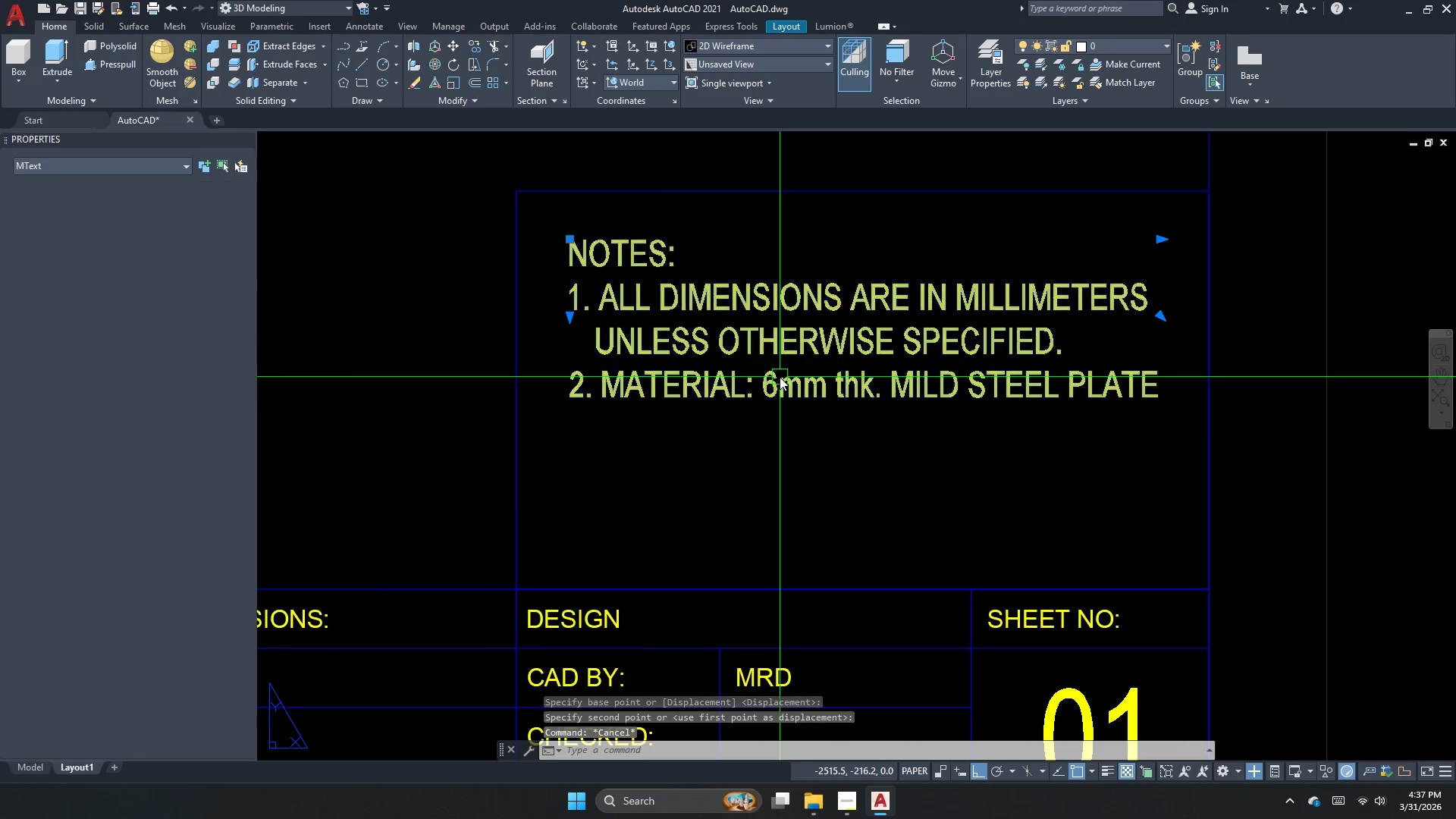 
left_click_drag(start_coordinate=[760, 378], to_coordinate=[1235, 388])
 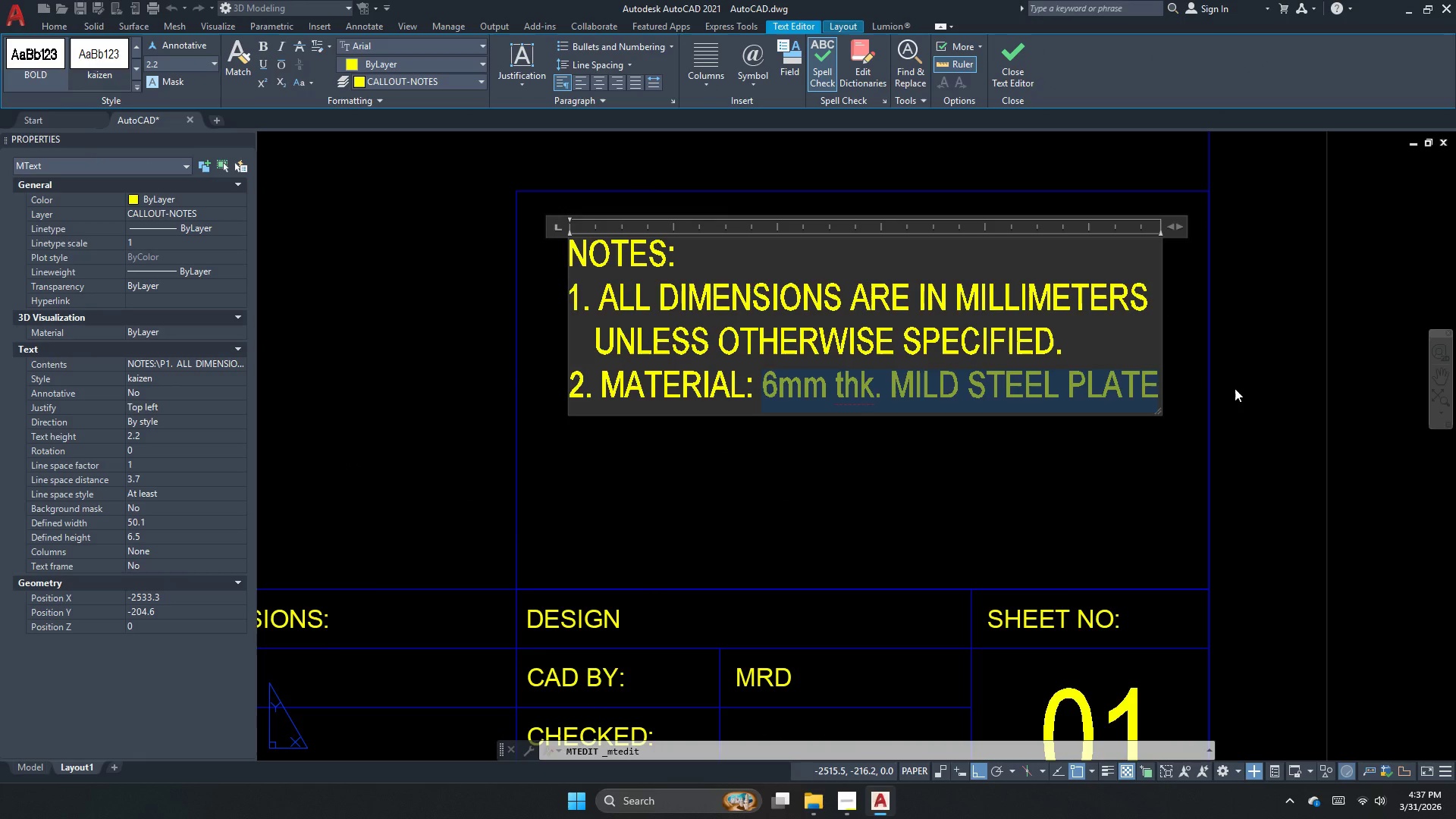 
type(HEAVY-A)
key(Backspace)
type(DUTY ALUMINUM)
 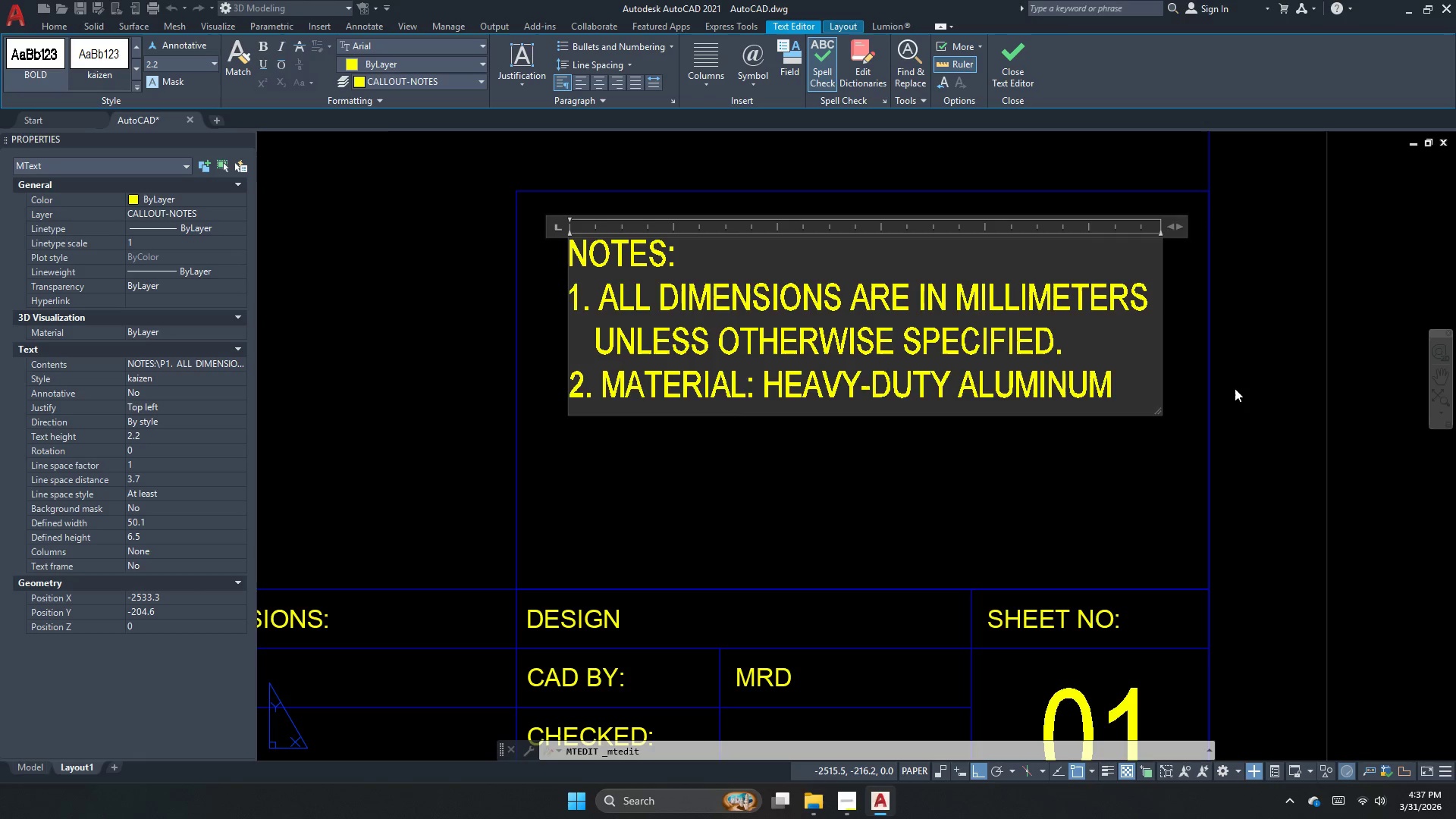 
key(Enter)
 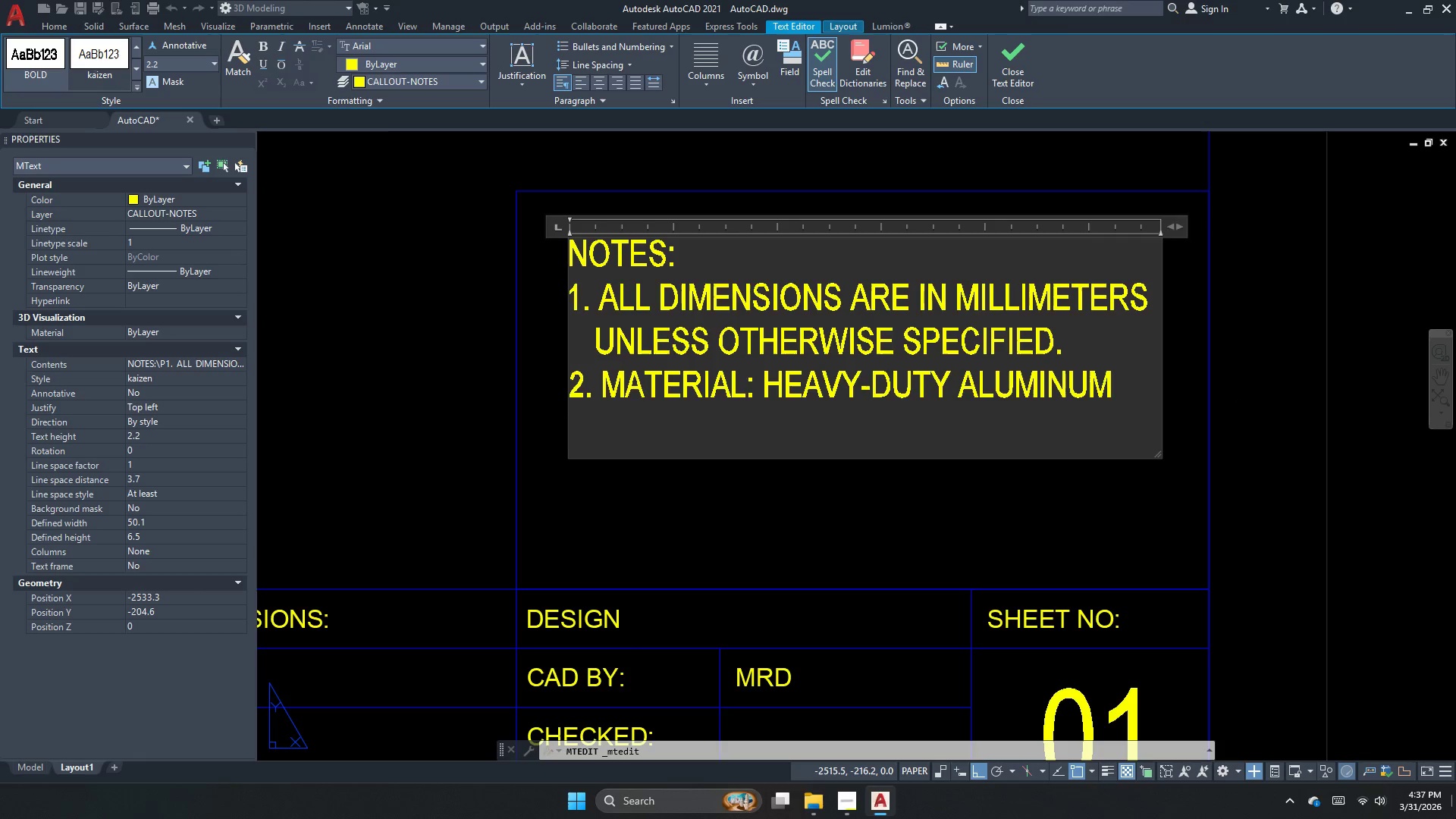 
type(3. BRUS)
key(Backspace)
key(Backspace)
key(Backspace)
key(Backspace)
type(FINISHED )
key(Backspace)
type(: BRUSHED)
 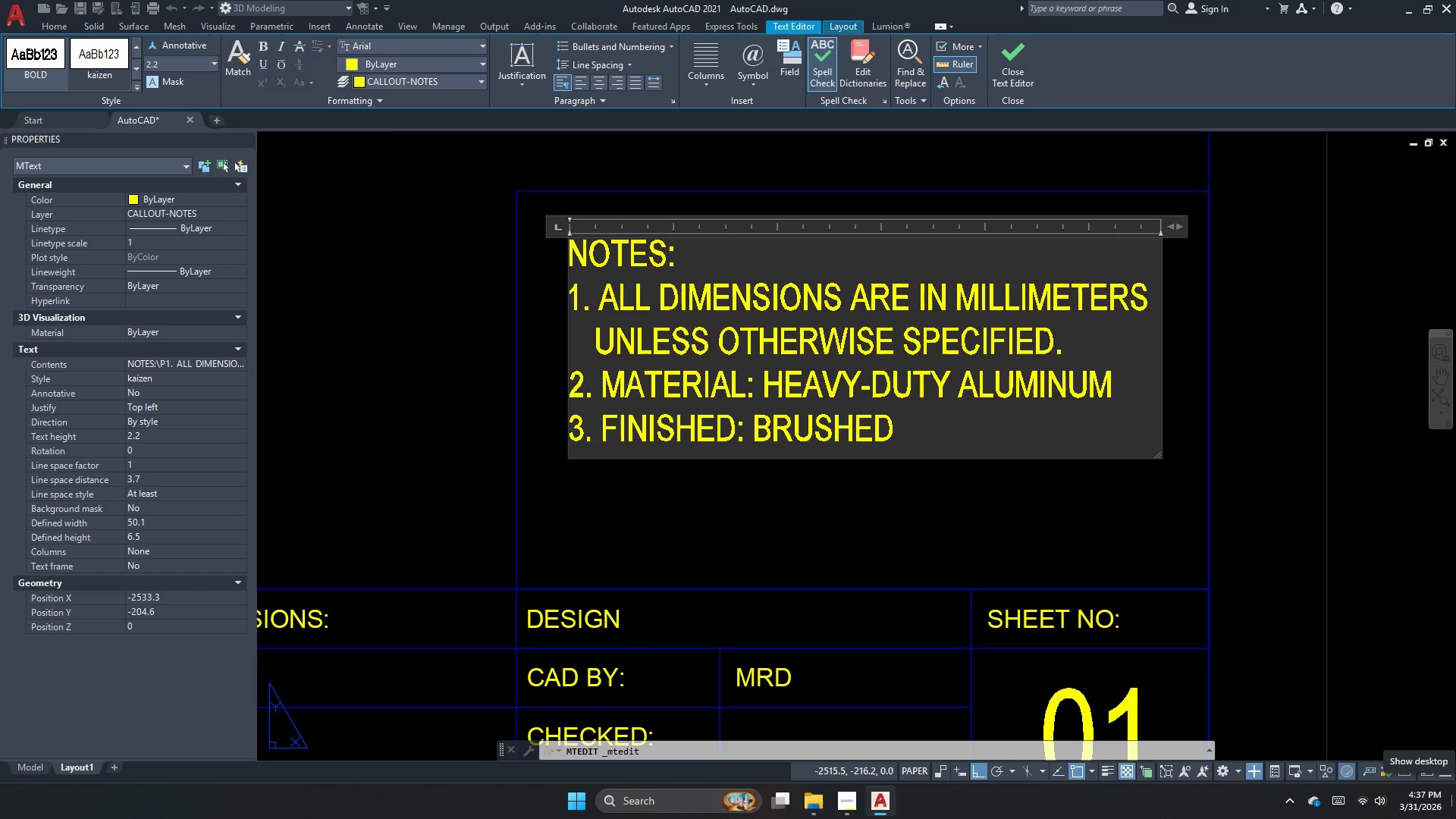 
left_click([451, 447])
 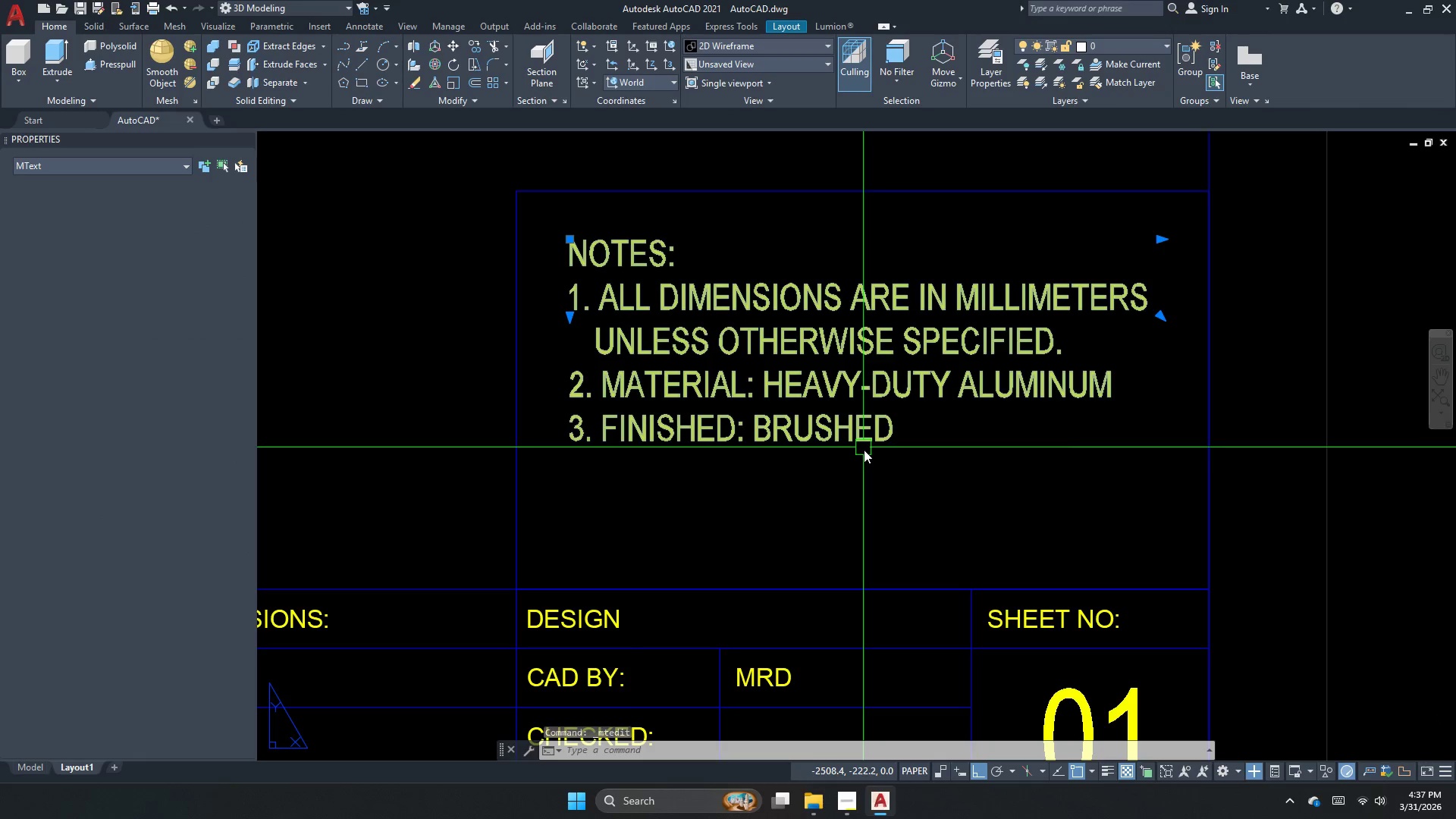 
key(M)
 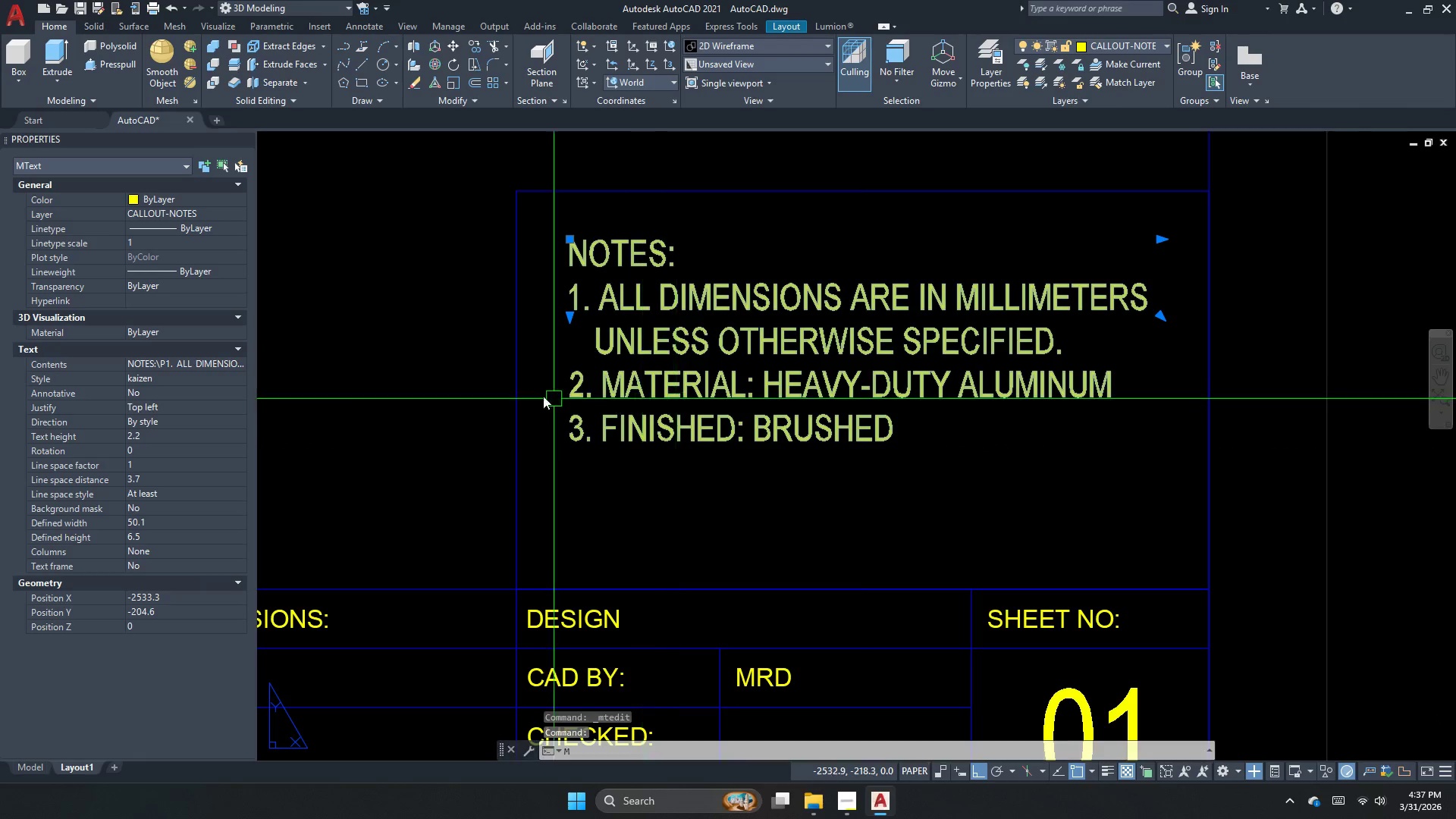 
key(Space)
 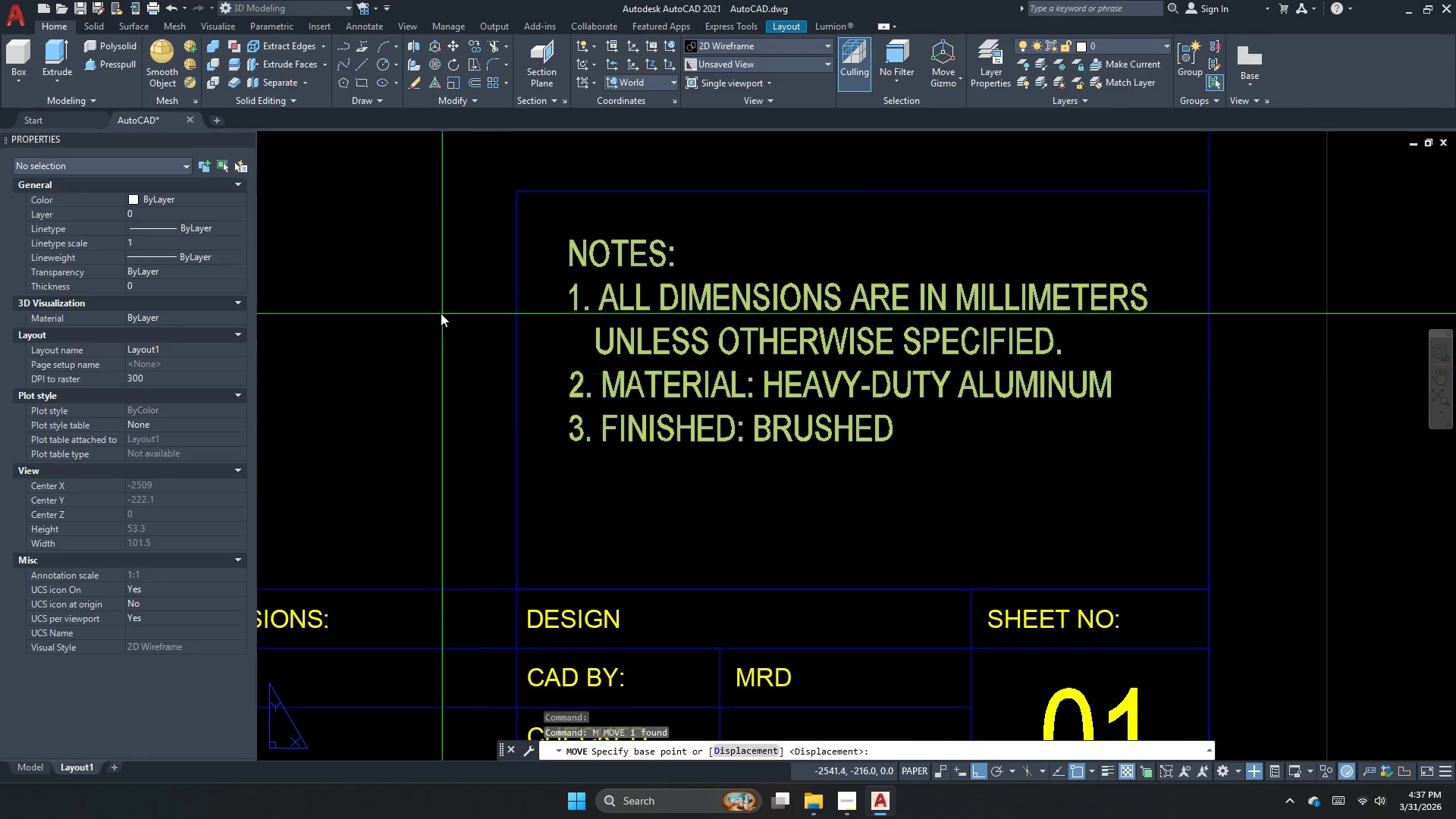 
left_click_drag(start_coordinate=[440, 313], to_coordinate=[440, 322])
 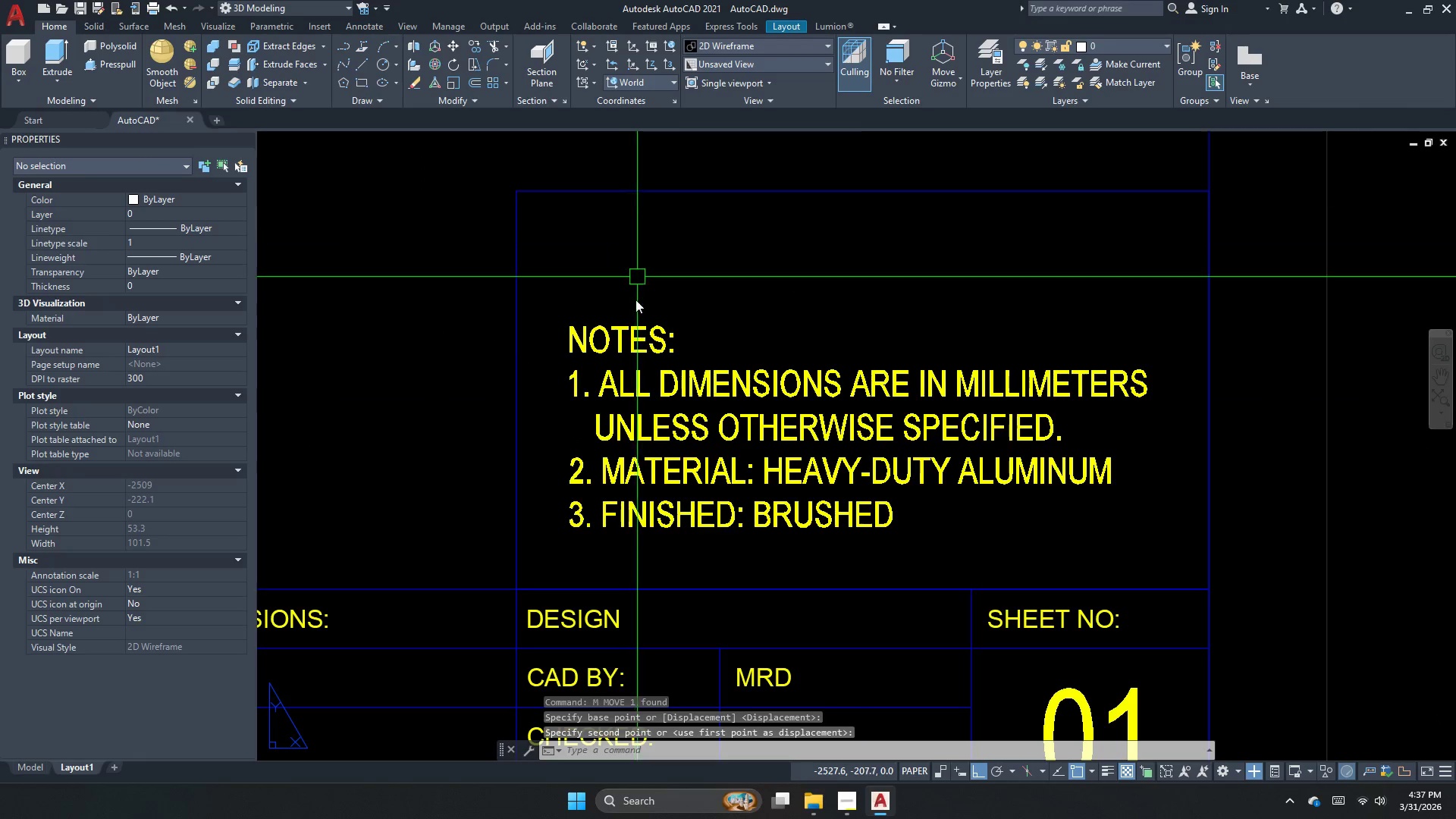 
key(Escape)
 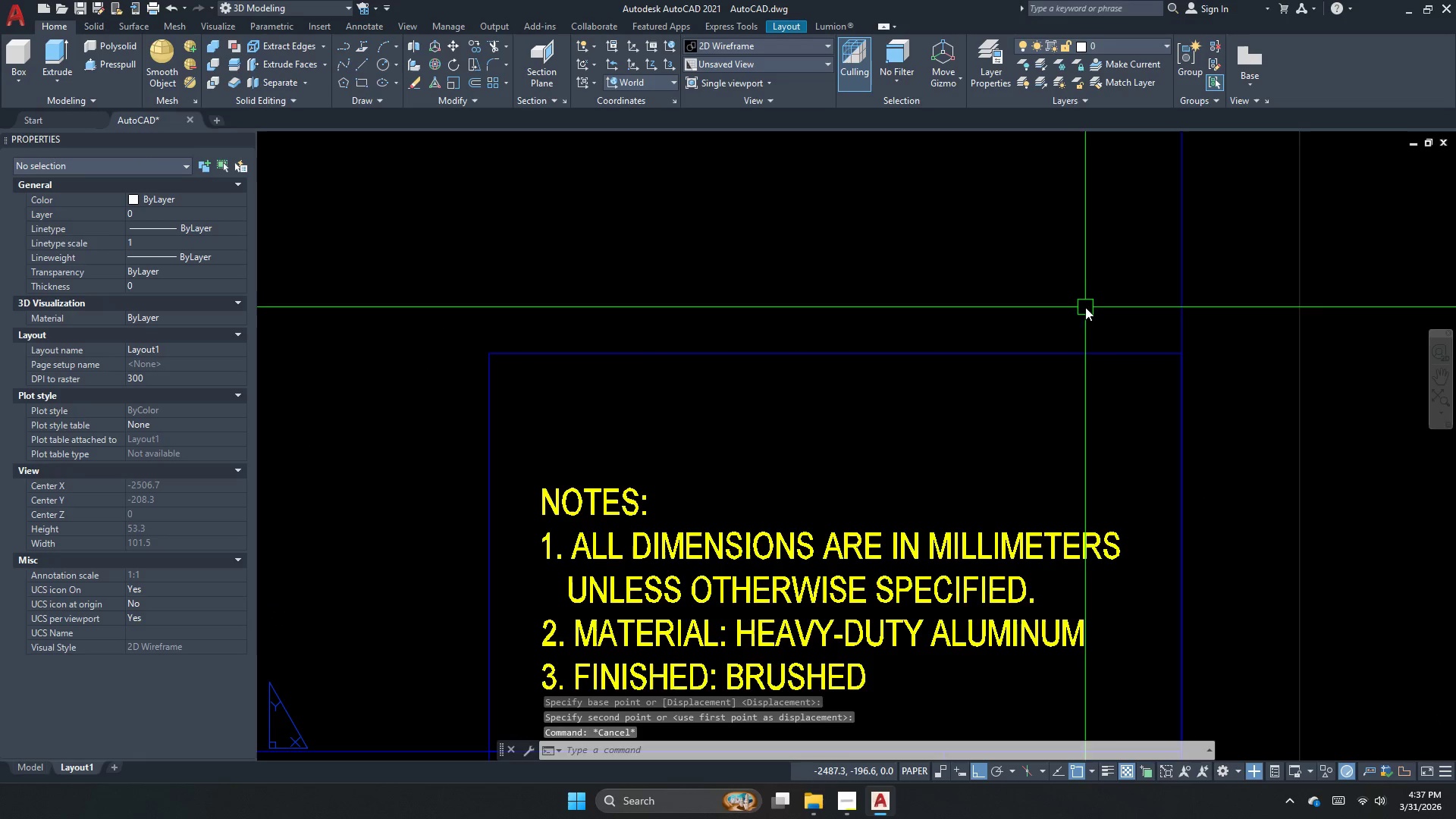 
key(S)
 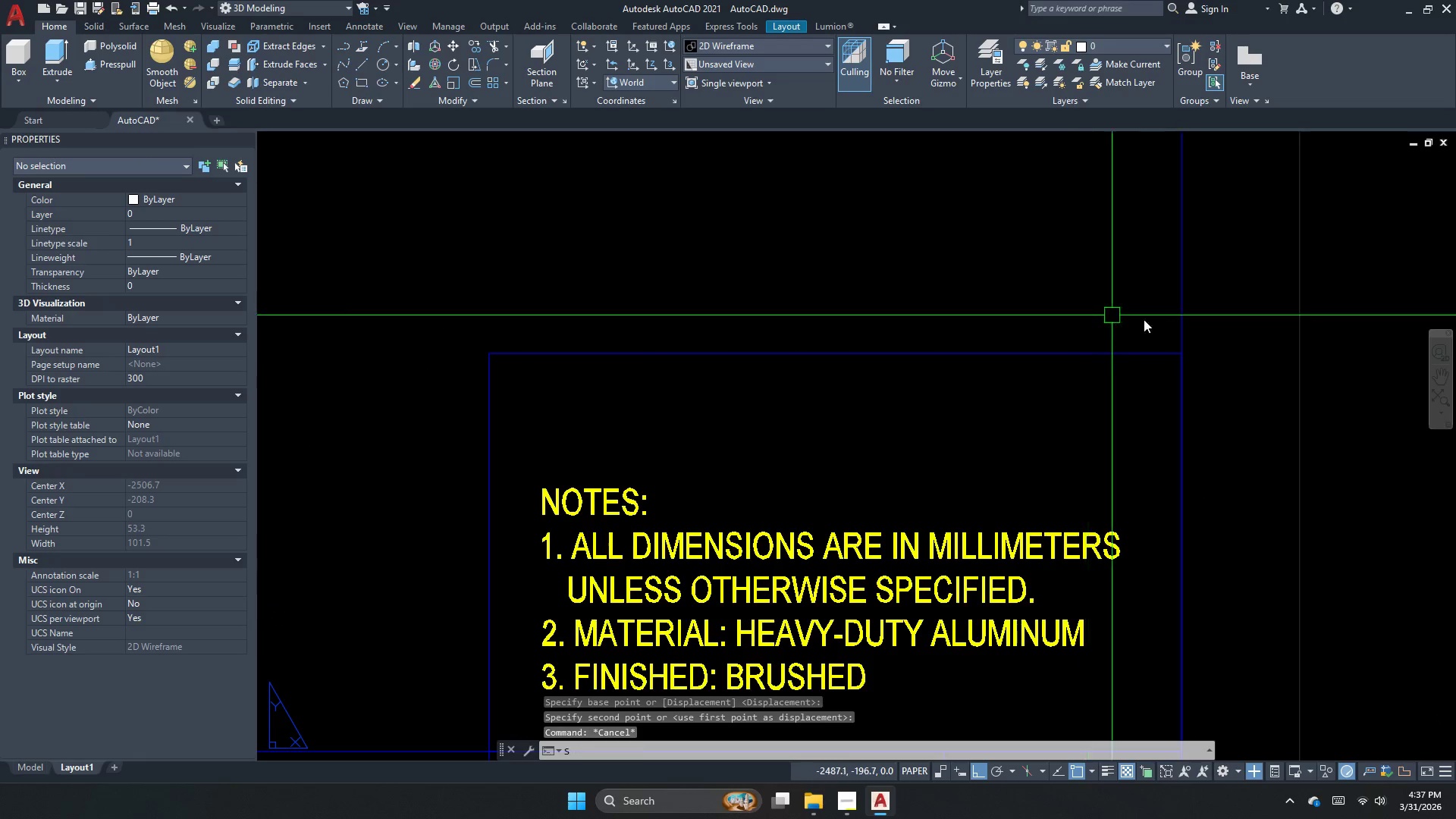 
key(Space)
 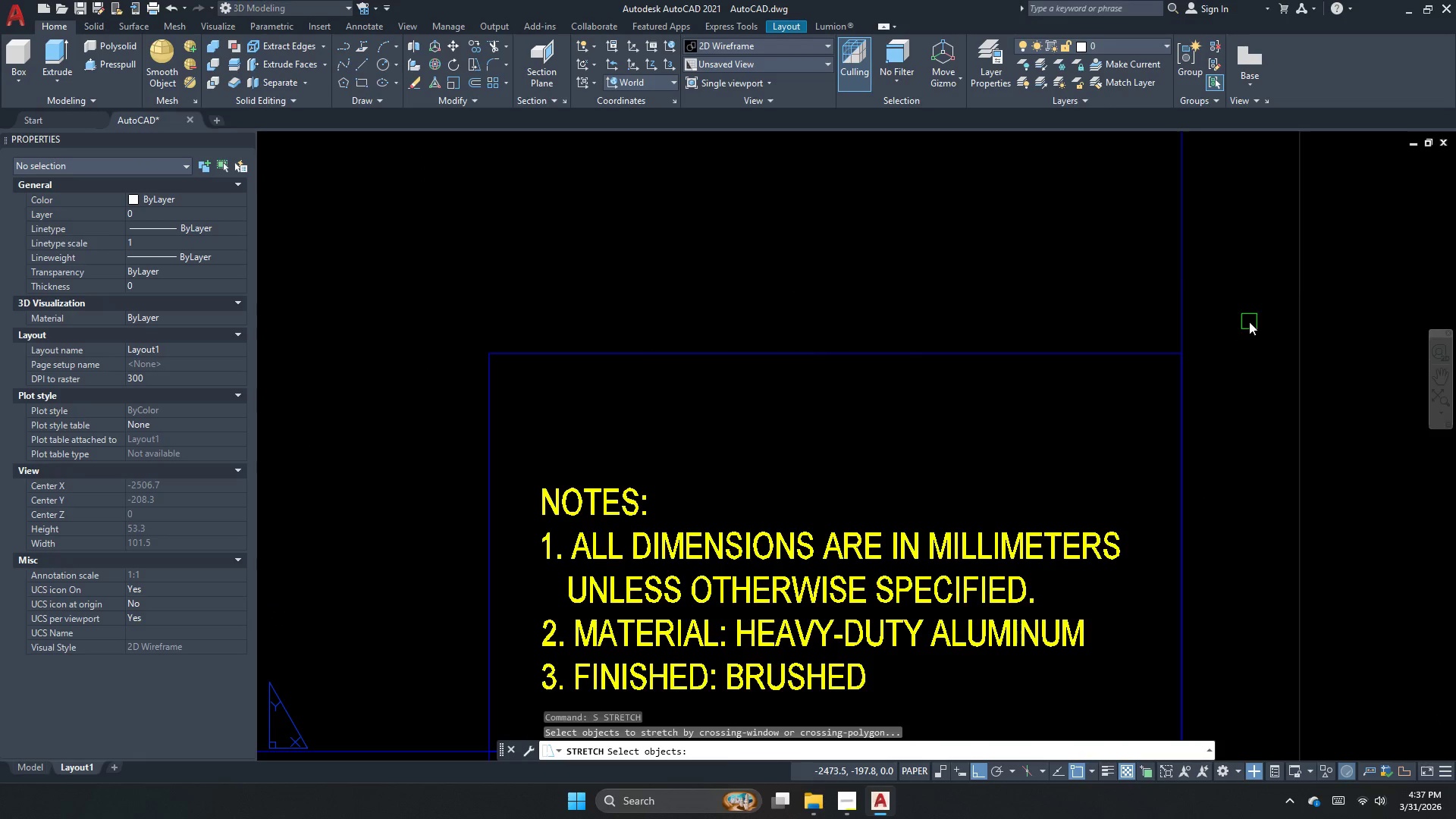 
left_click_drag(start_coordinate=[1249, 323], to_coordinate=[1170, 353])
 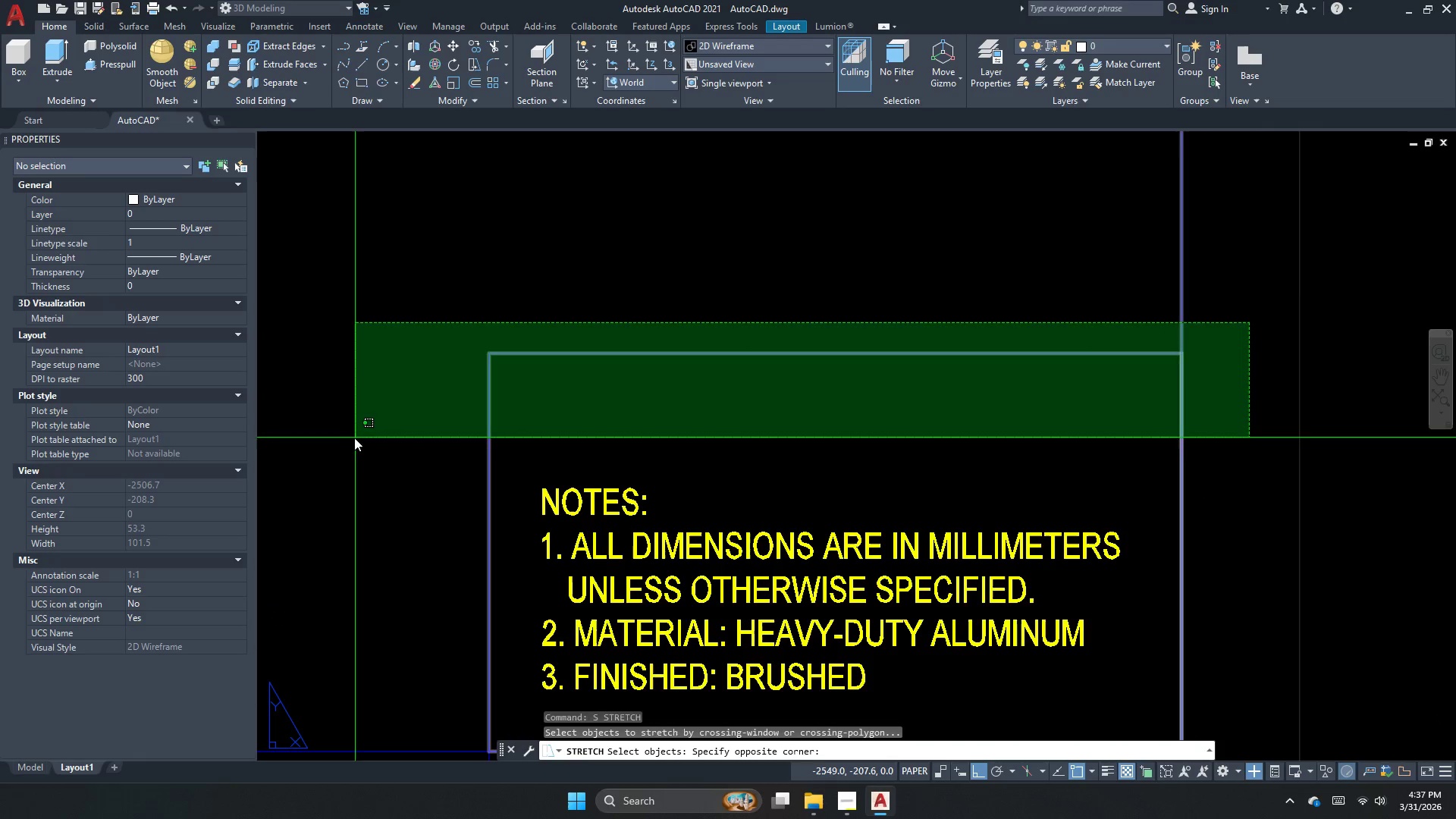 
left_click_drag(start_coordinate=[346, 434], to_coordinate=[346, 409])
 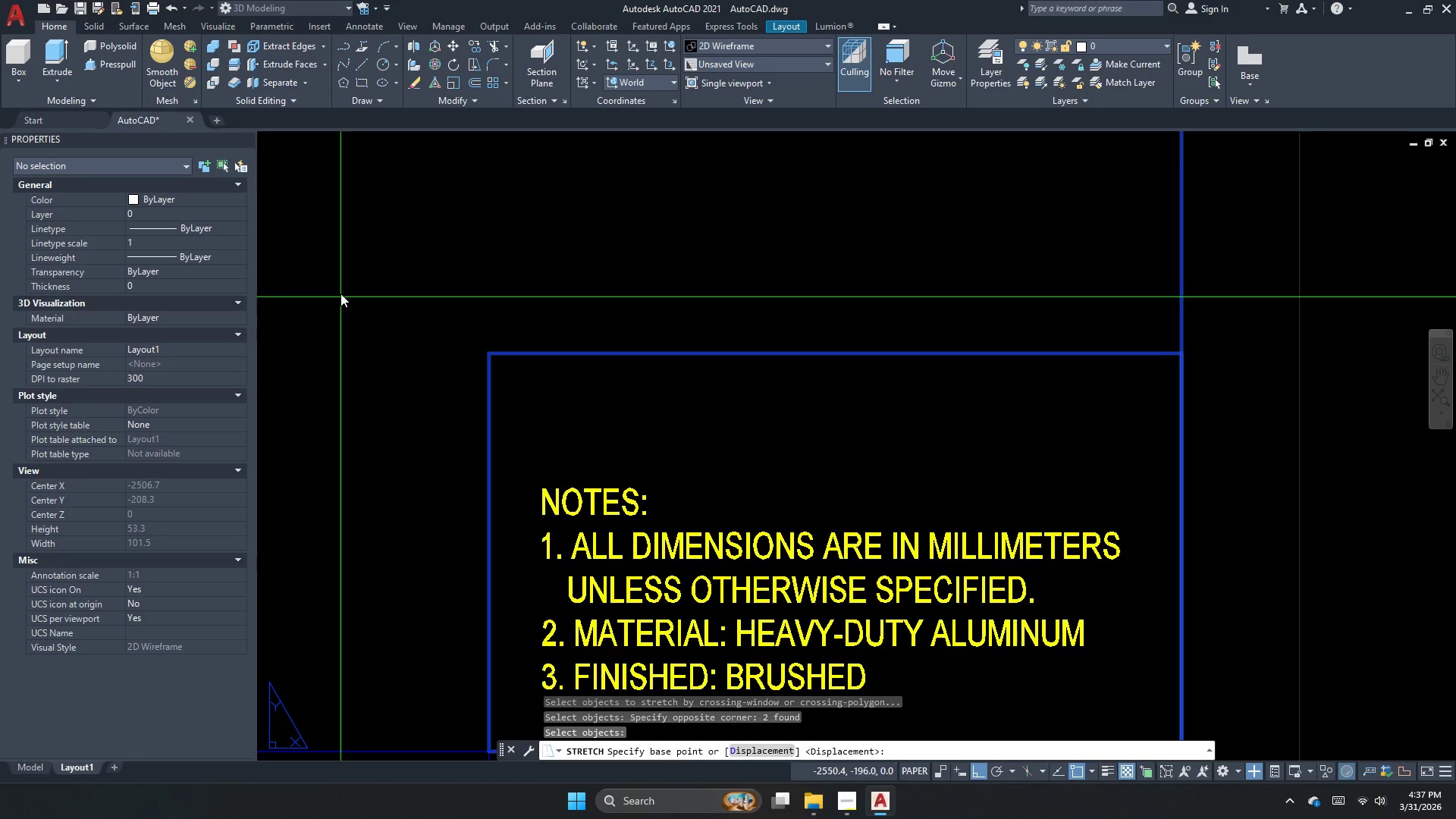 
left_click_drag(start_coordinate=[340, 290], to_coordinate=[333, 312])
 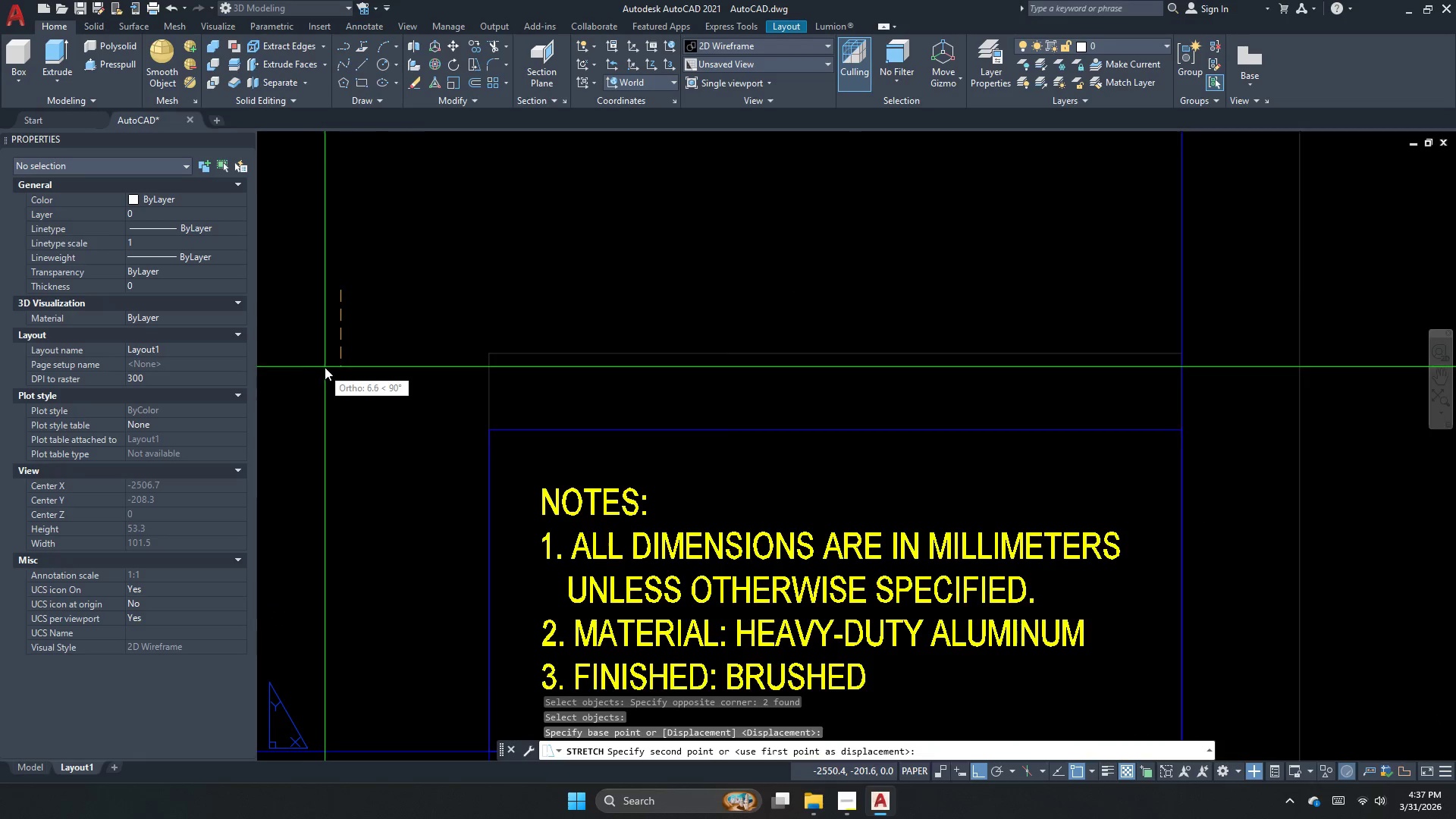 
left_click([325, 367])
 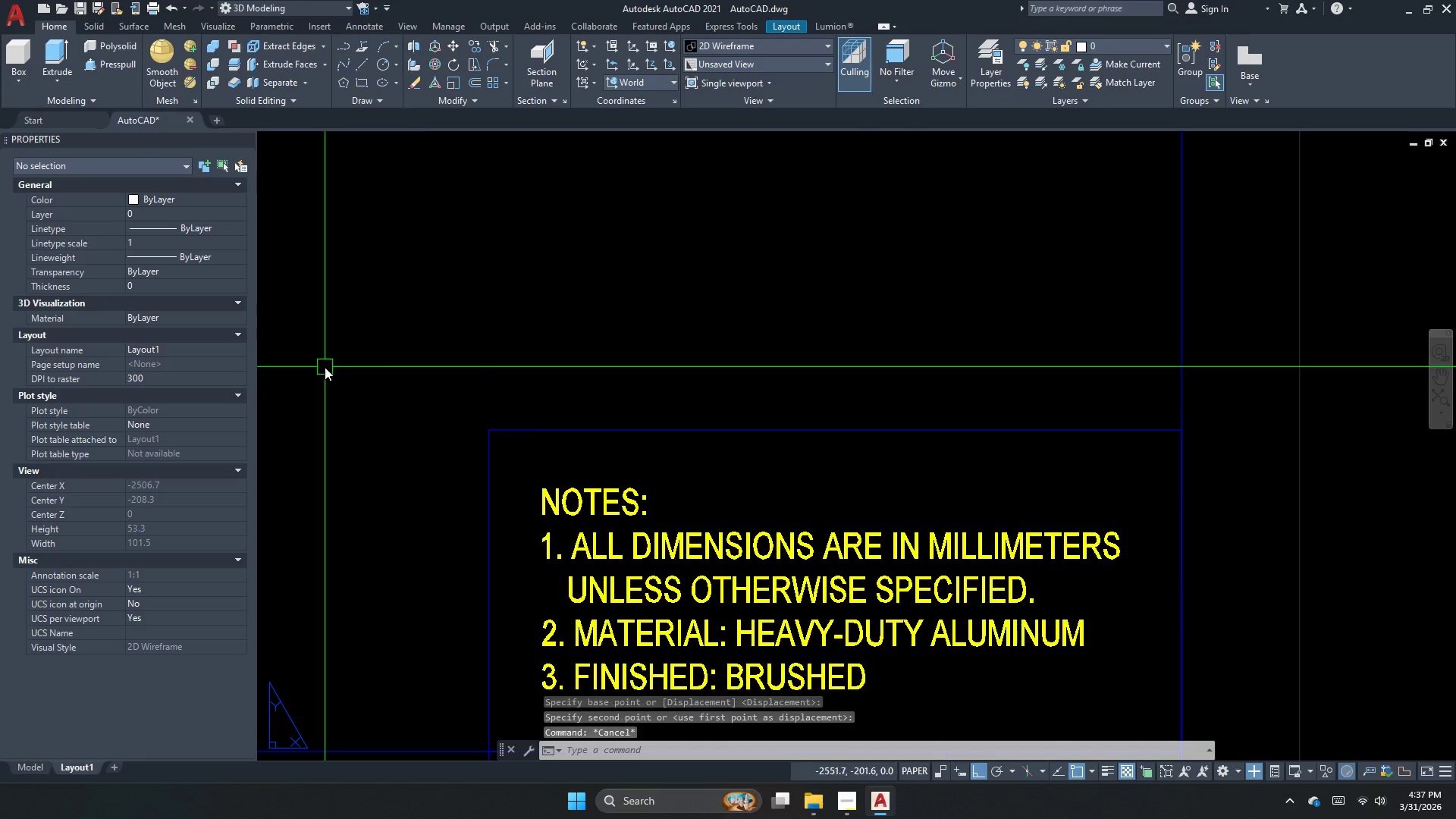 
key(Escape)
 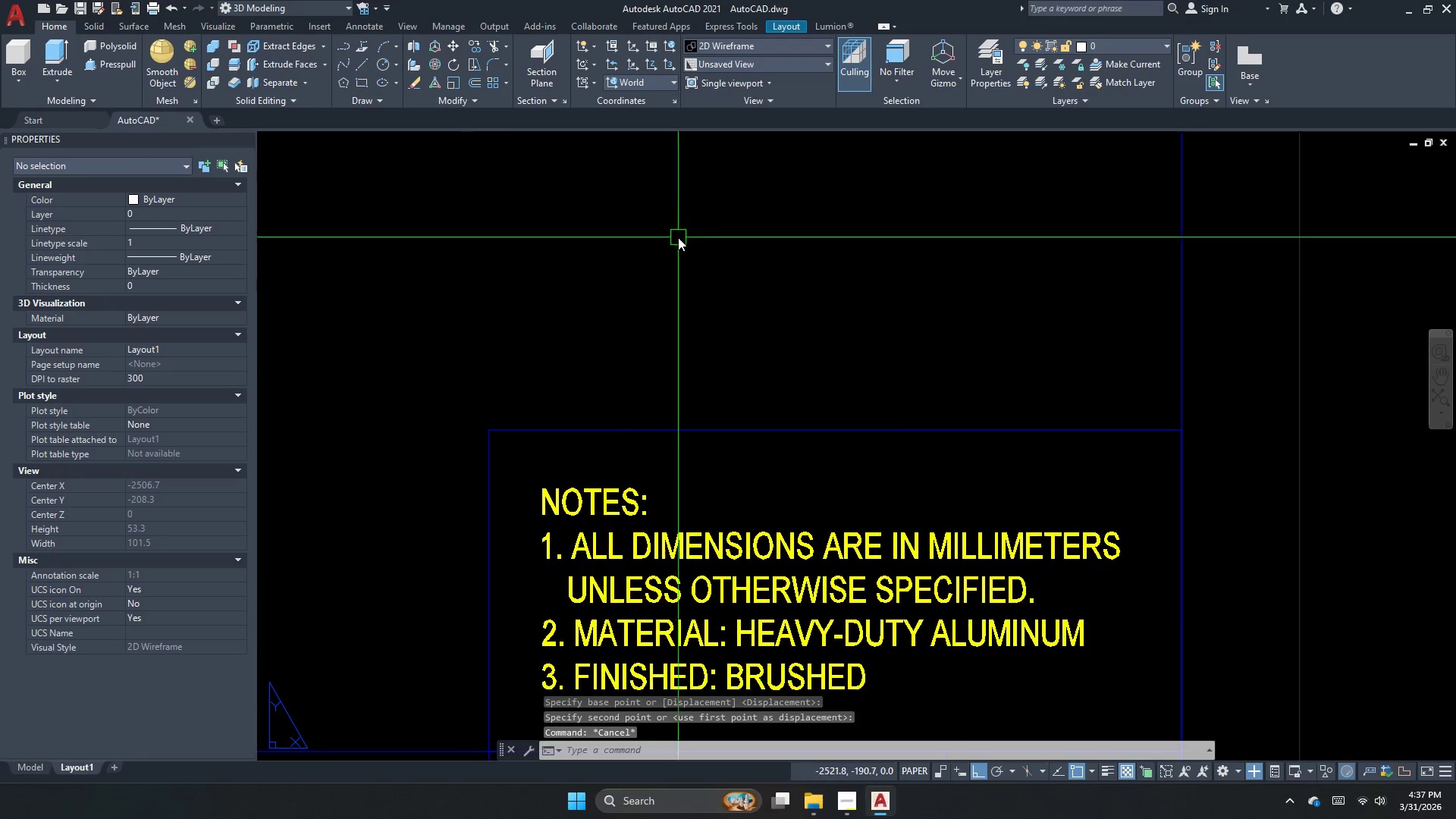 
scroll: coordinate [678, 250], scroll_direction: down, amount: 2.0
 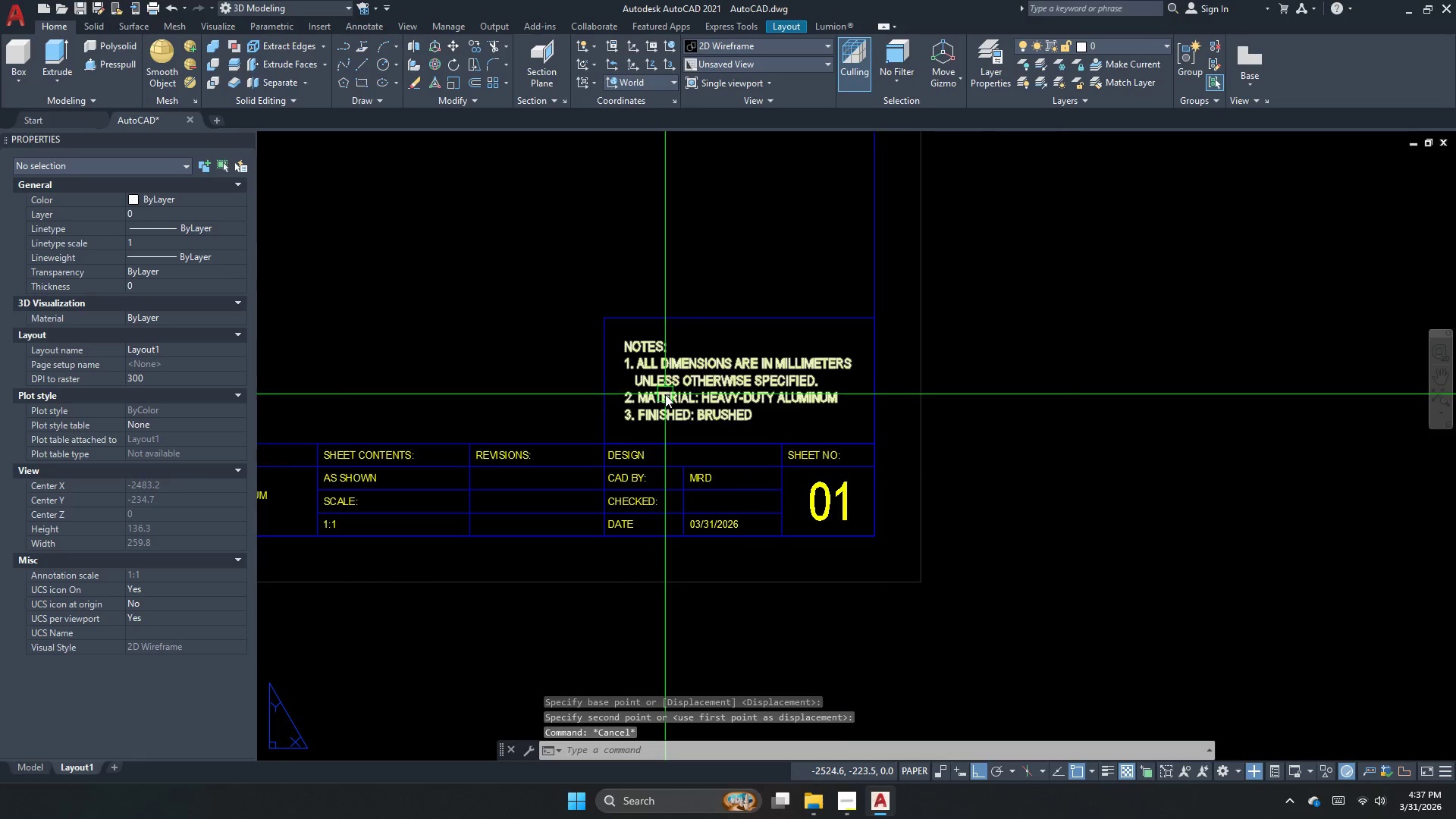 
left_click([694, 398])
 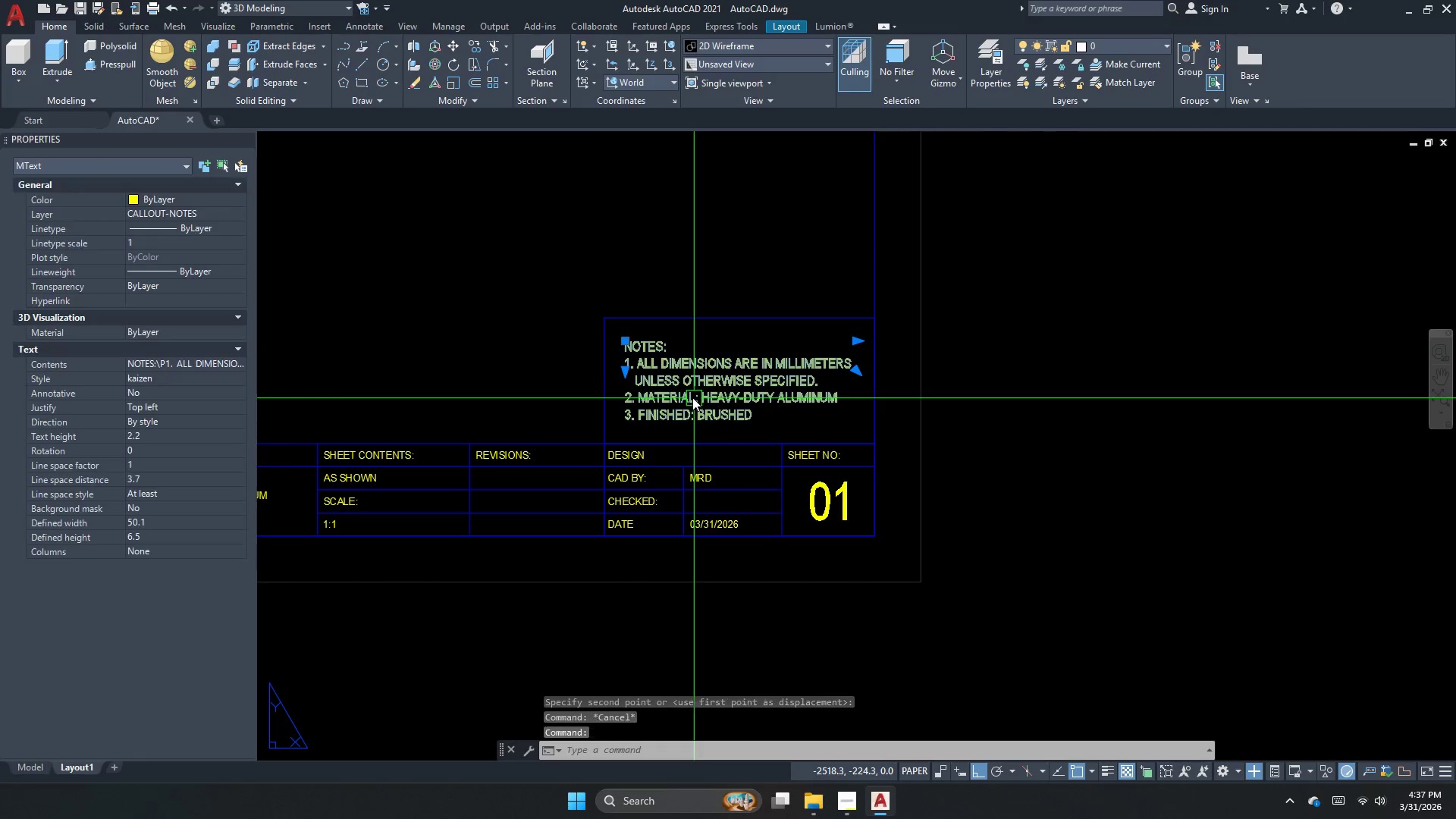 
key(M)
 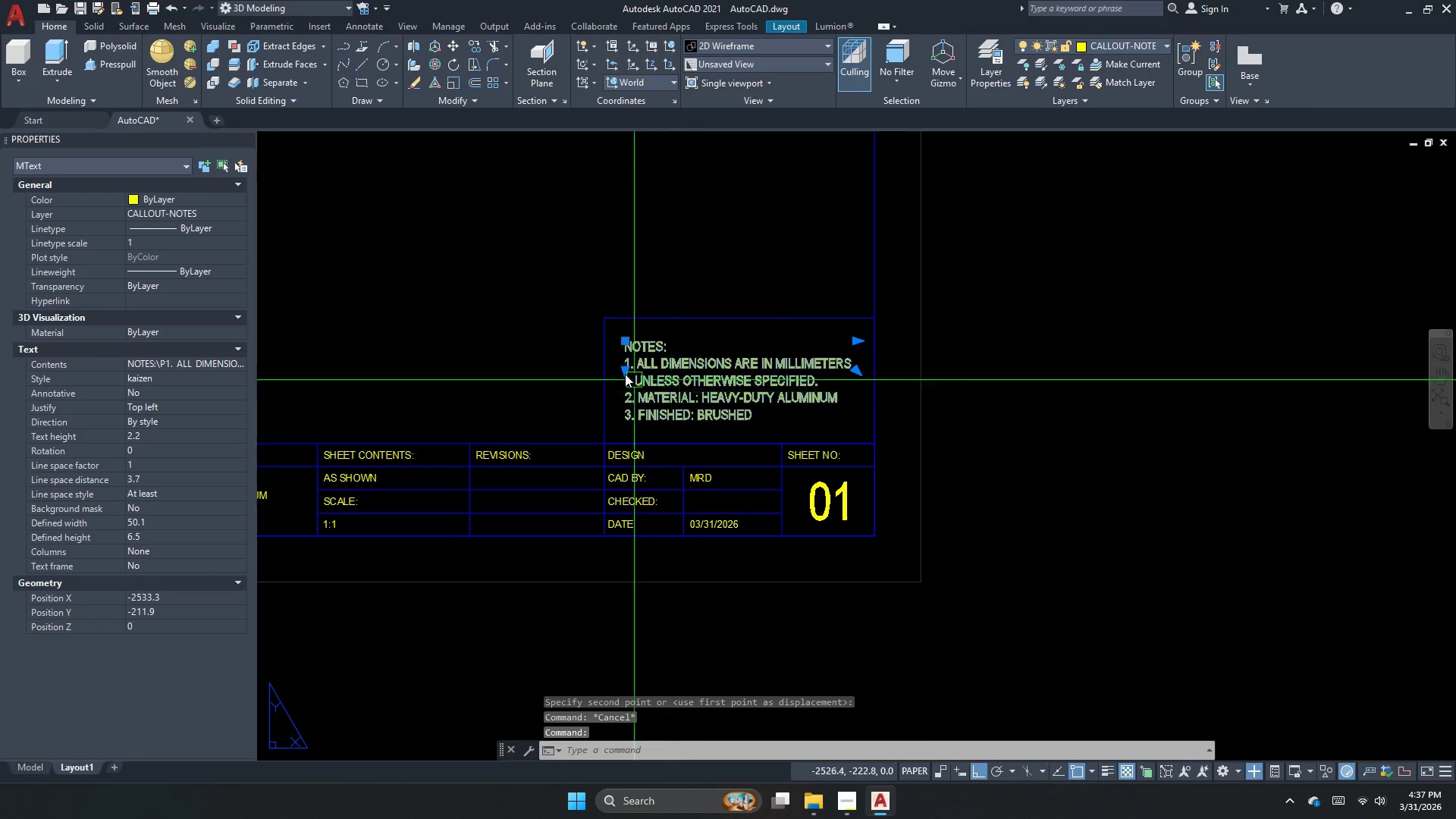 
key(Space)
 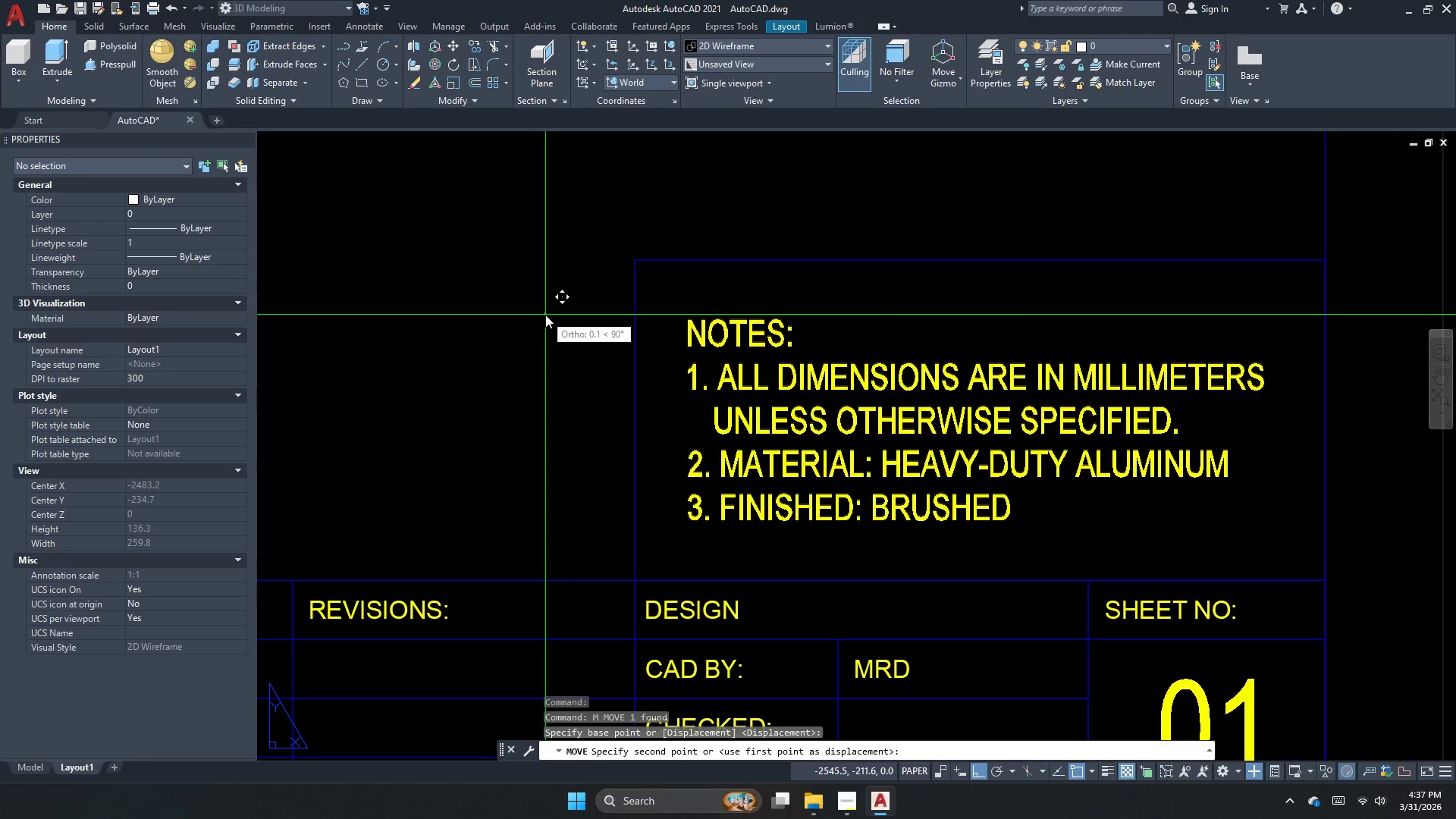 
scroll: coordinate [573, 353], scroll_direction: up, amount: 2.0
 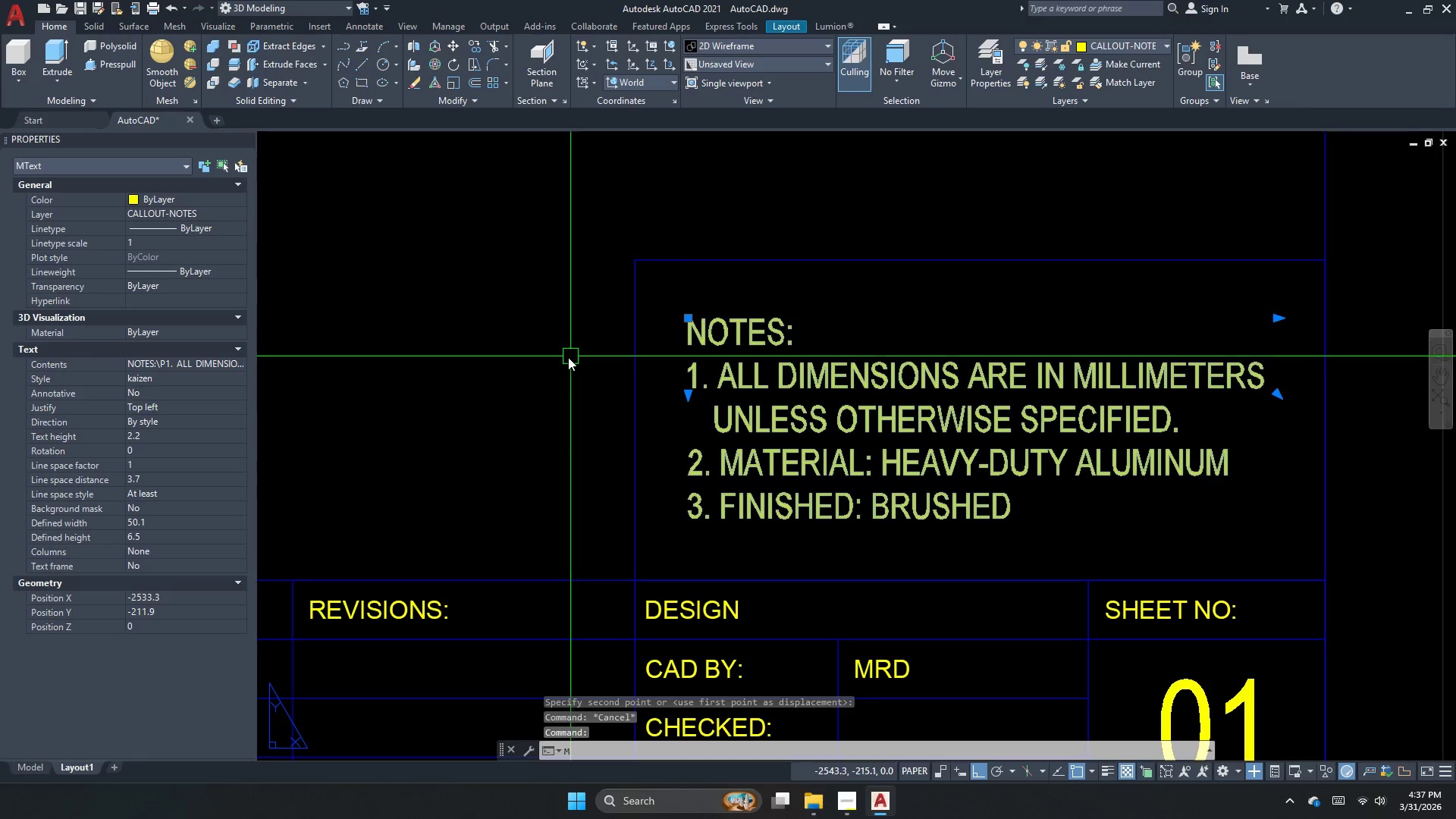 
left_click([545, 315])
 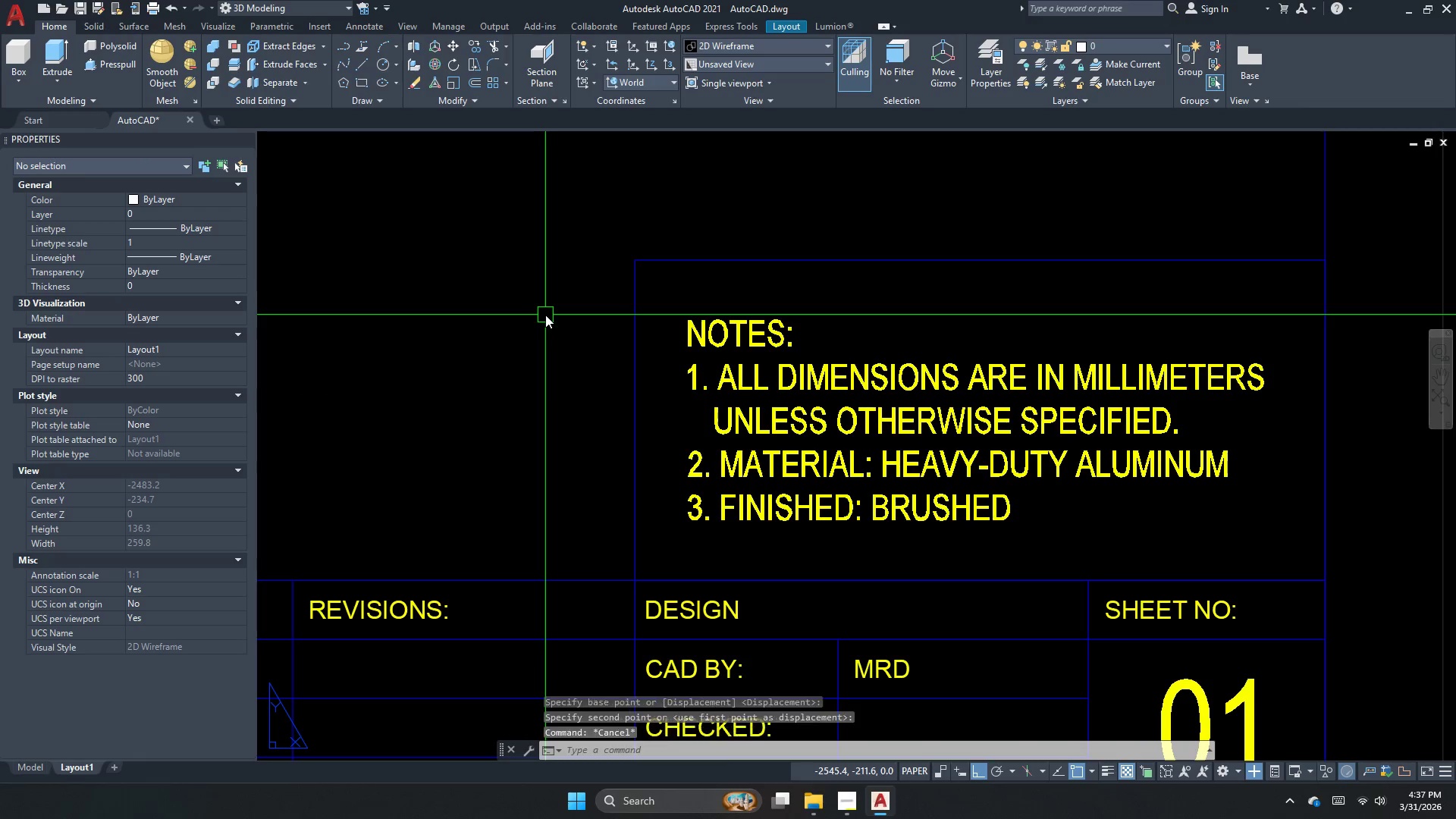 
key(Escape)
 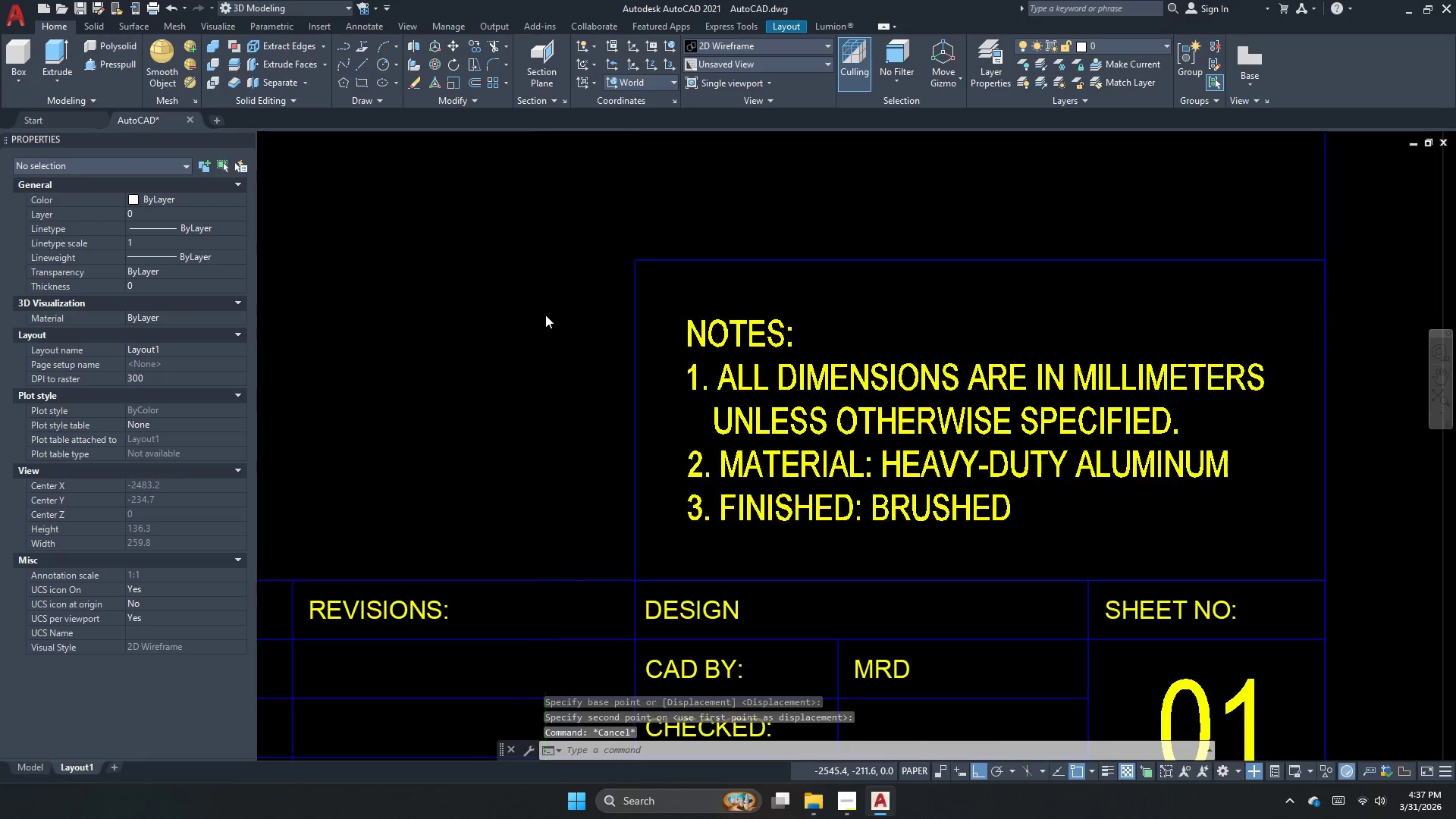 
scroll: coordinate [471, 380], scroll_direction: down, amount: 3.0
 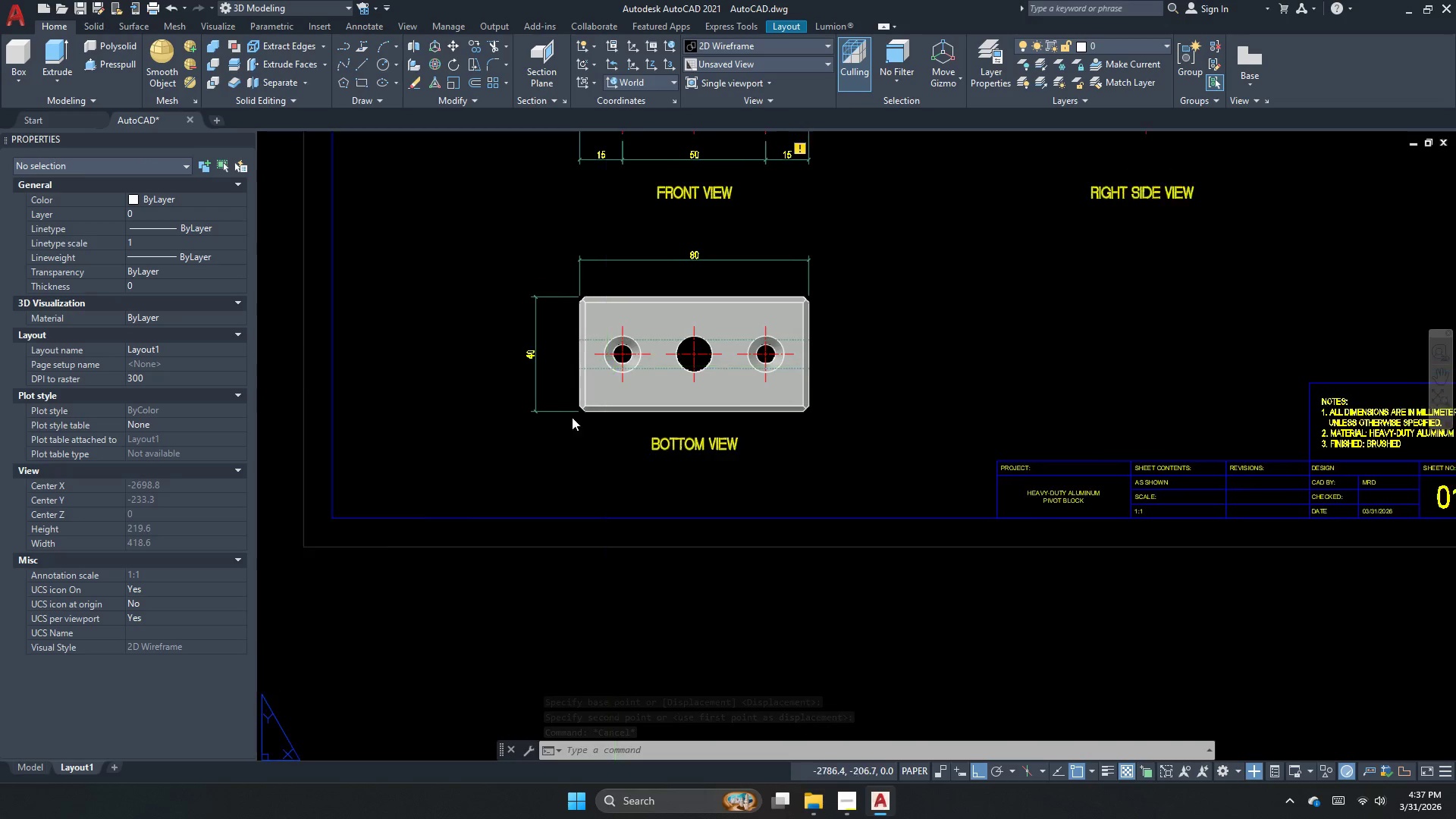 
scroll: coordinate [557, 558], scroll_direction: none, amount: 0.0
 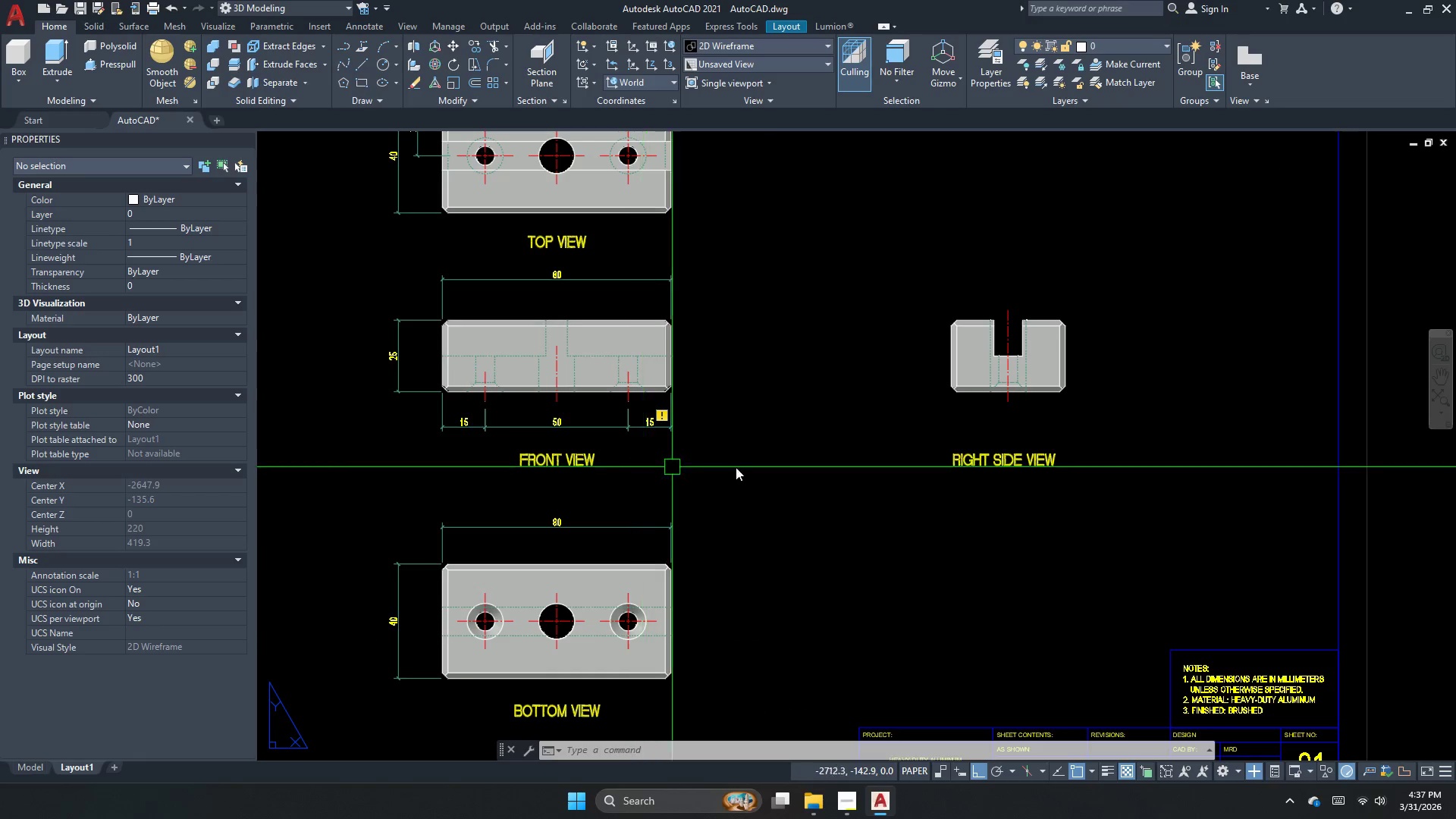 
left_click_drag(start_coordinate=[890, 479], to_coordinate=[879, 472])
 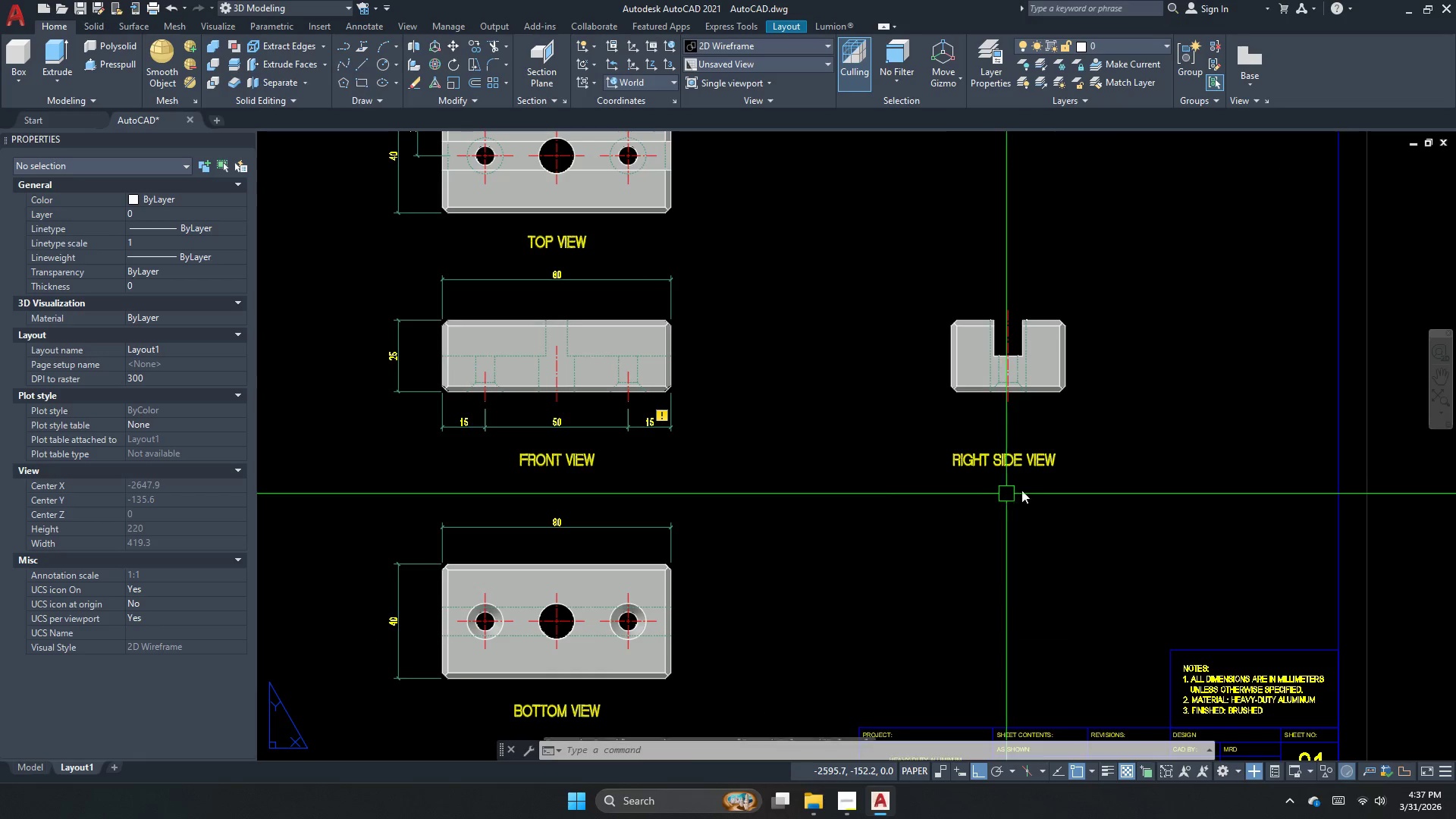 
left_click_drag(start_coordinate=[1051, 482], to_coordinate=[899, 469])
 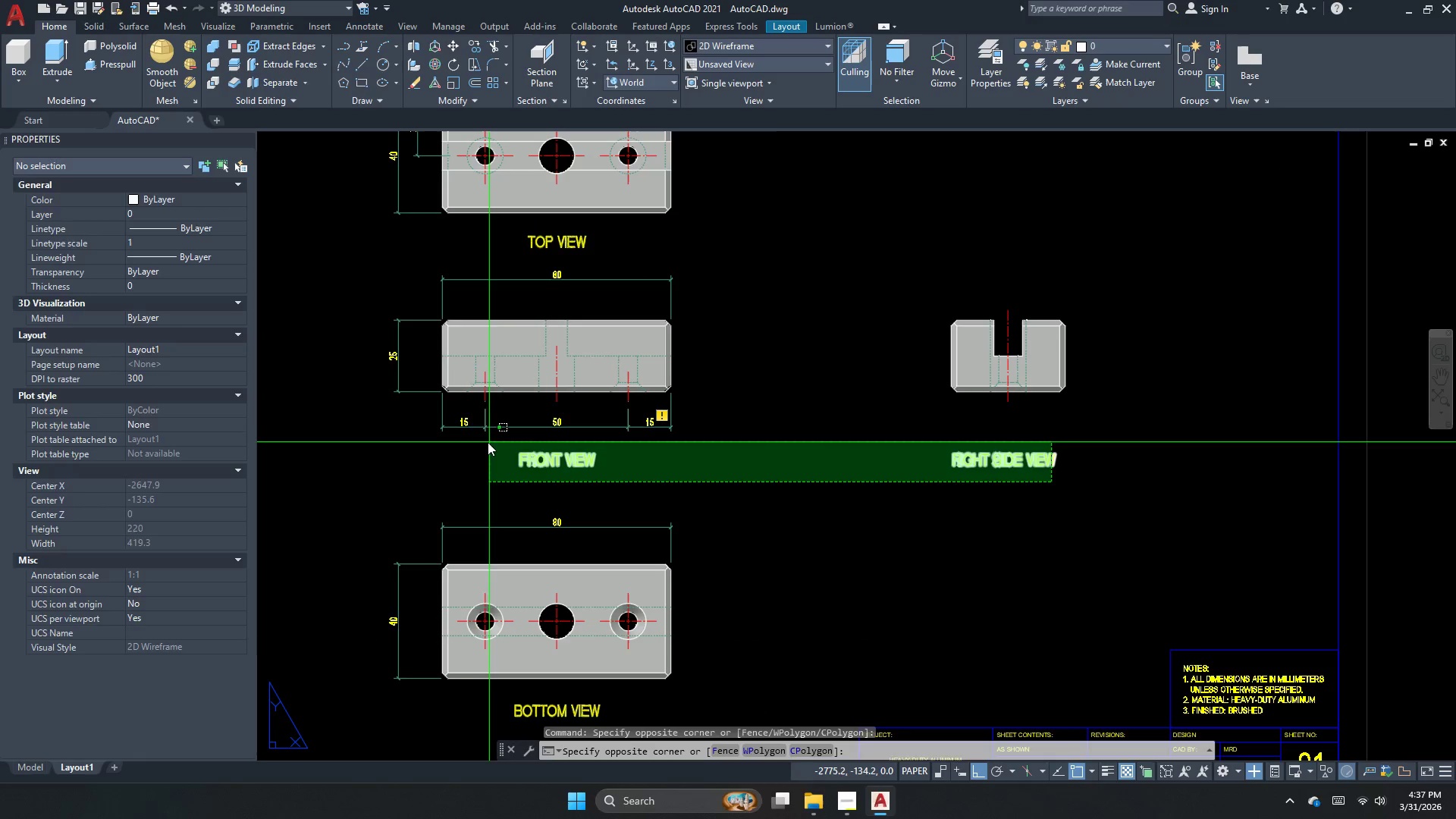 
left_click_drag(start_coordinate=[488, 443], to_coordinate=[526, 458])
 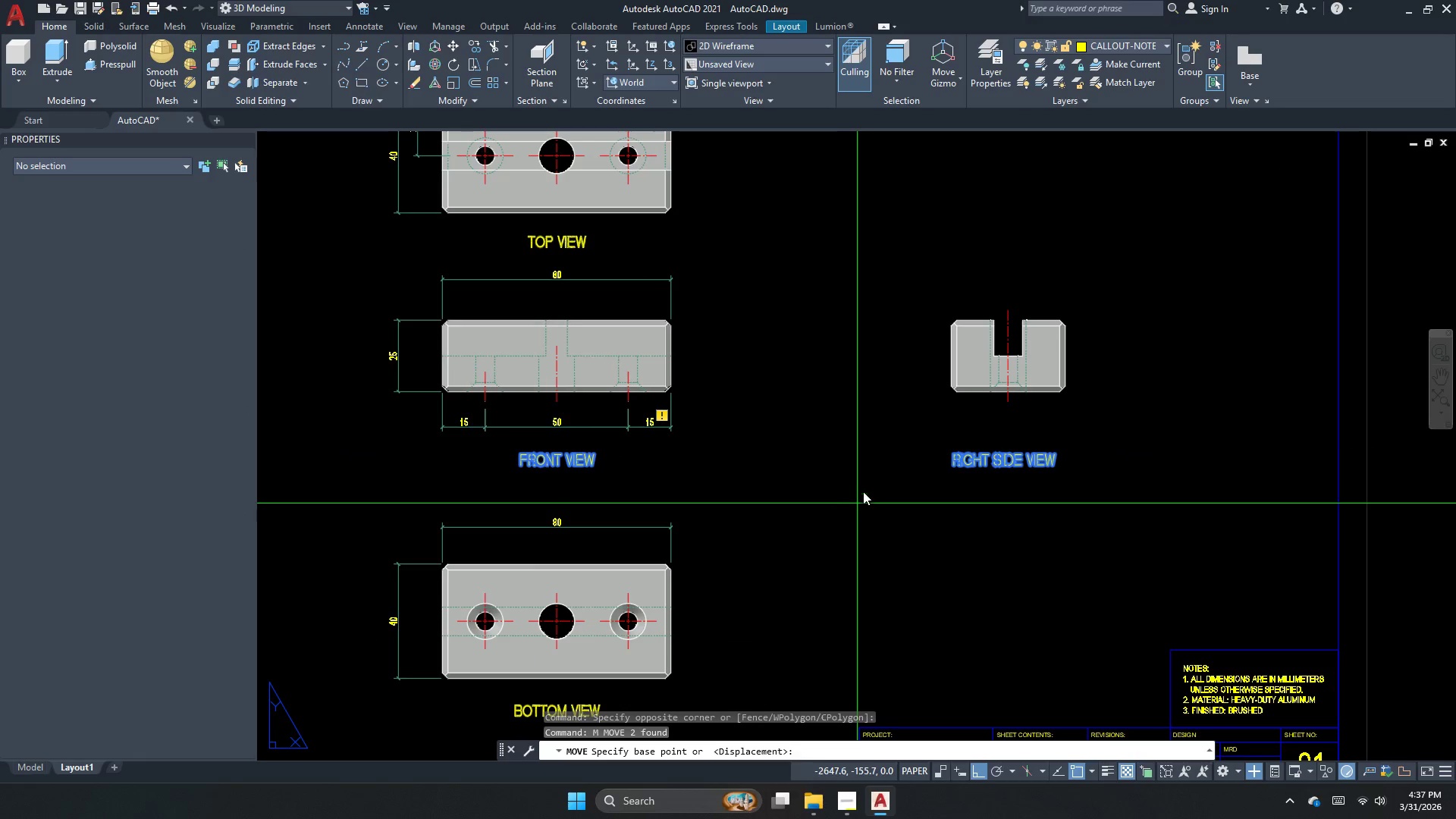 
key(M)
 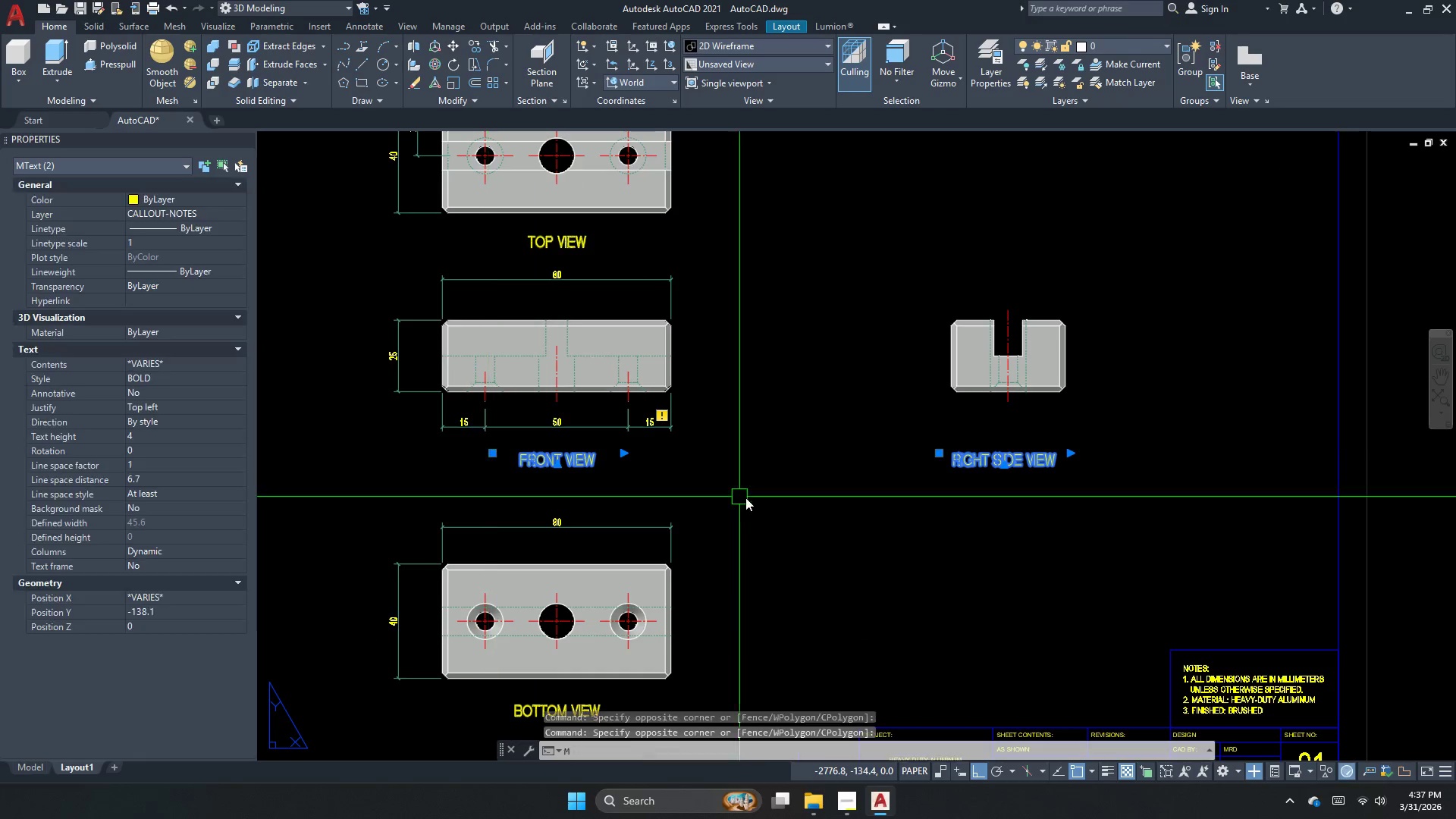 
key(Space)
 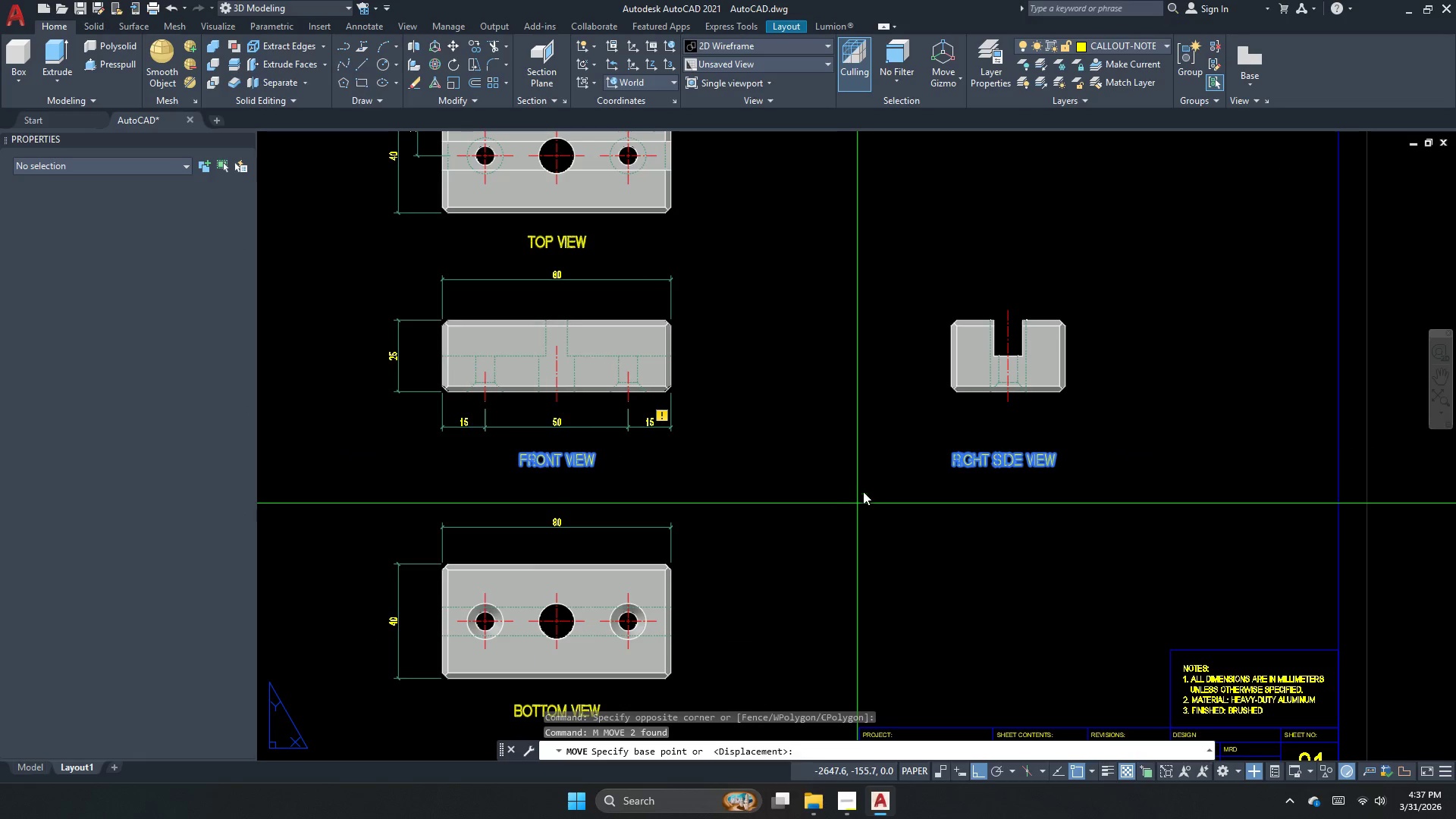 
left_click([862, 489])
 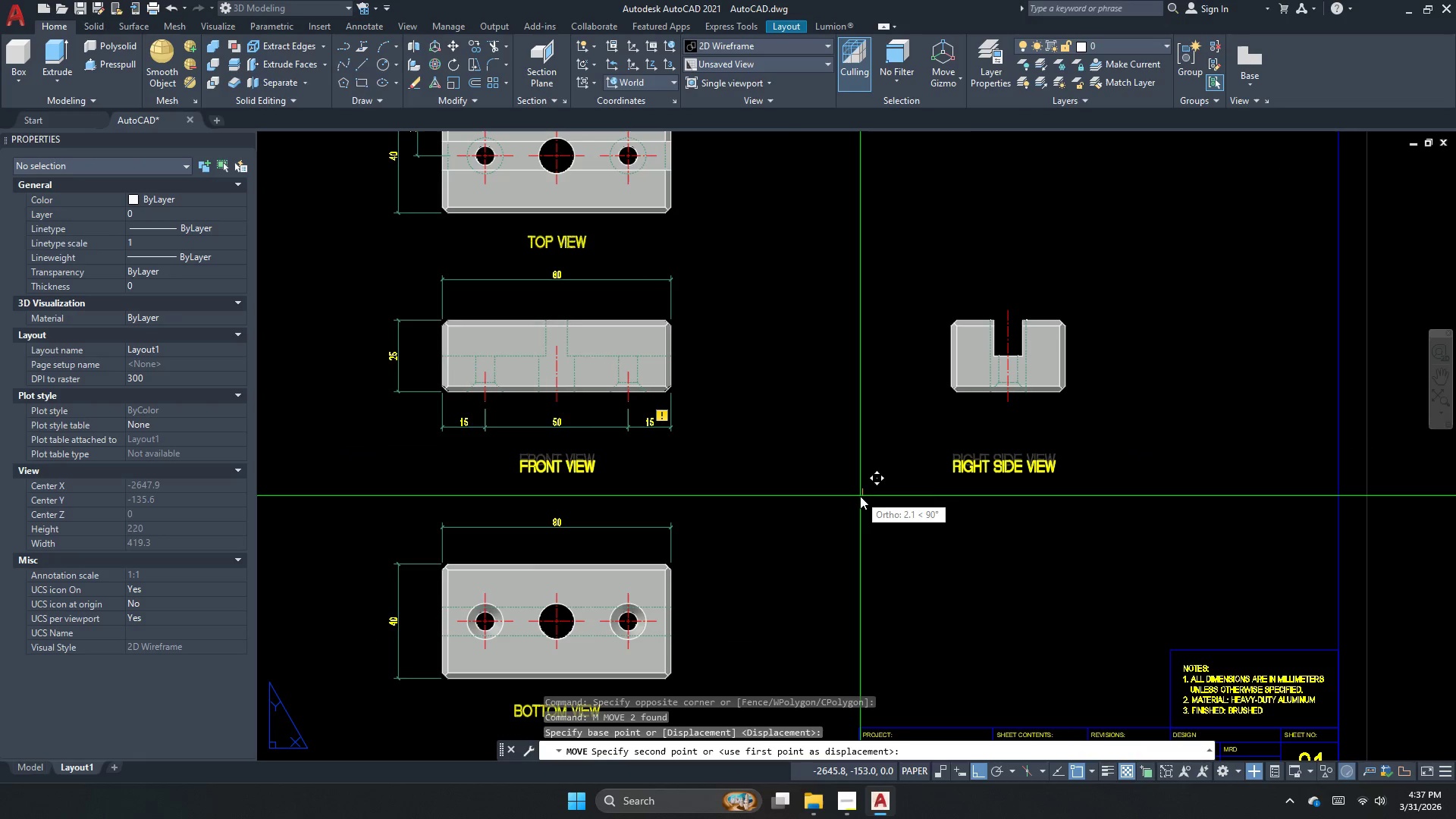 
left_click([860, 497])
 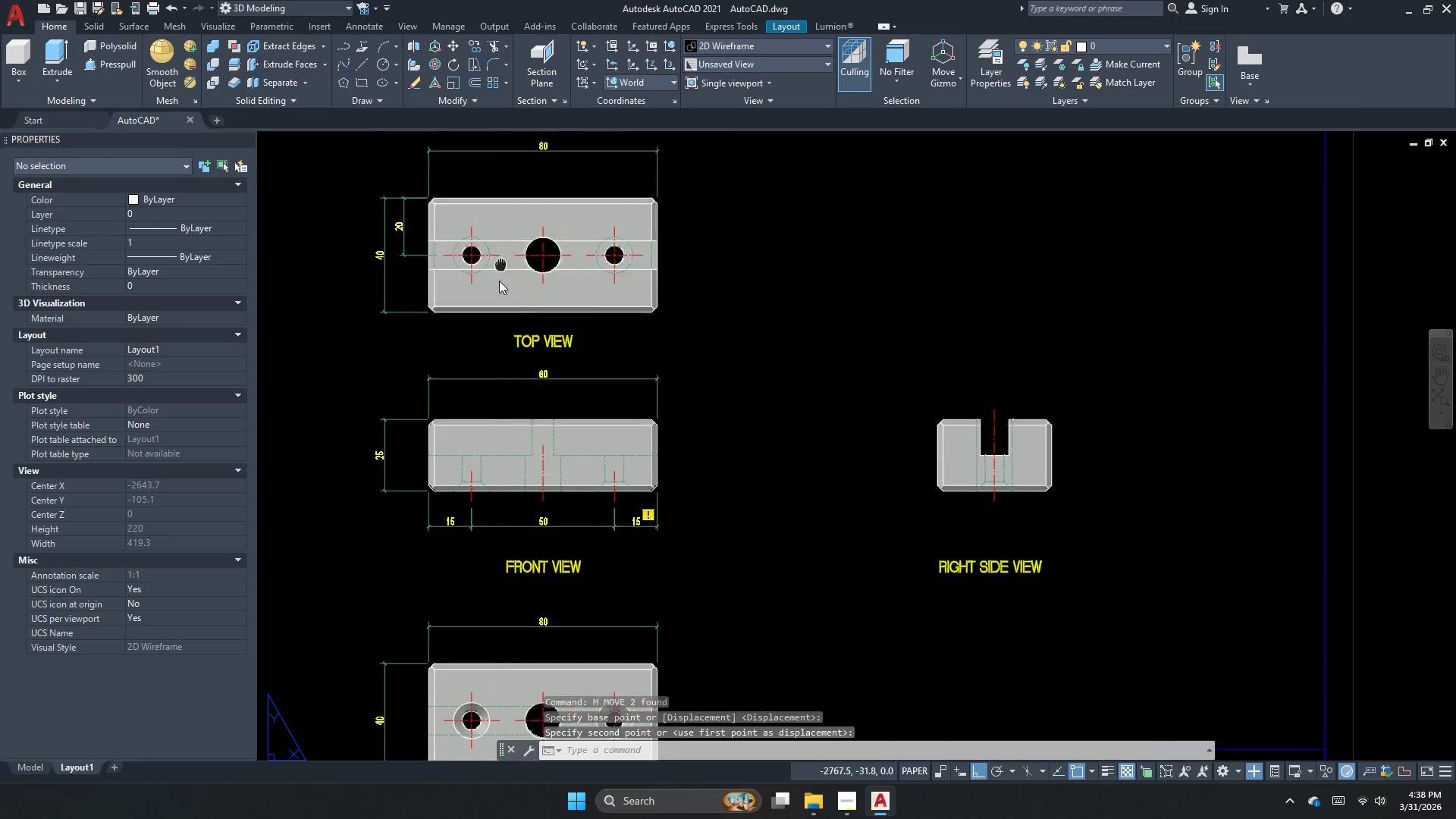 
key(Escape)
 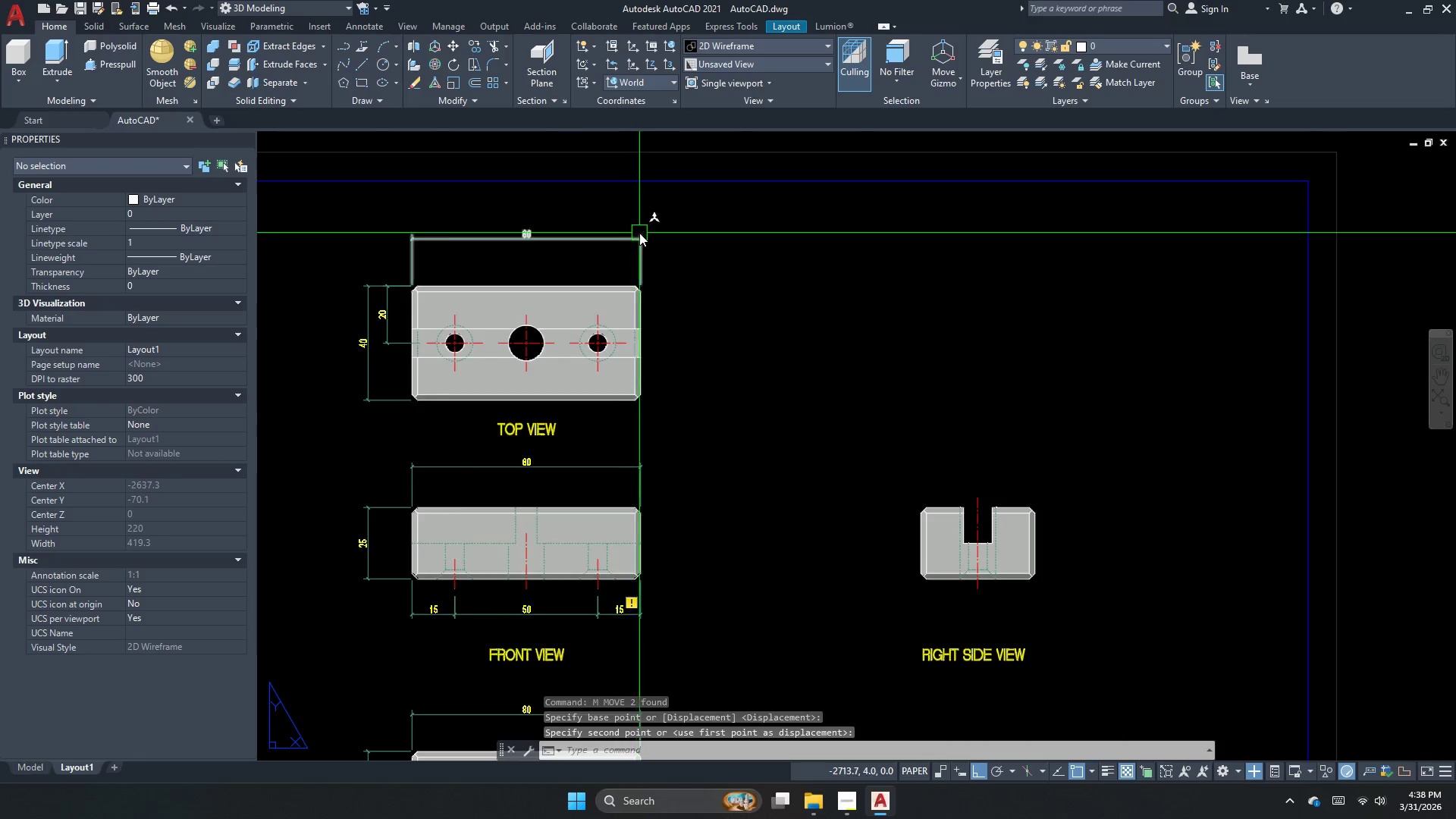 
key(S)
 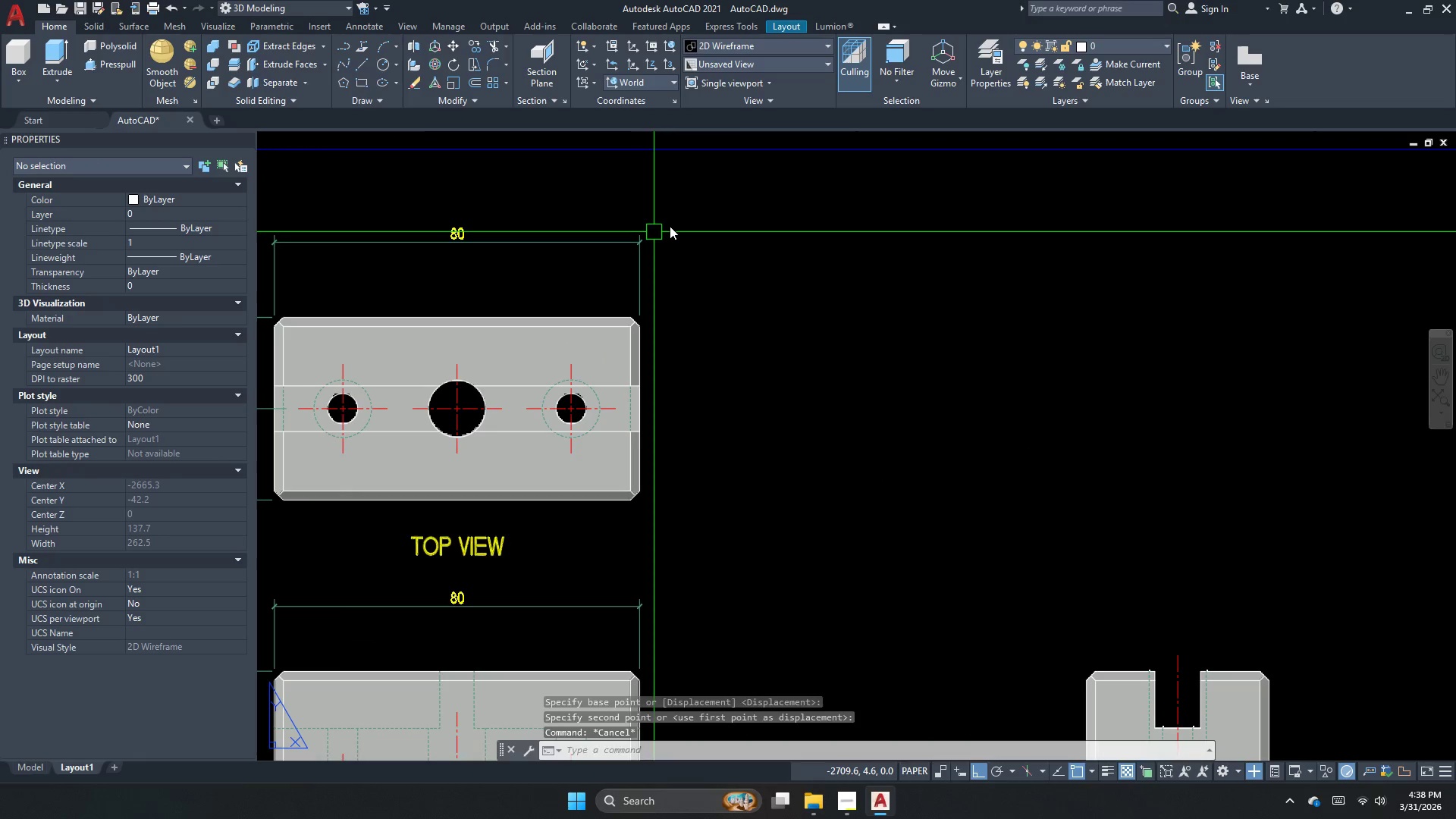 
key(Space)
 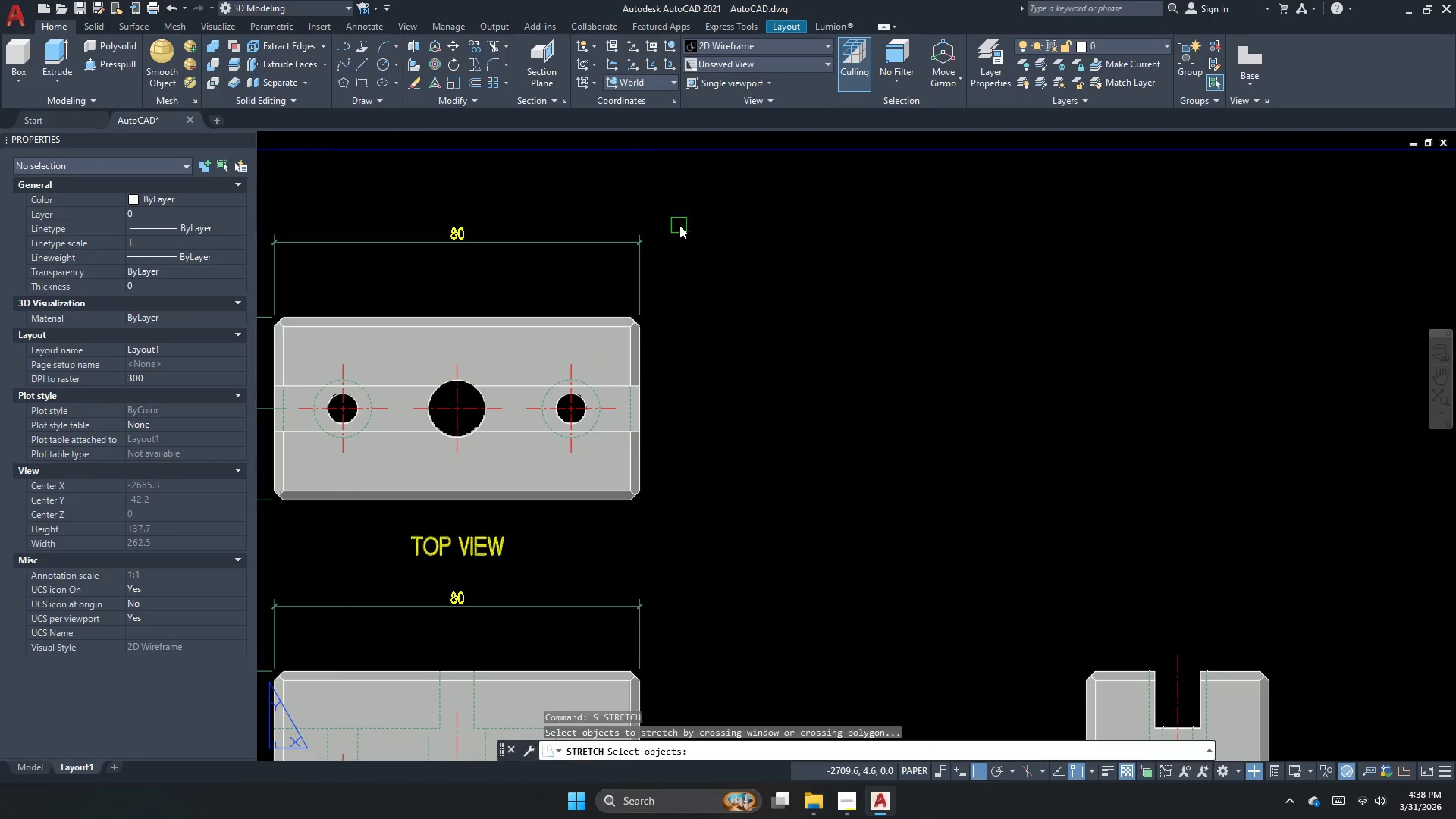 
left_click_drag(start_coordinate=[680, 228], to_coordinate=[671, 234])
 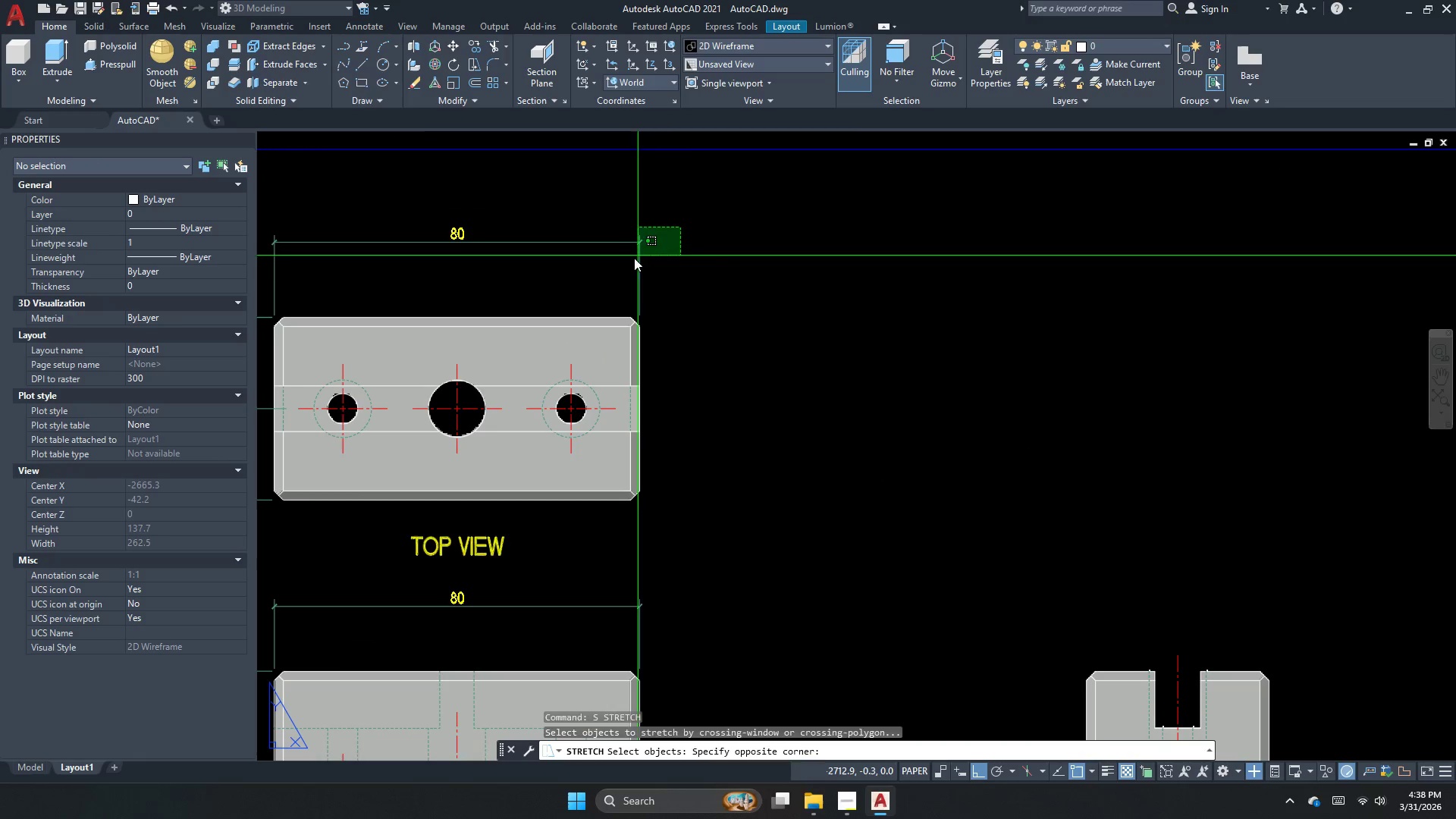 
scroll: coordinate [640, 233], scroll_direction: up, amount: 1.0
 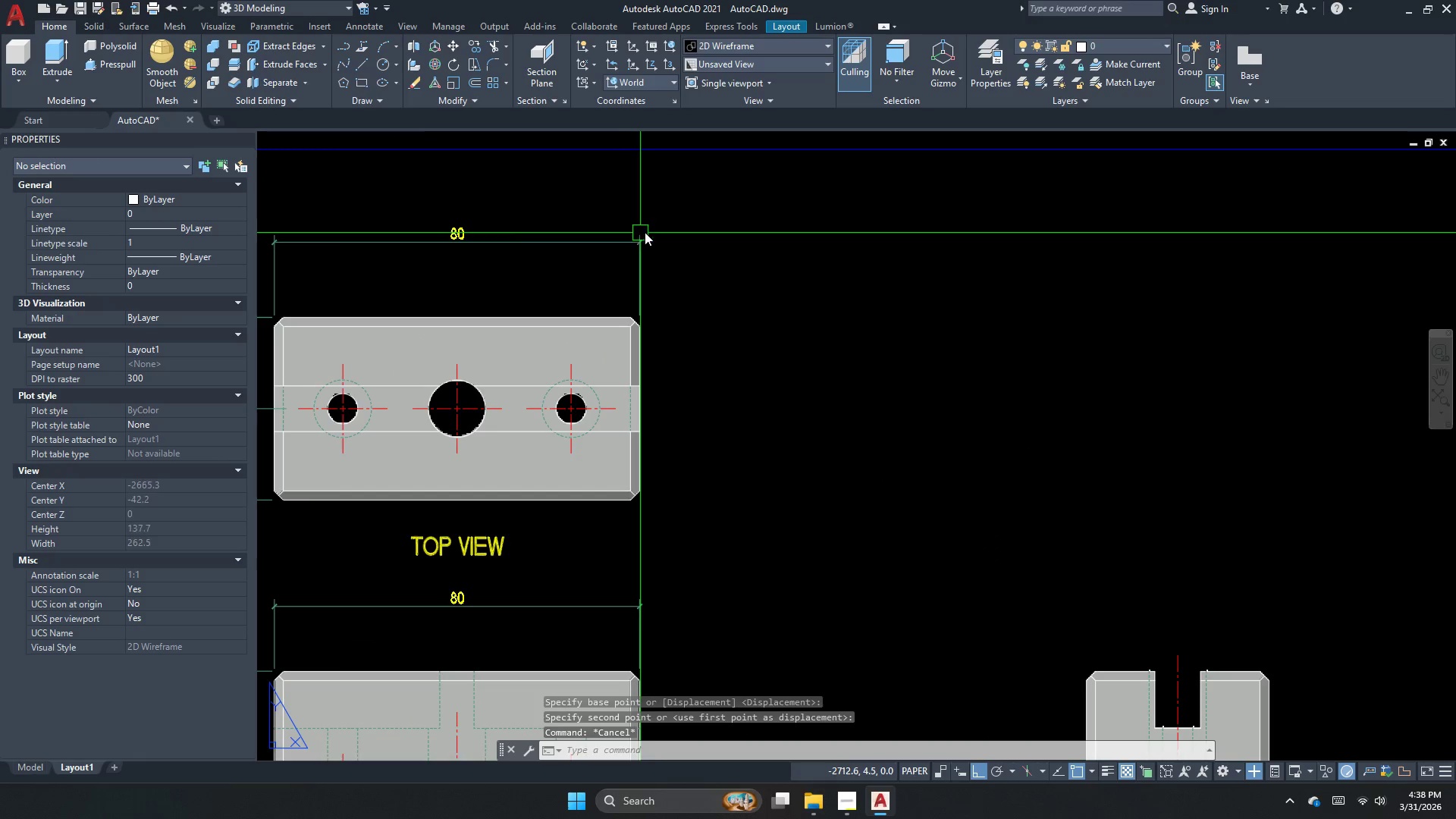 
left_click_drag(start_coordinate=[628, 263], to_coordinate=[635, 270])
 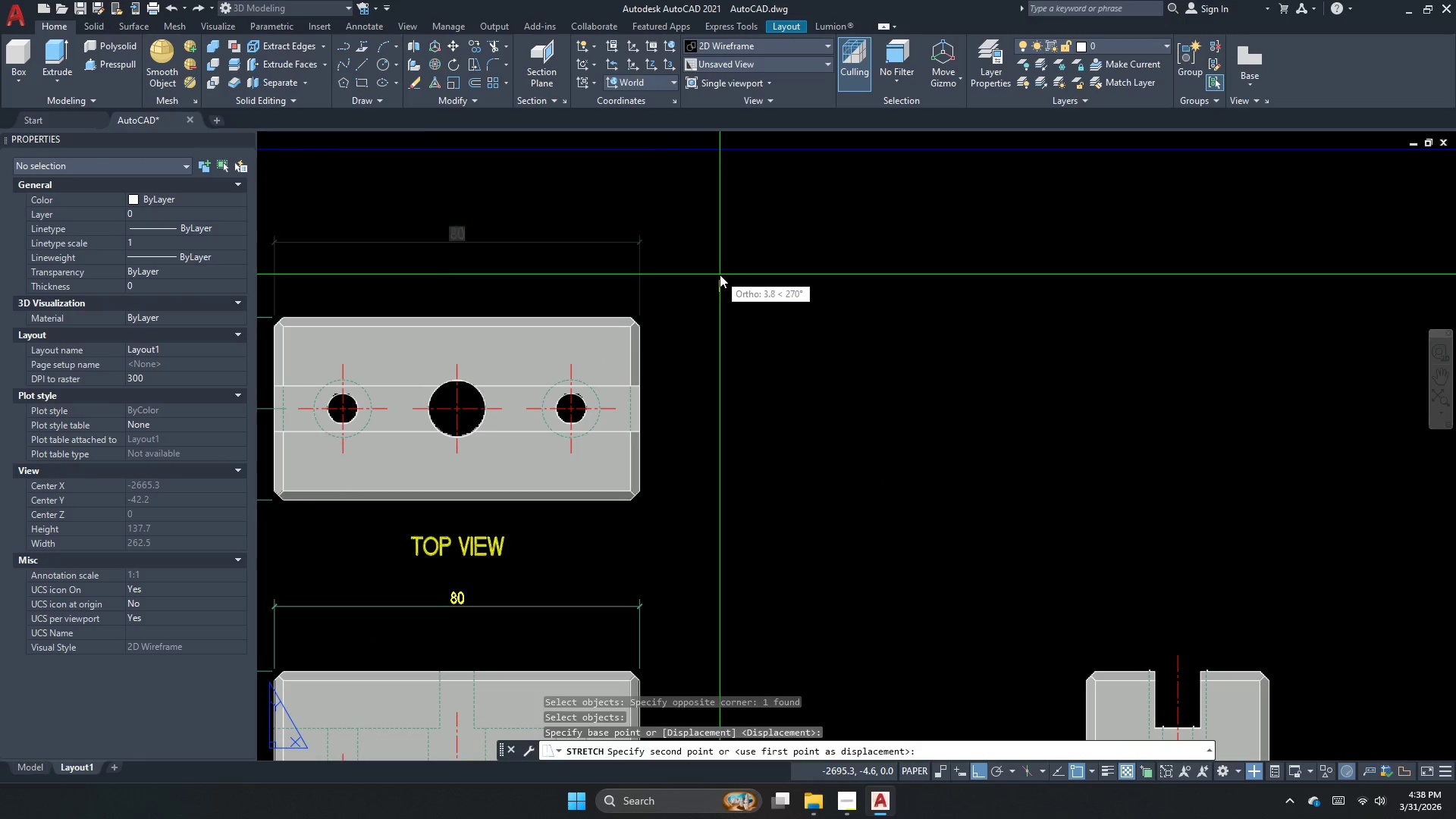 
key(Space)
 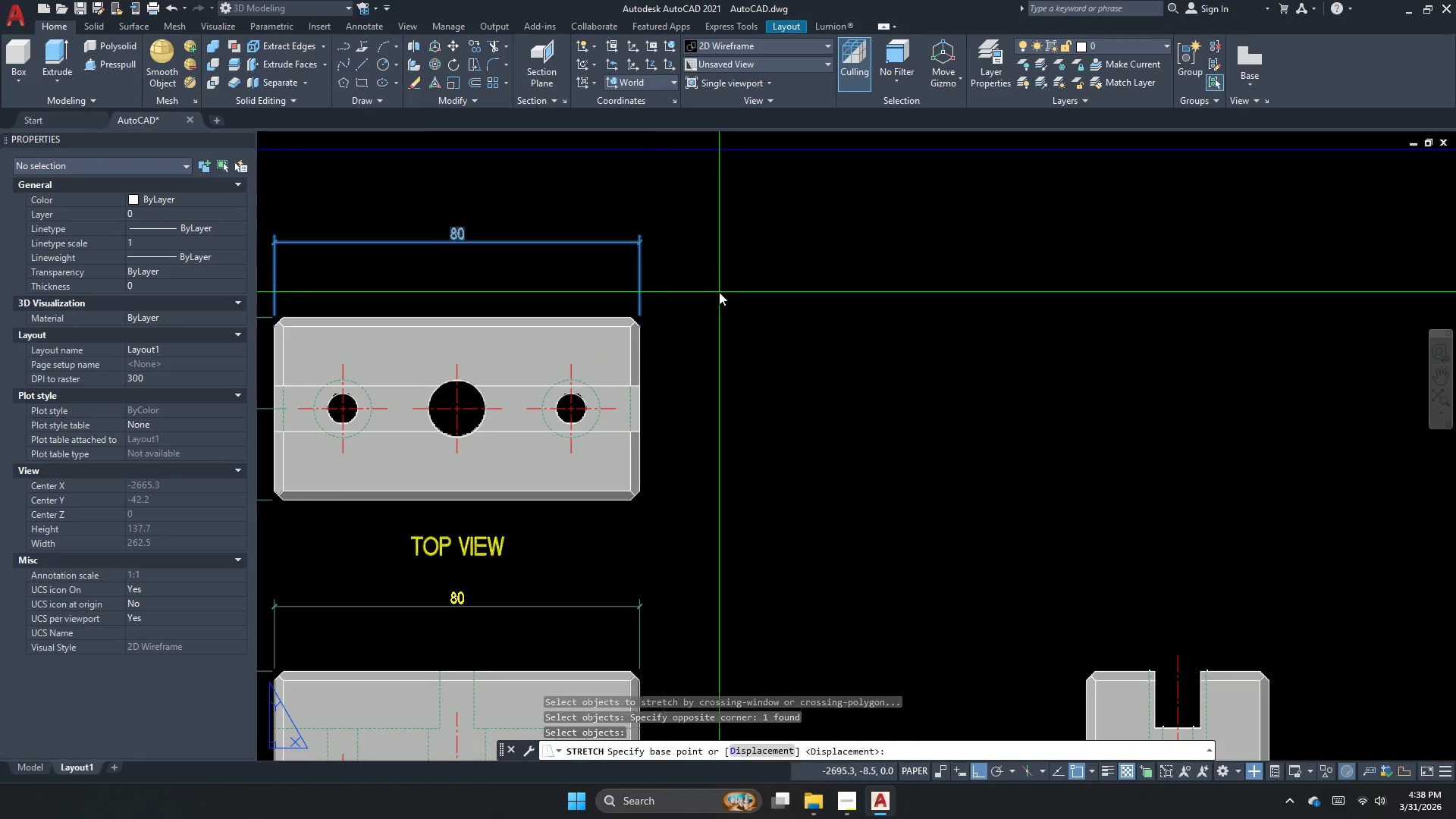 
left_click_drag(start_coordinate=[719, 292], to_coordinate=[720, 276])
 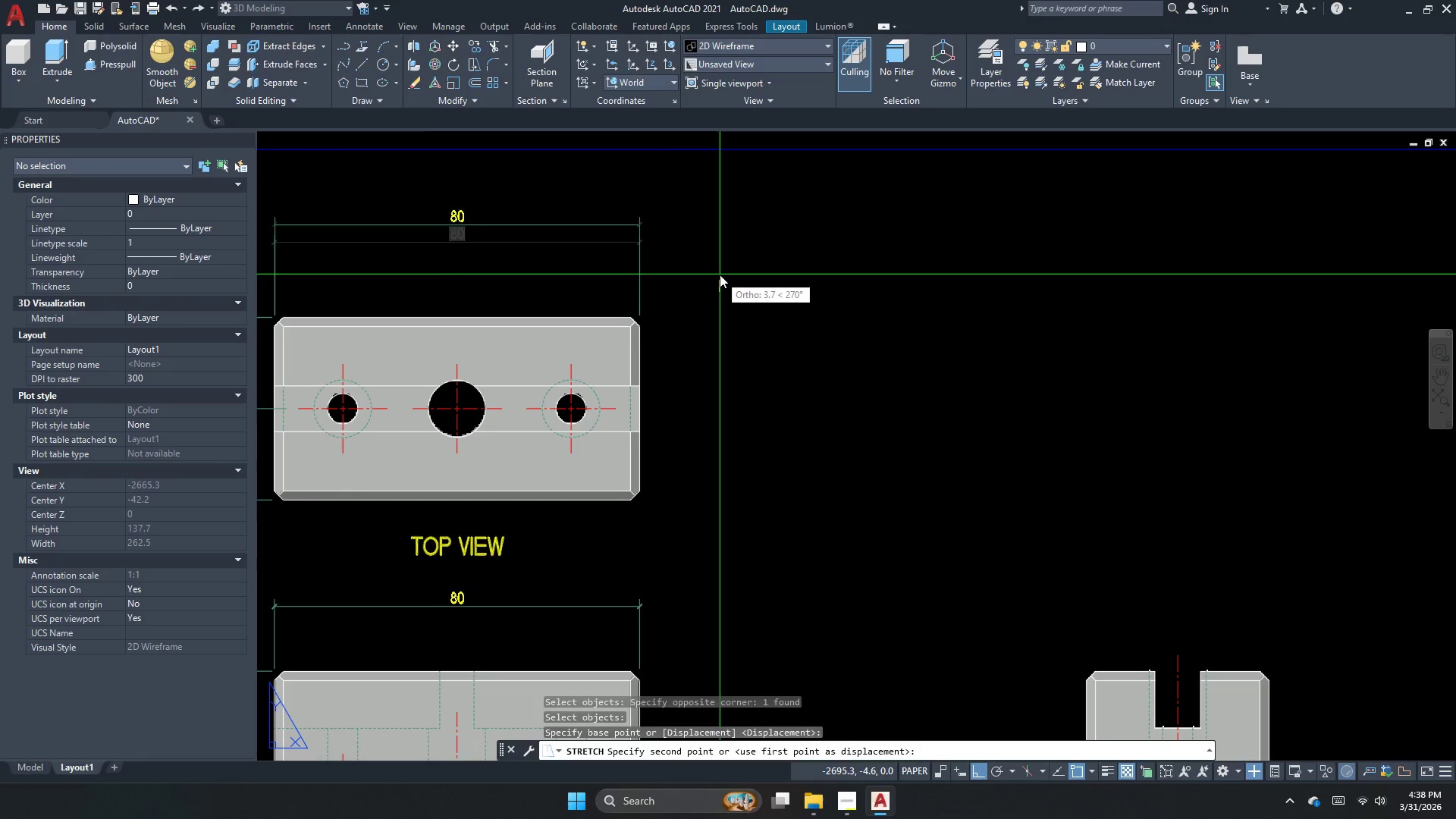 
triple_click([720, 275])
 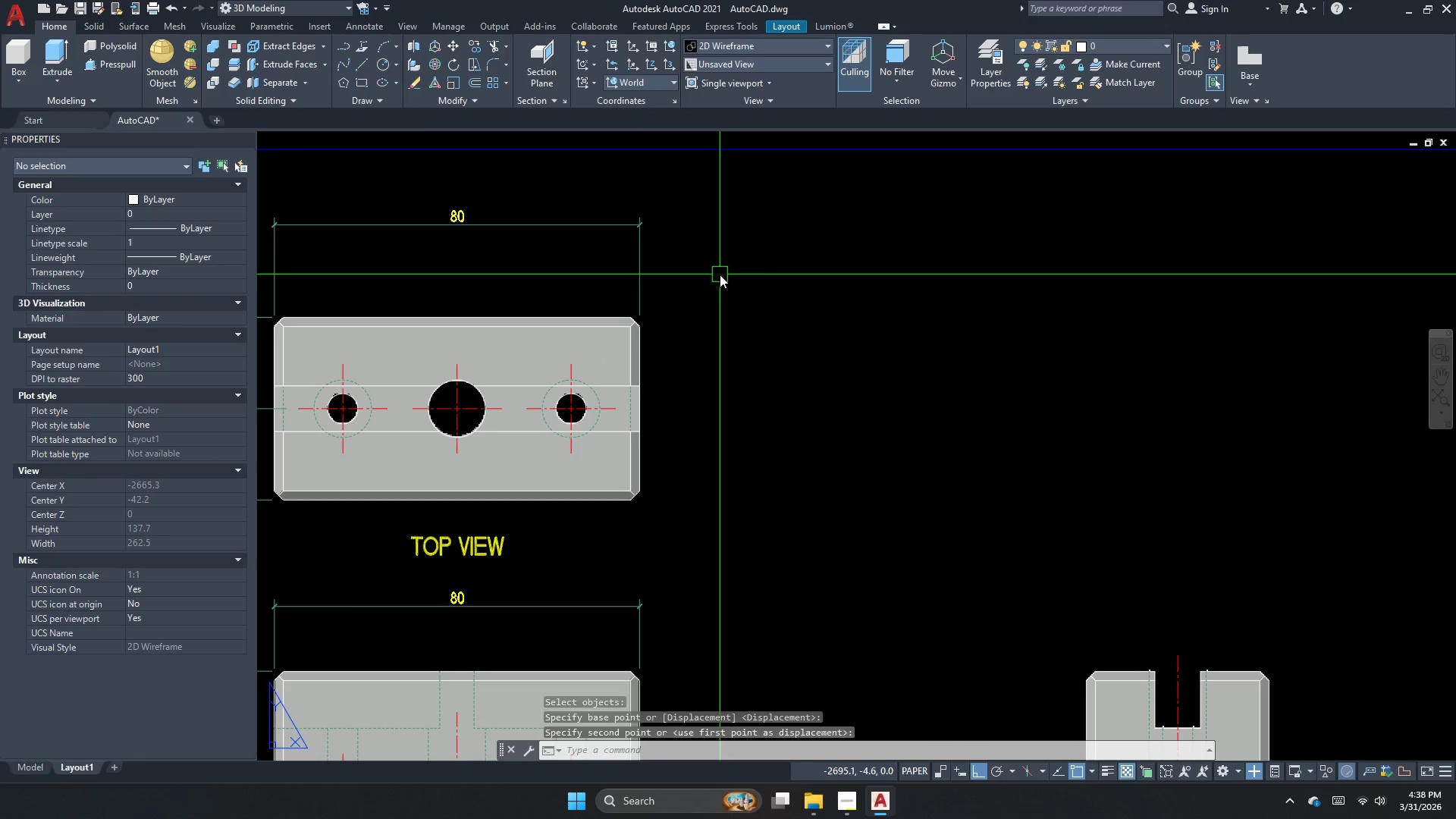 
key(Escape)
 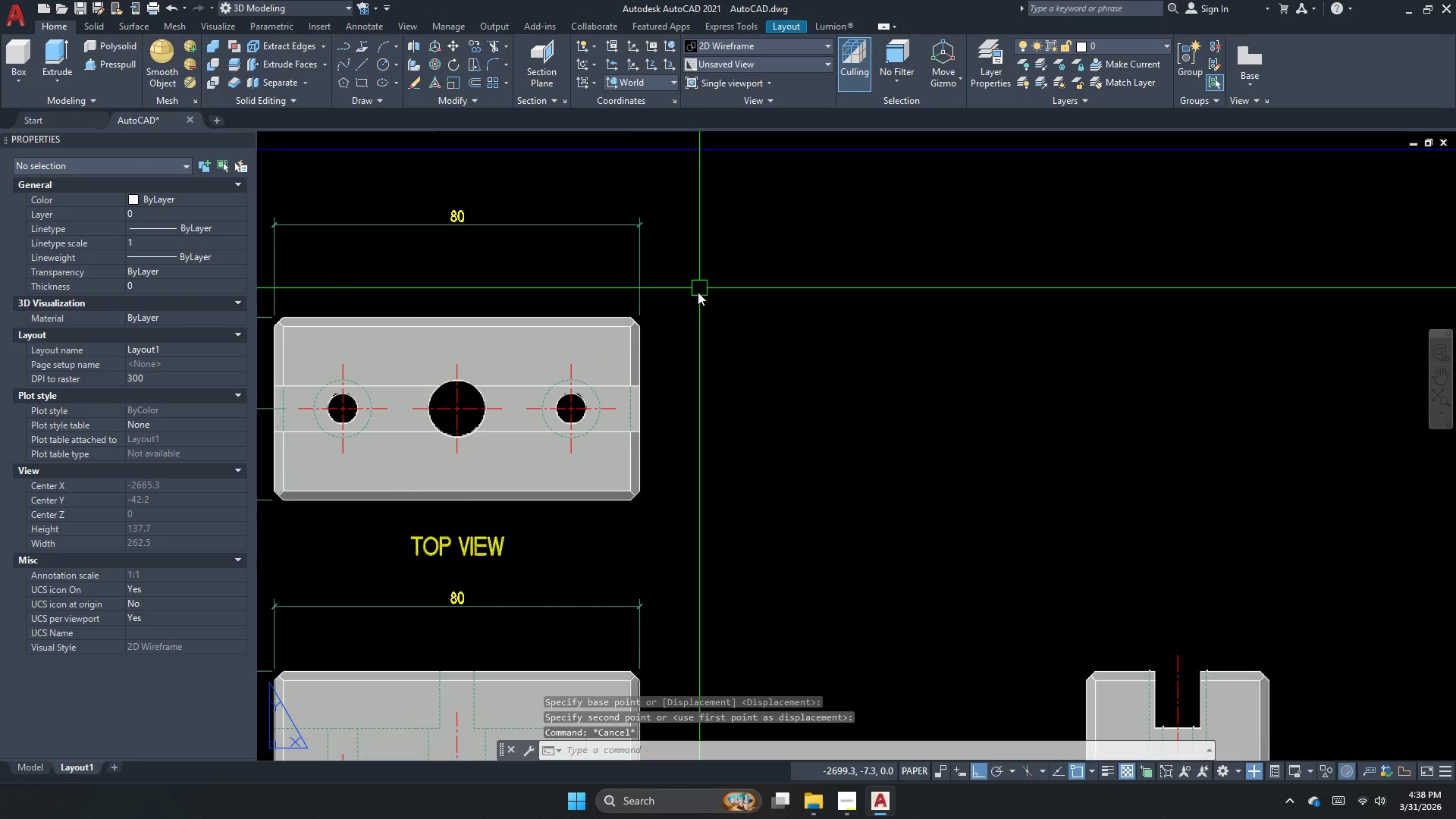 
key(Escape)
 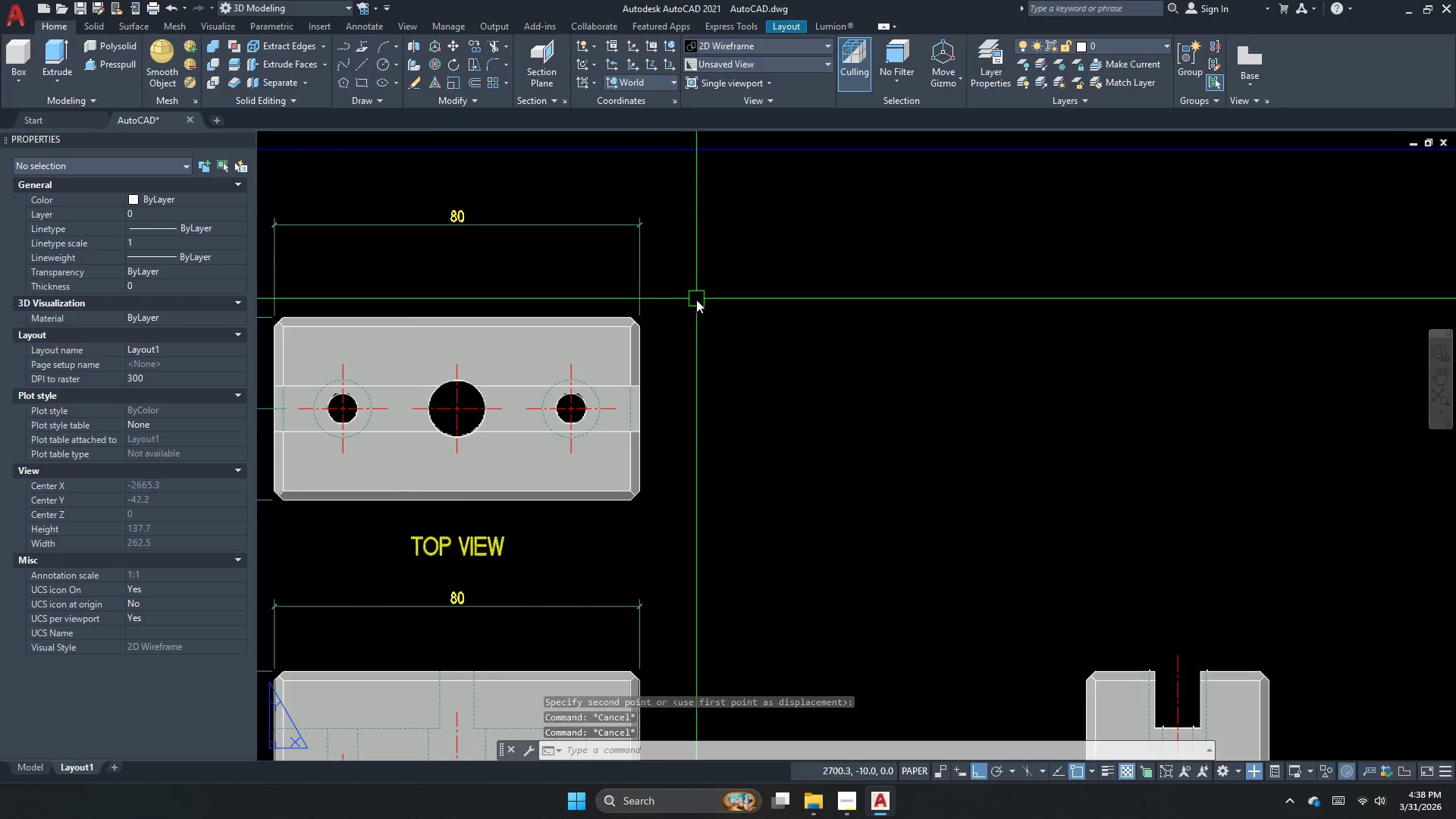 
key(D)
 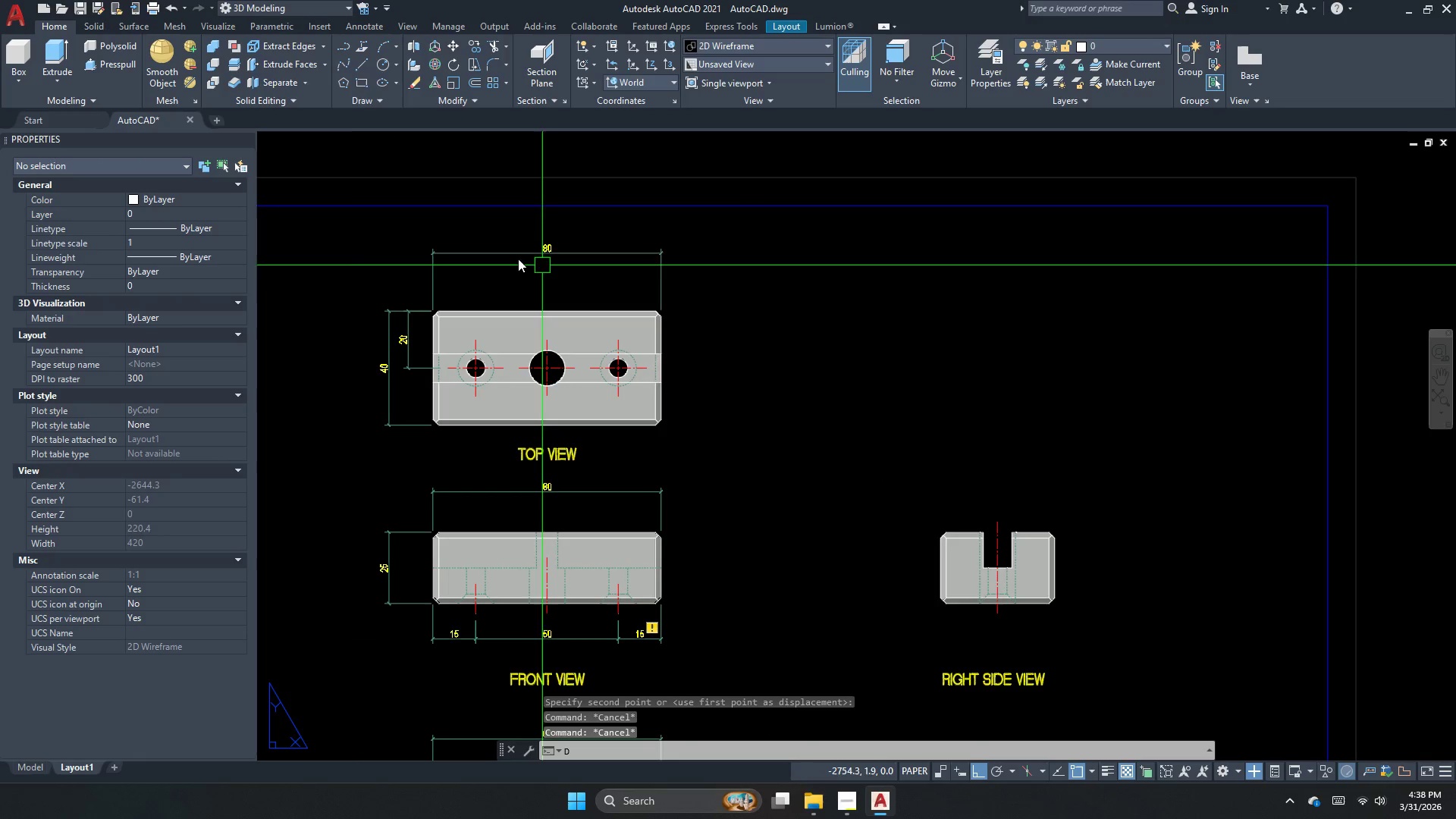 
scroll: coordinate [696, 300], scroll_direction: down, amount: 1.0
 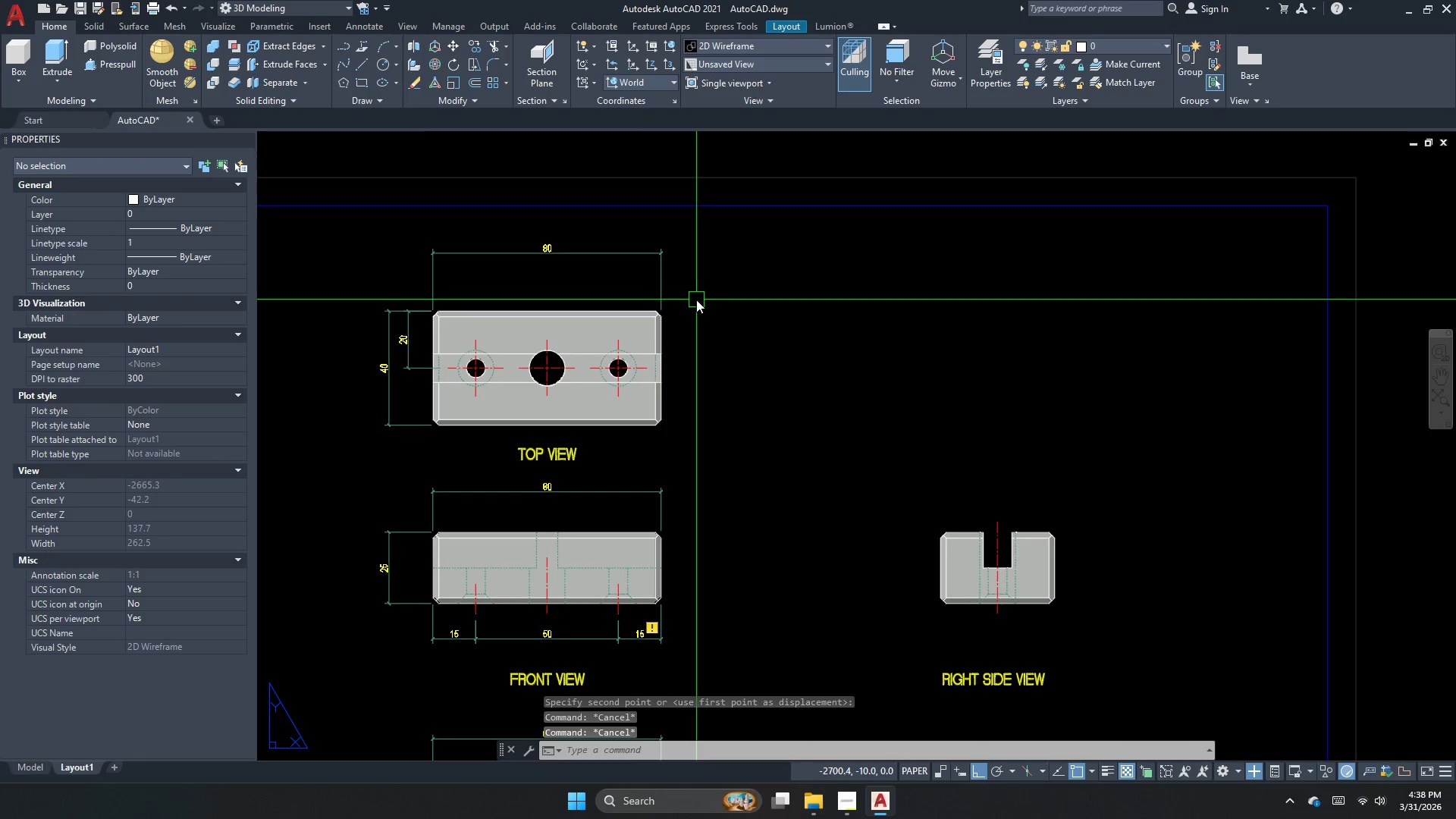 
type(LI )
 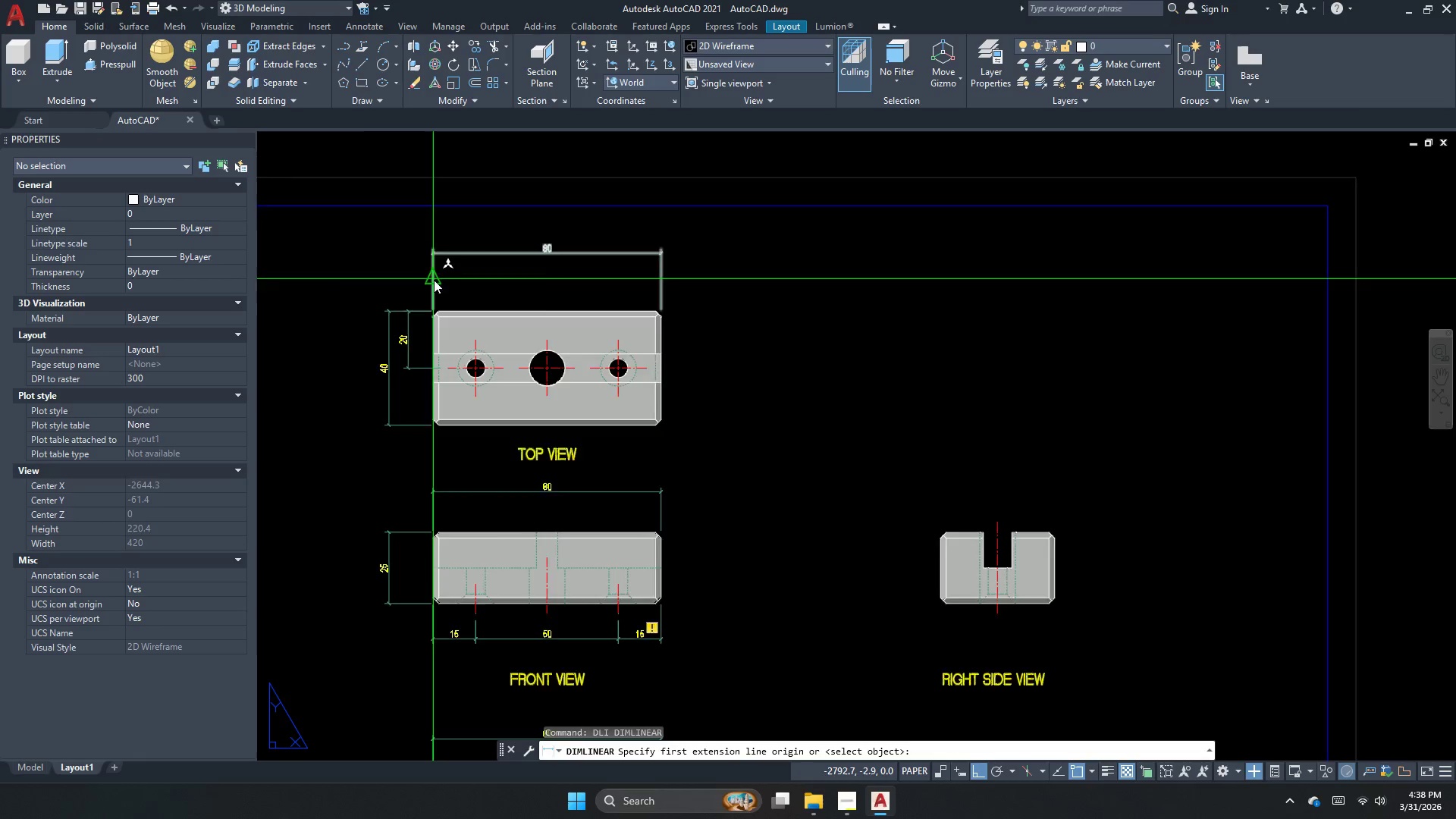 
scroll: coordinate [433, 299], scroll_direction: up, amount: 2.0
 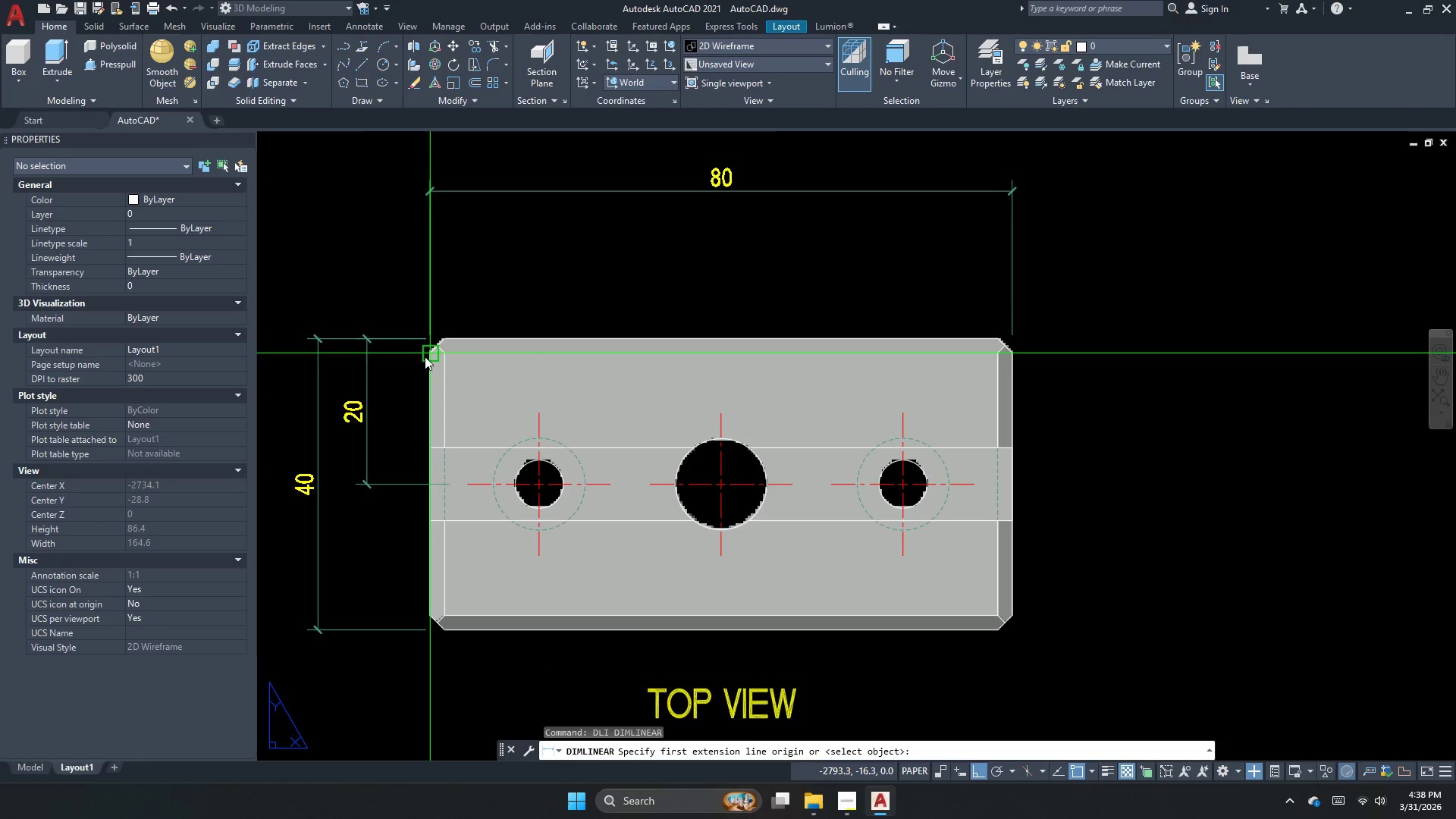 
left_click([425, 356])
 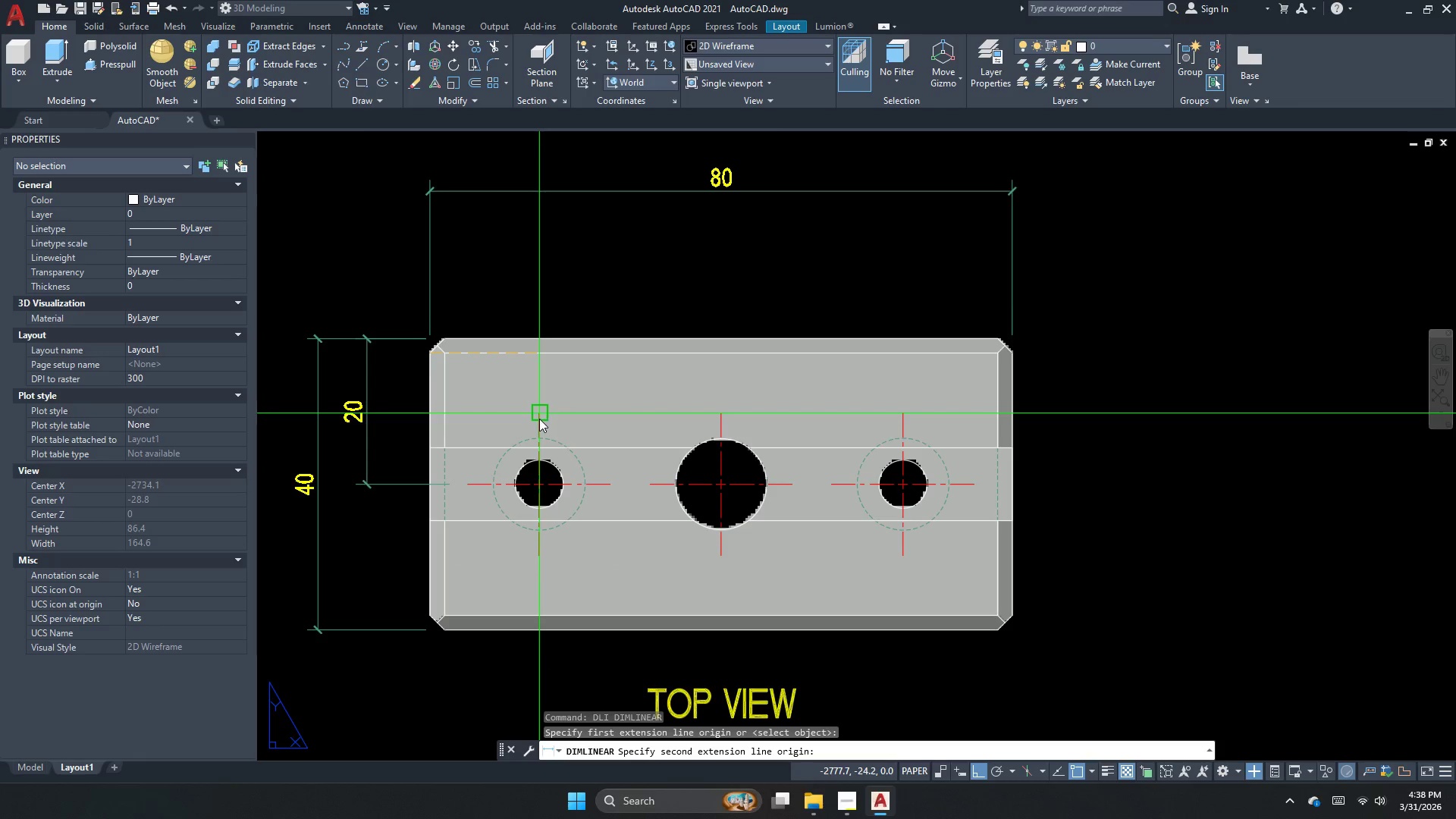 
left_click_drag(start_coordinate=[539, 419], to_coordinate=[538, 347])
 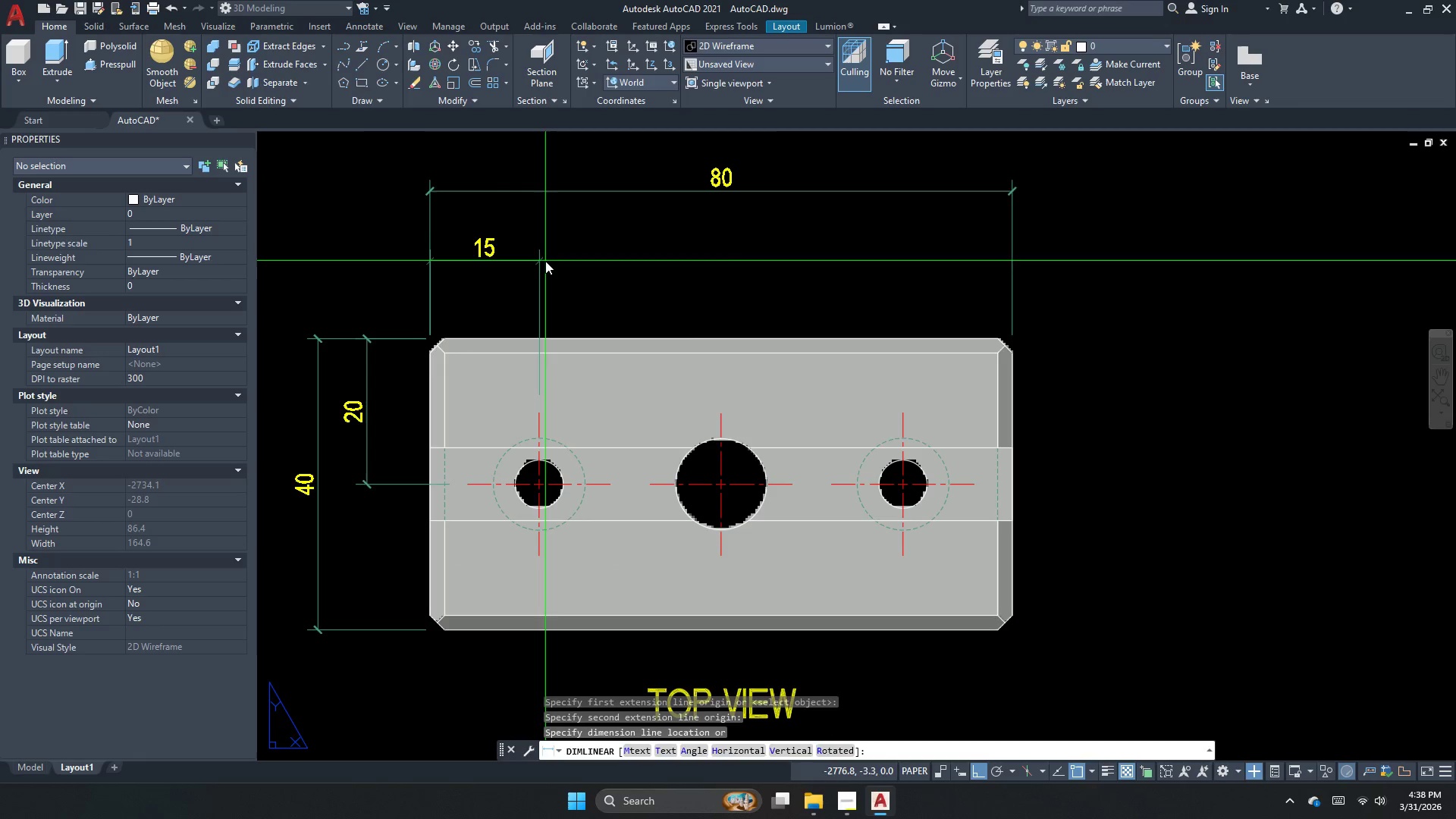 
left_click([552, 254])
 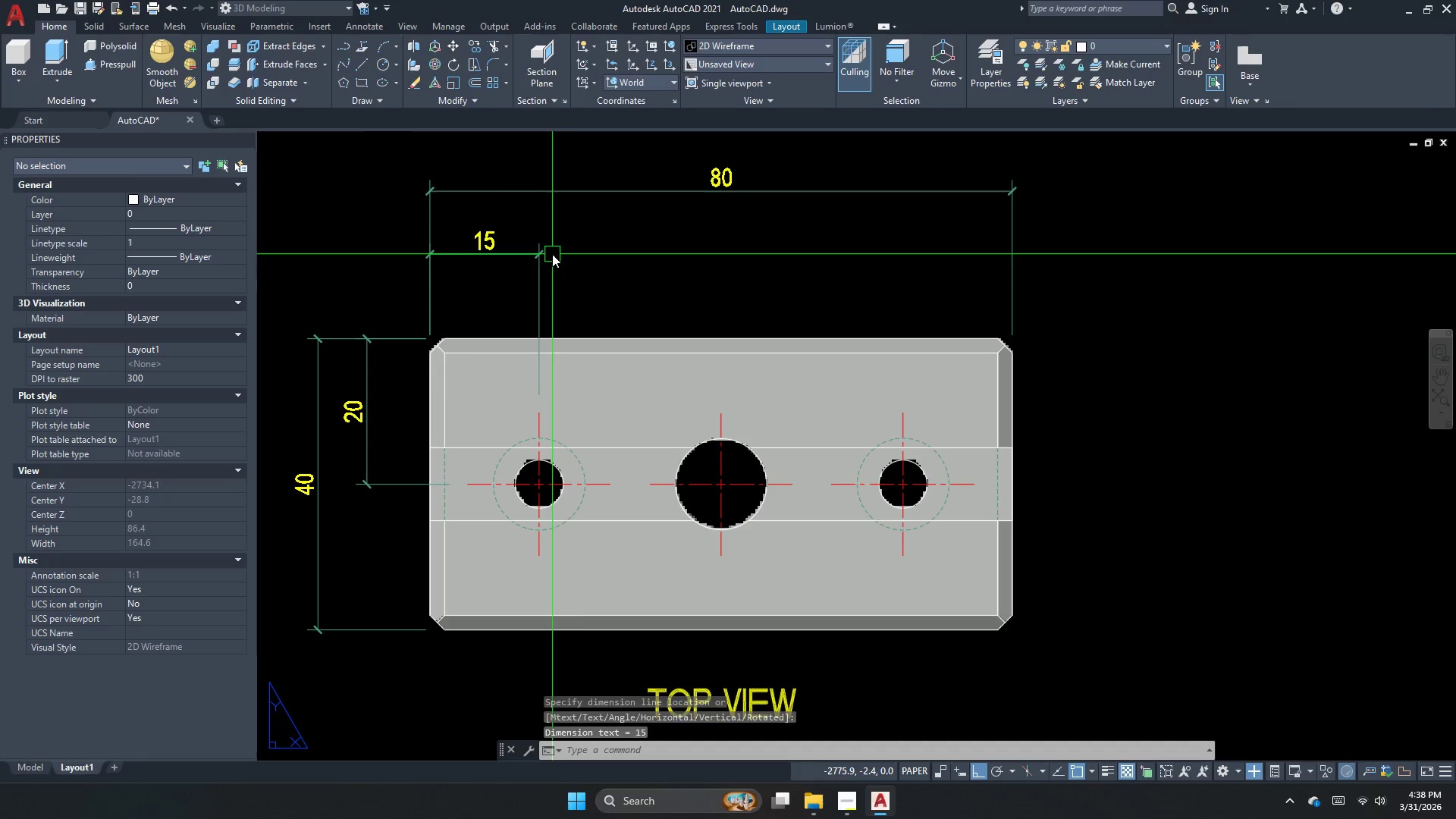 
key(Escape)
 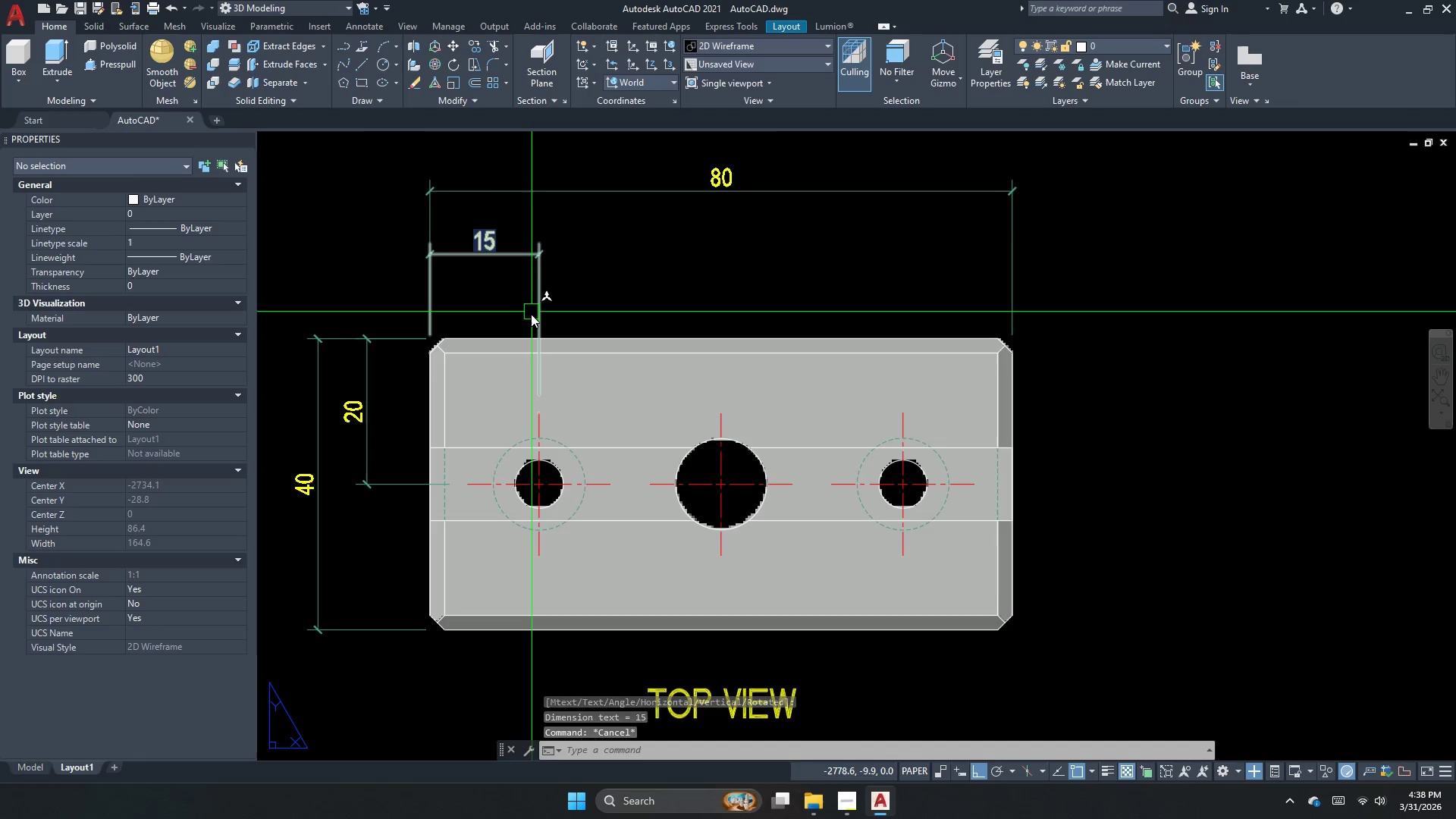 
key(Escape)
 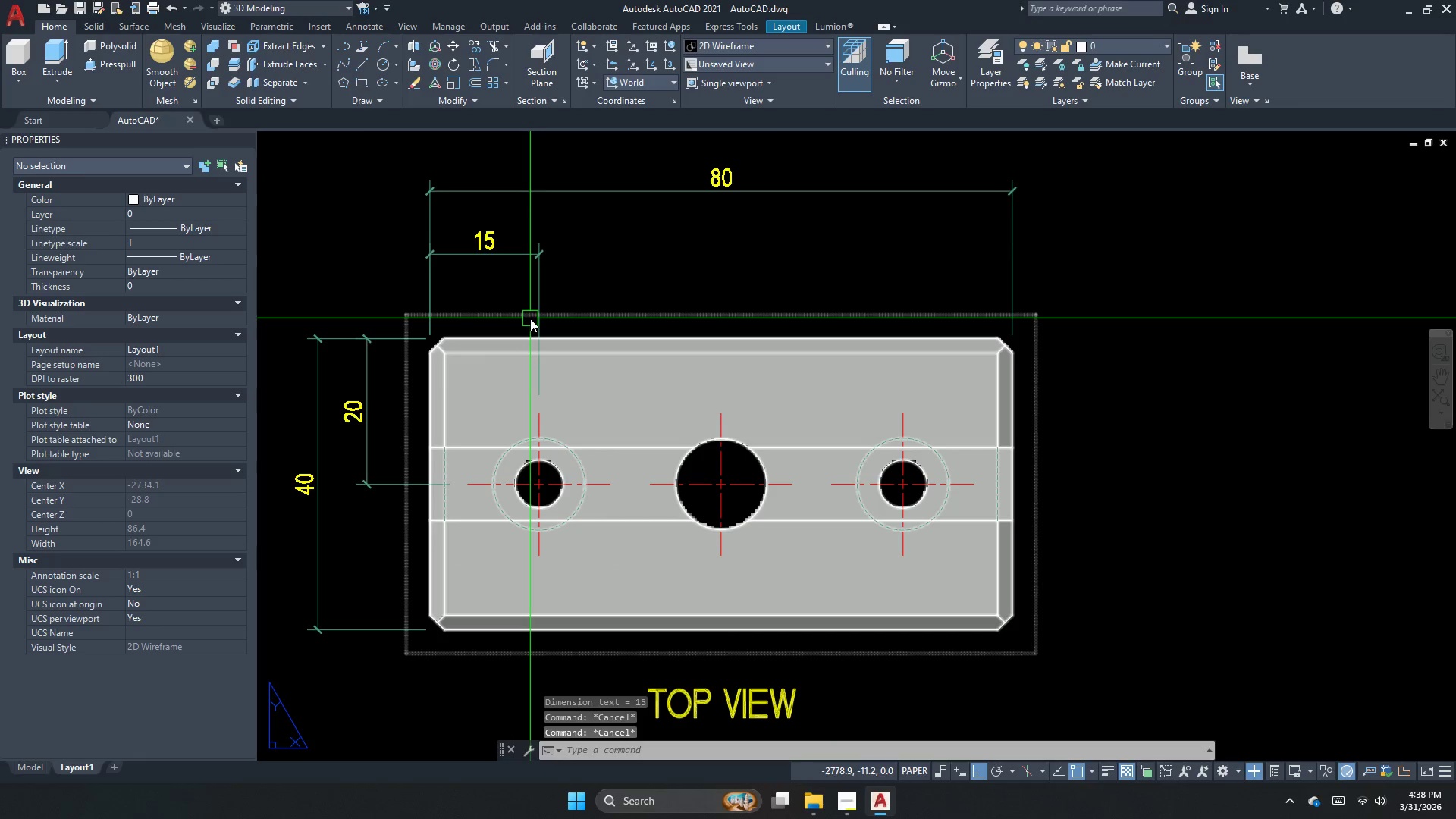 
key(Space)
 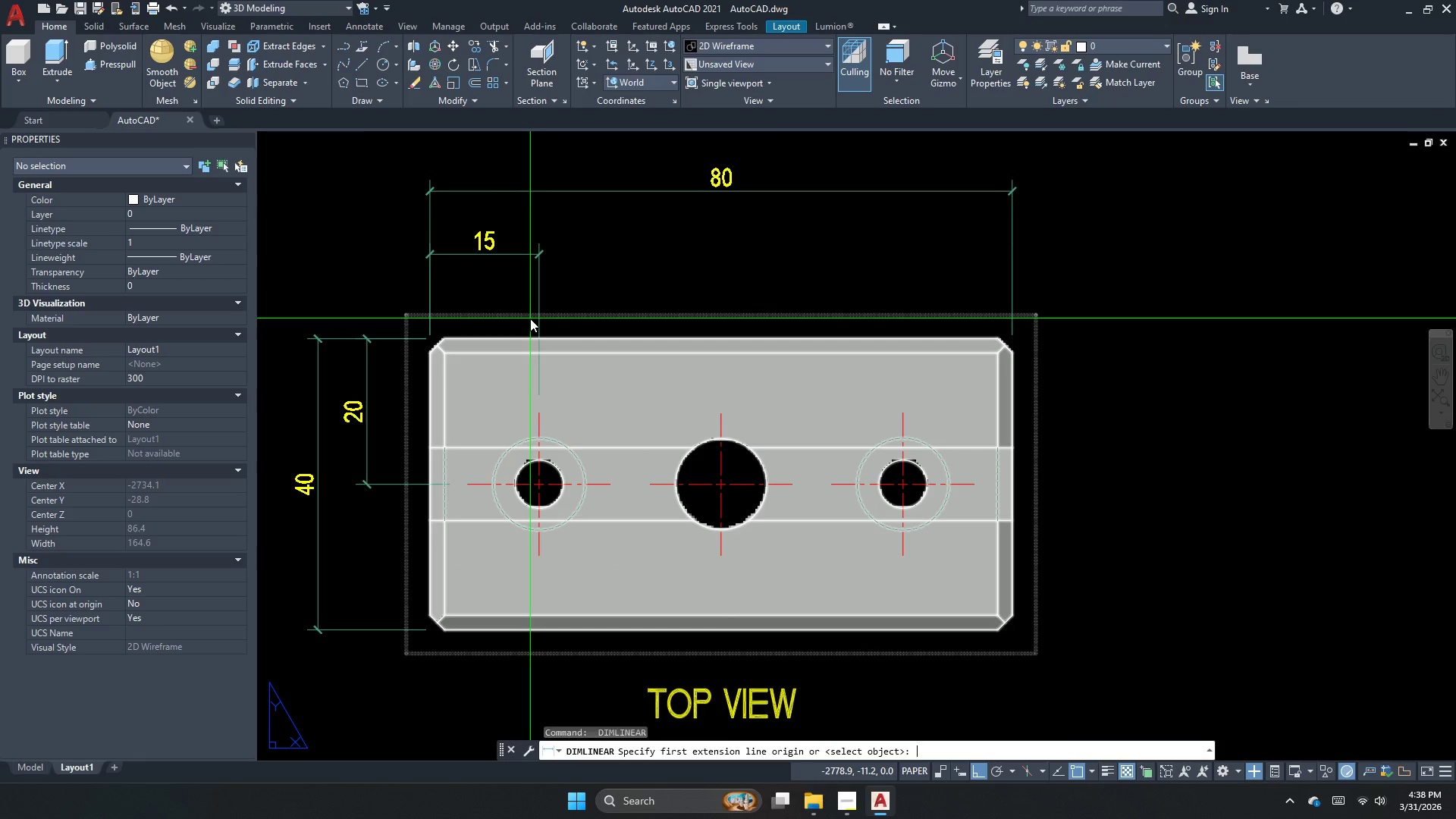 
key(D)
 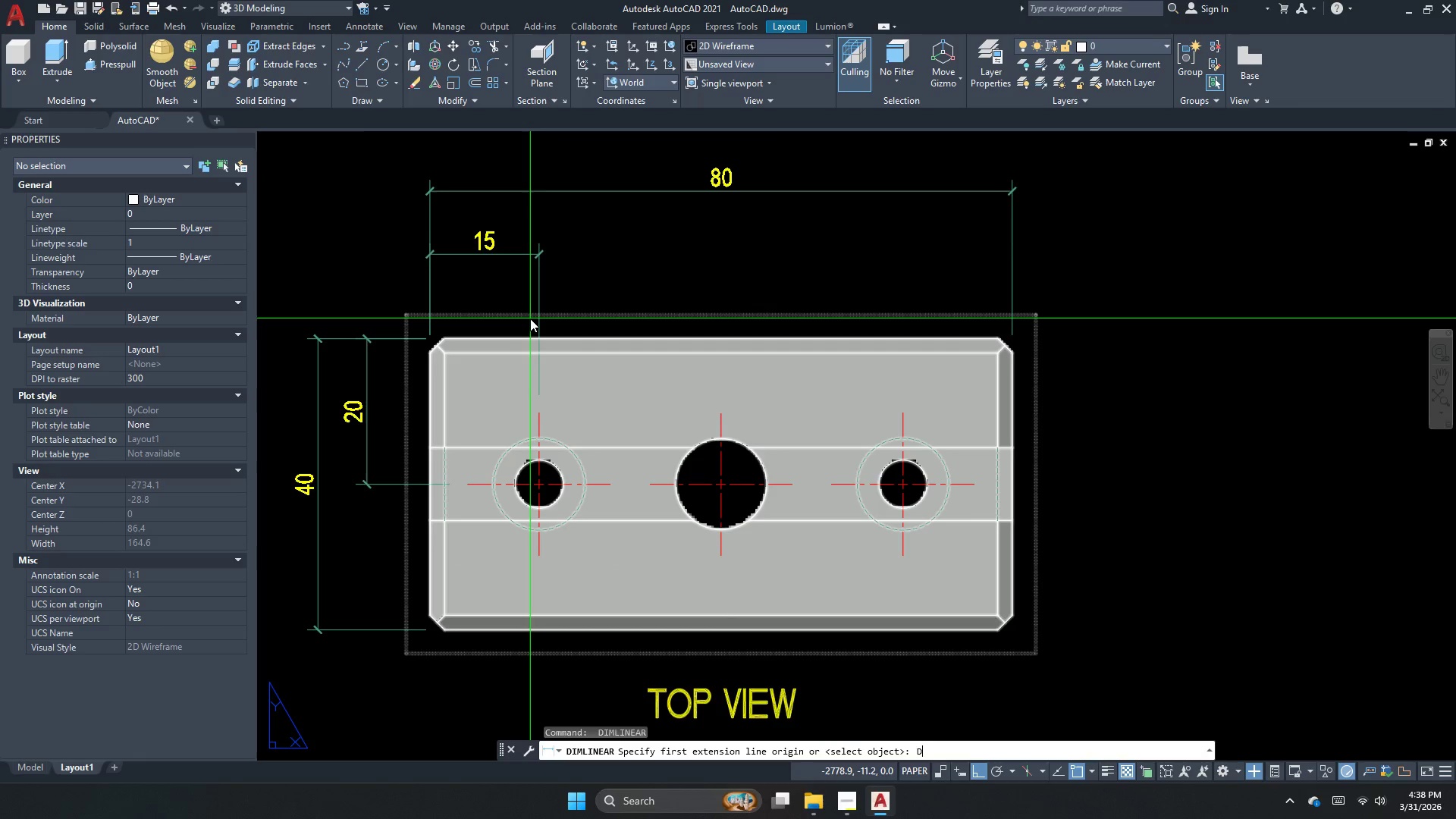 
key(Space)
 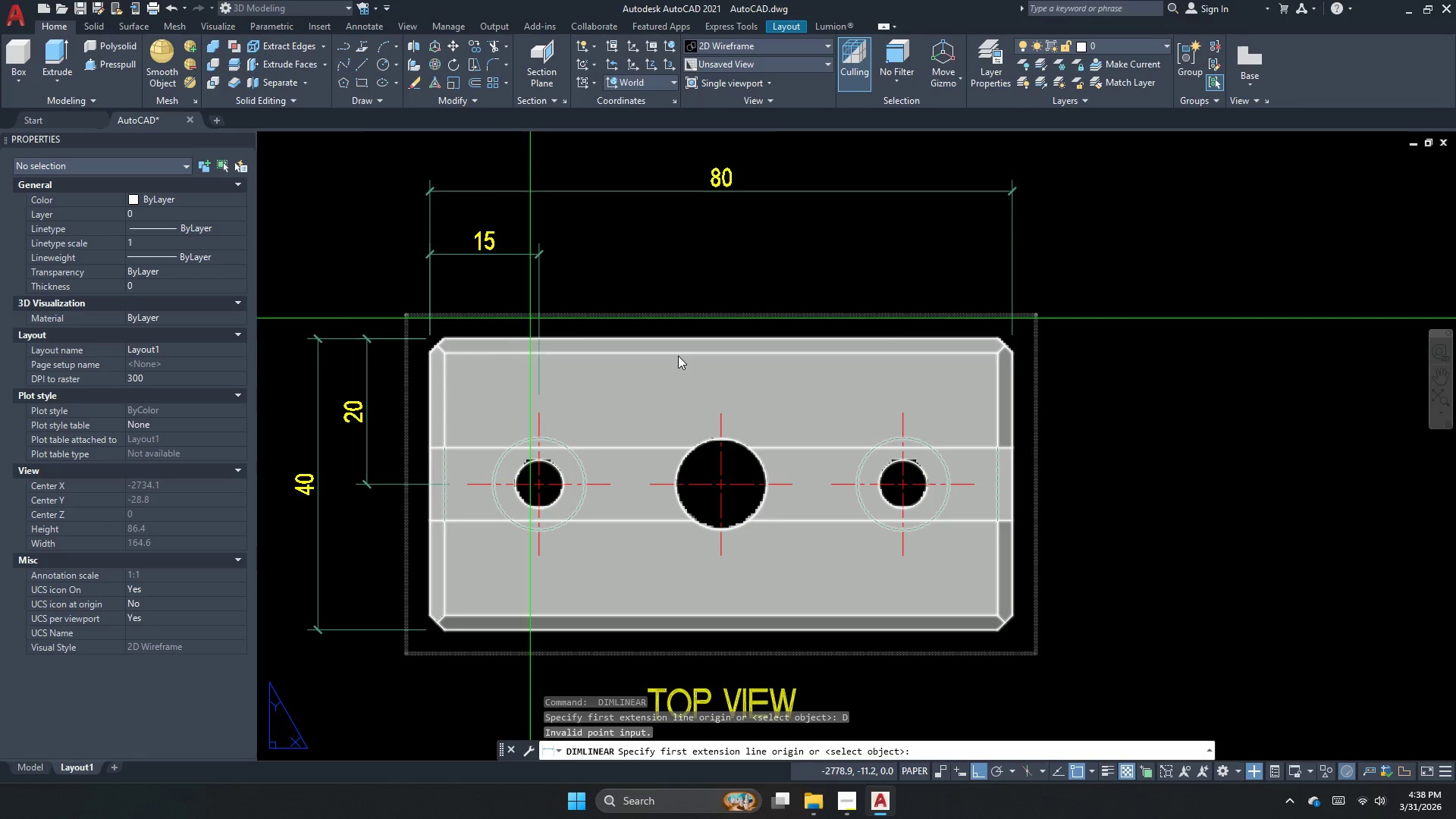 
key(Escape)
 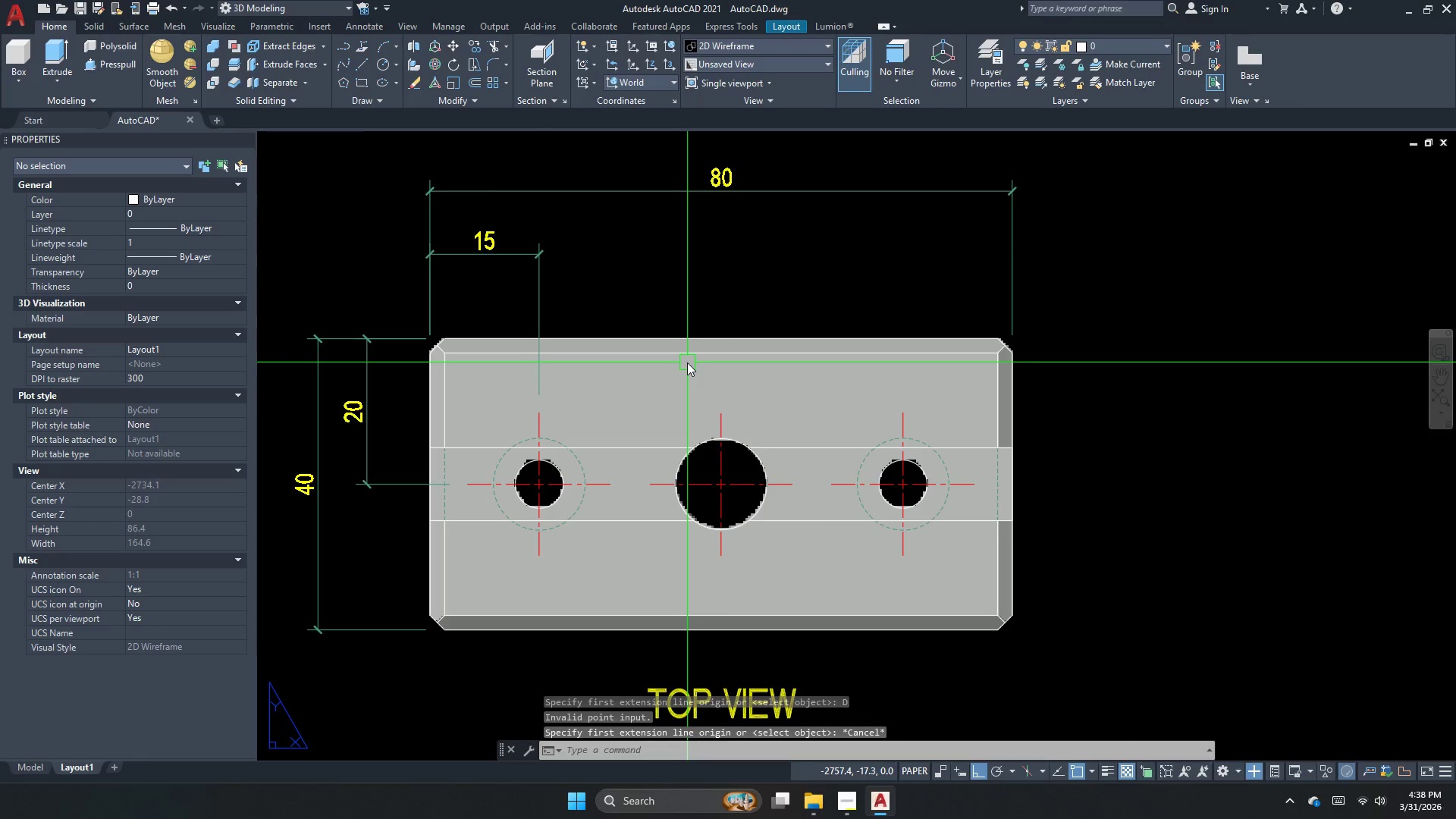 
key(D)
 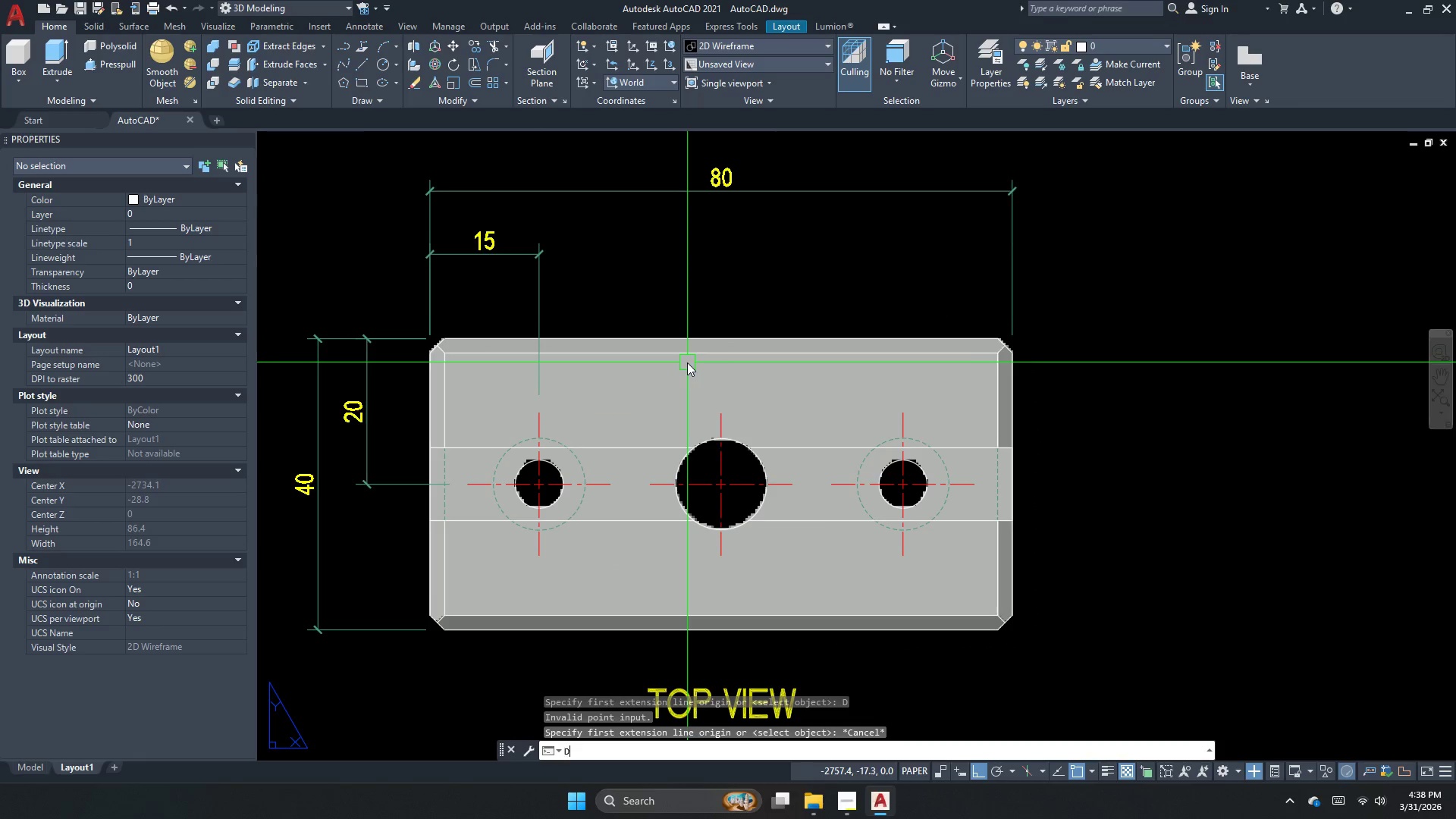 
key(Space)
 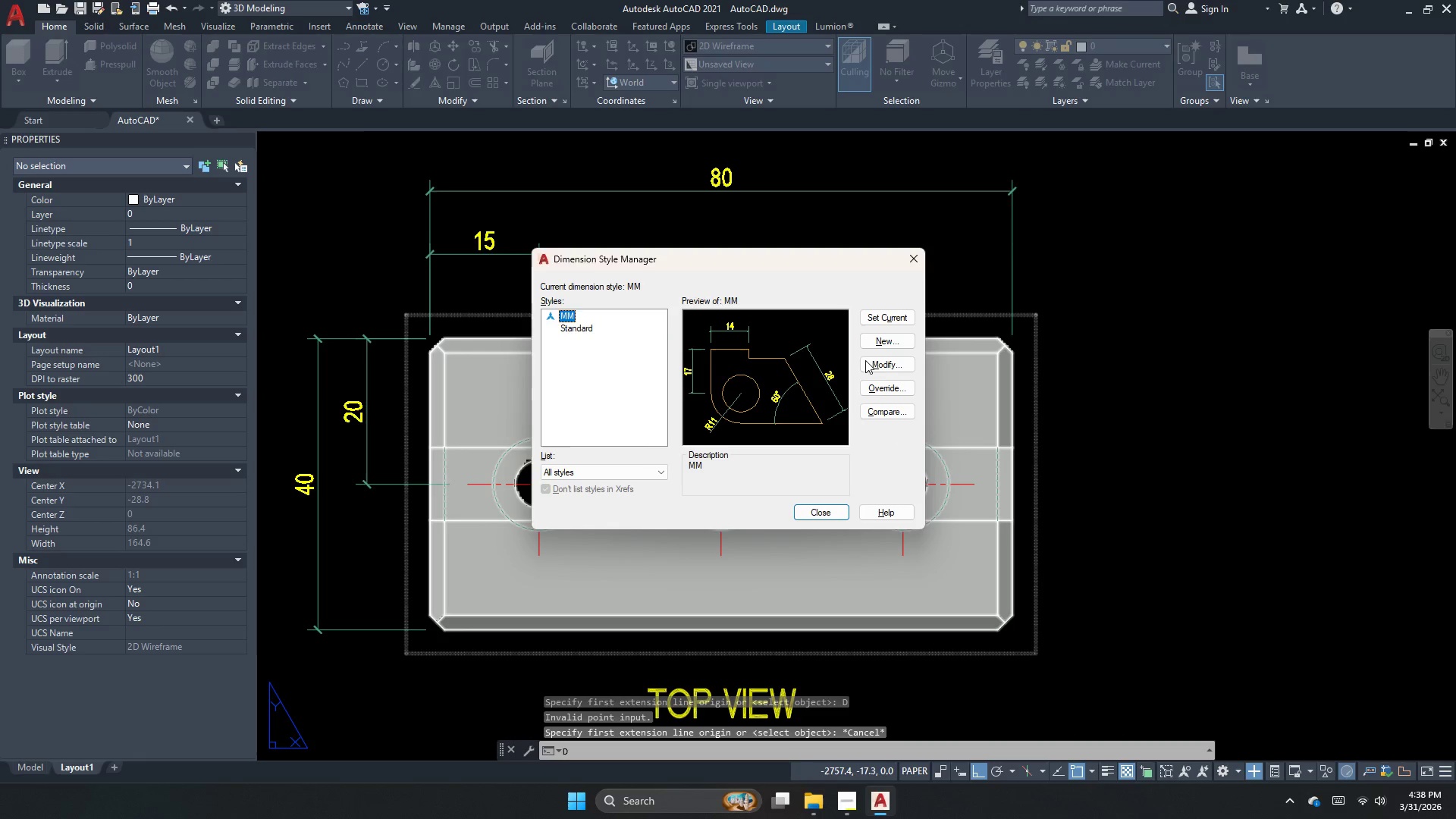 
key(Escape)
key(Escape)
key(Escape)
type(LA )
 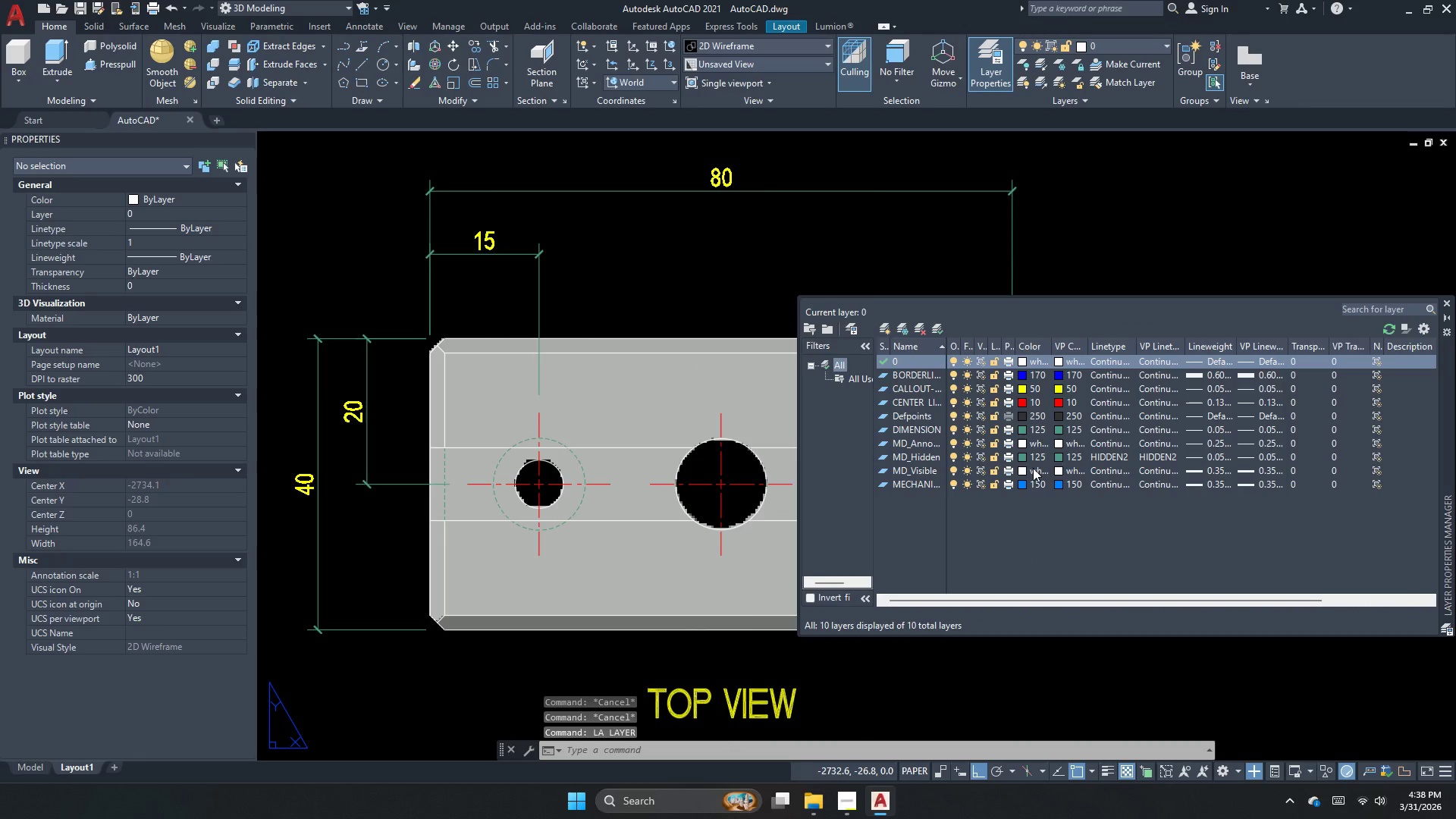 
left_click([1027, 469])
 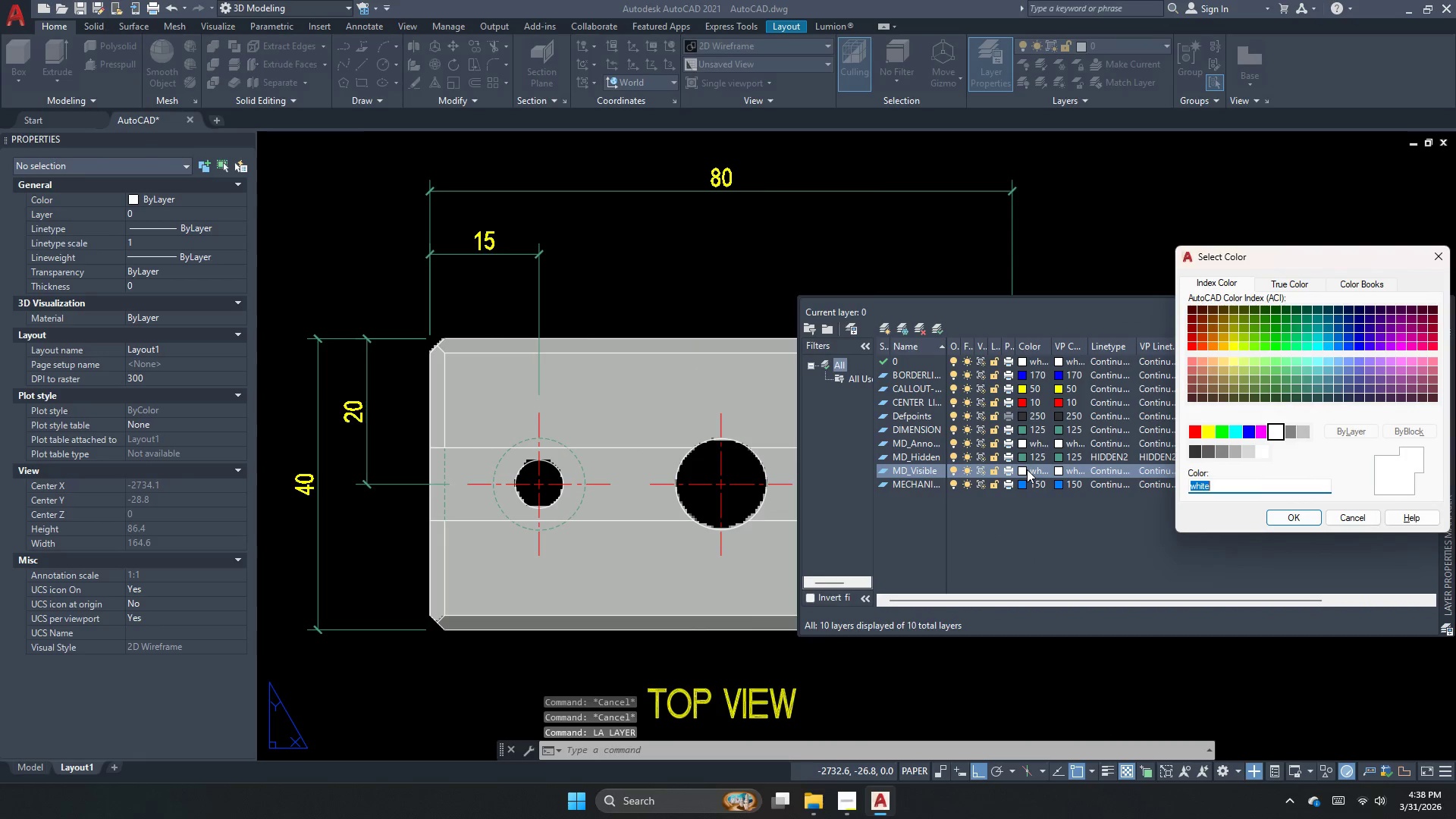 
key(Numpad1)
 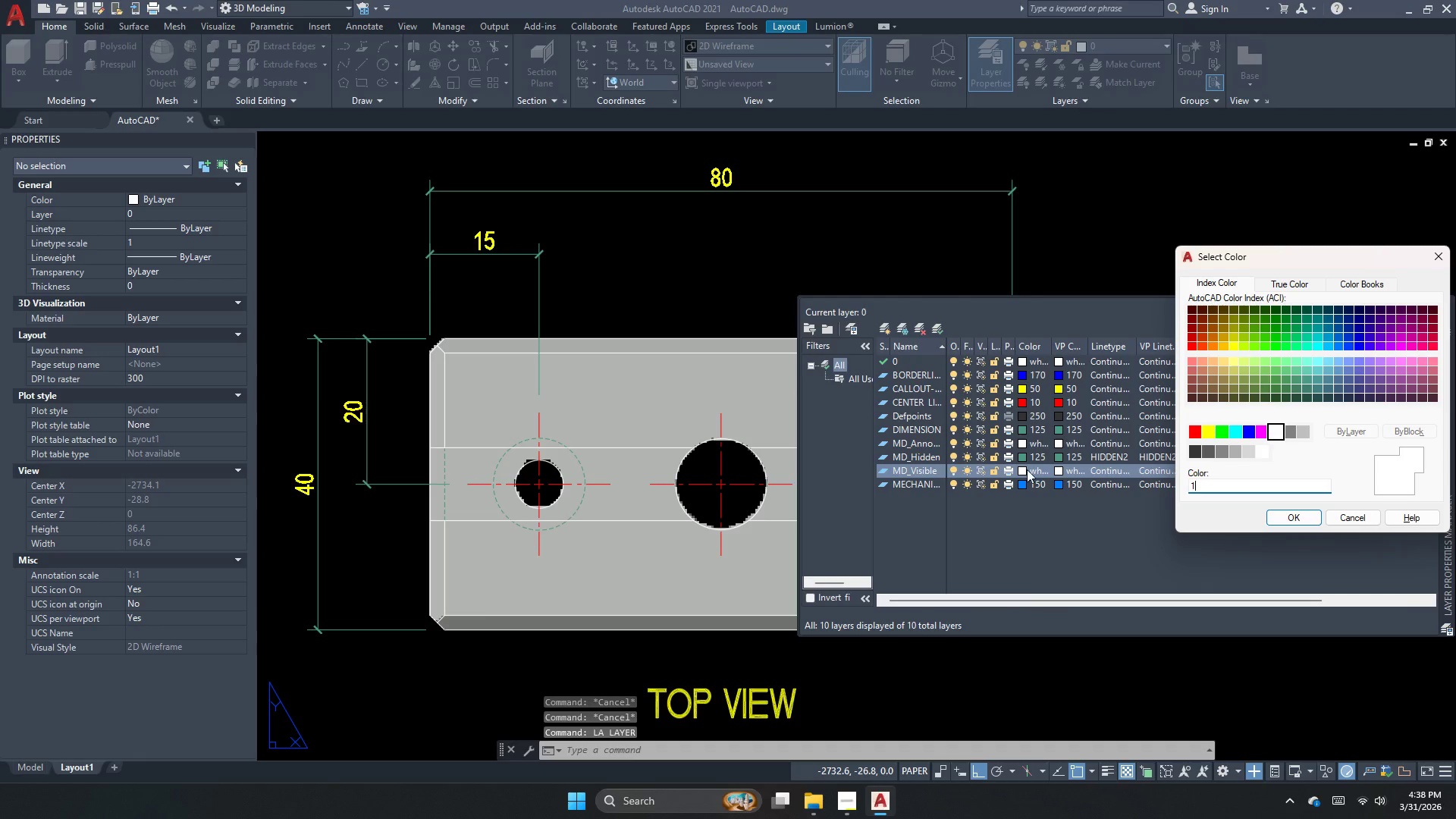 
key(Numpad5)
 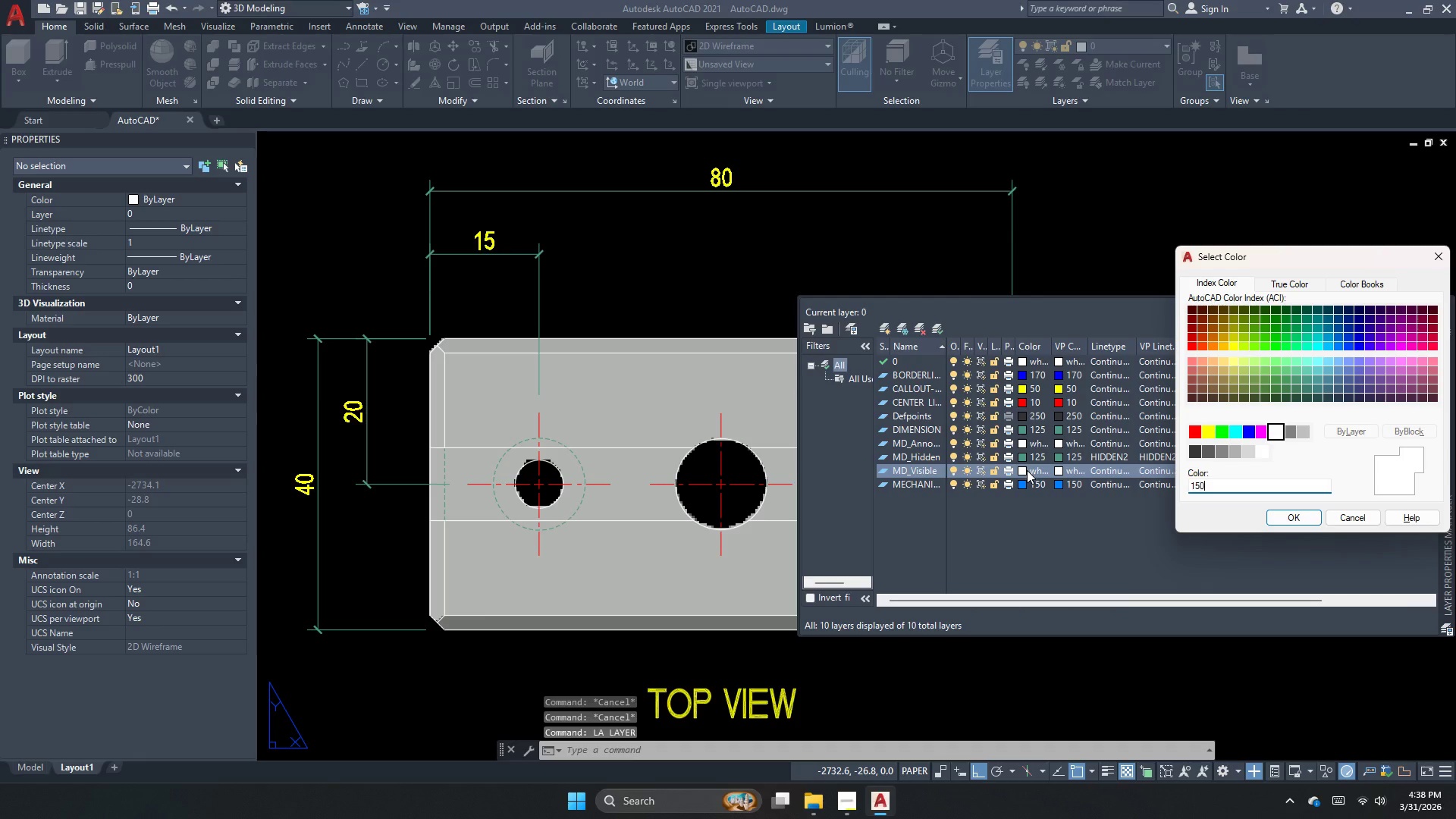 
key(Numpad0)
 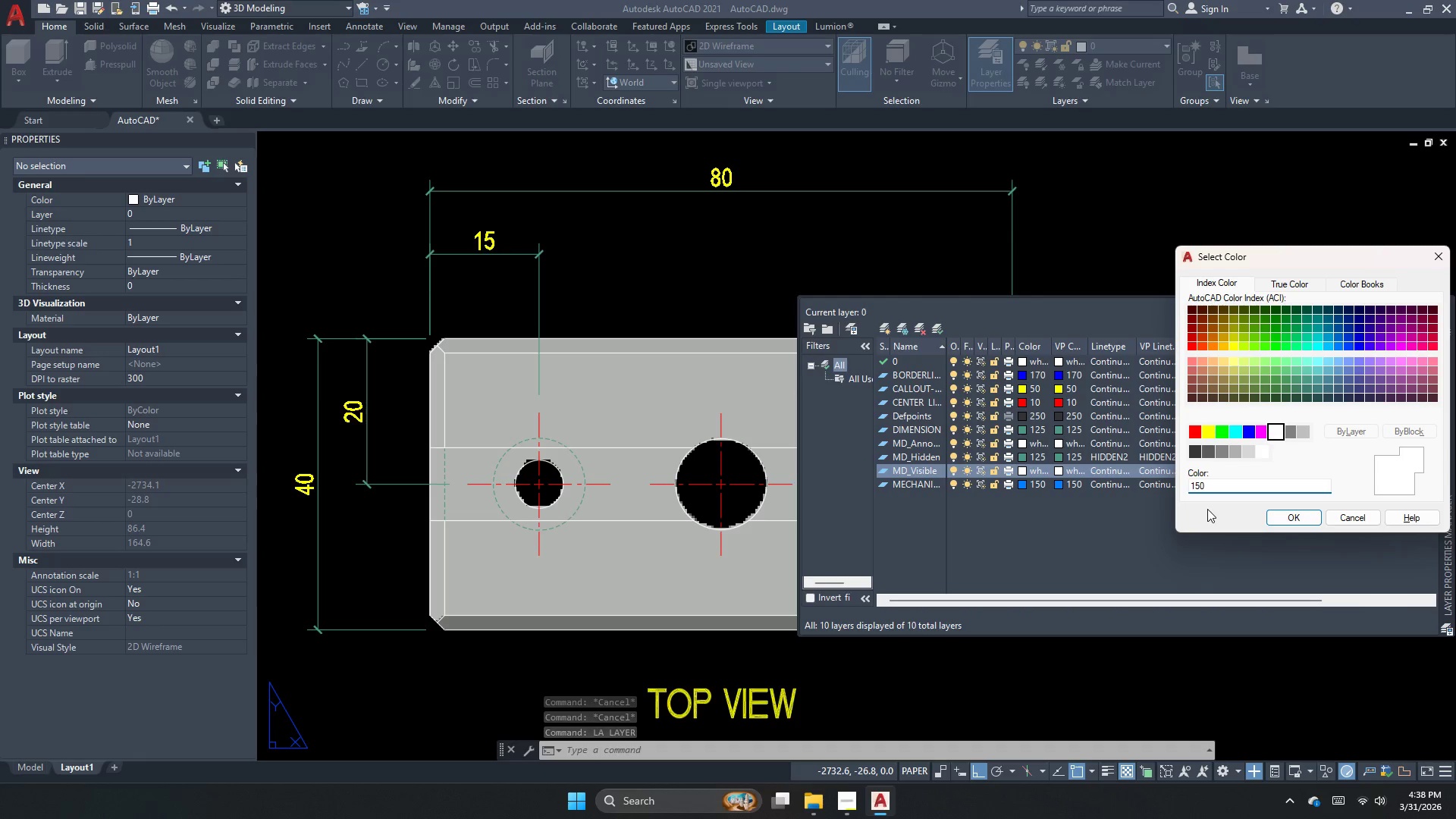 
key(Insert)
 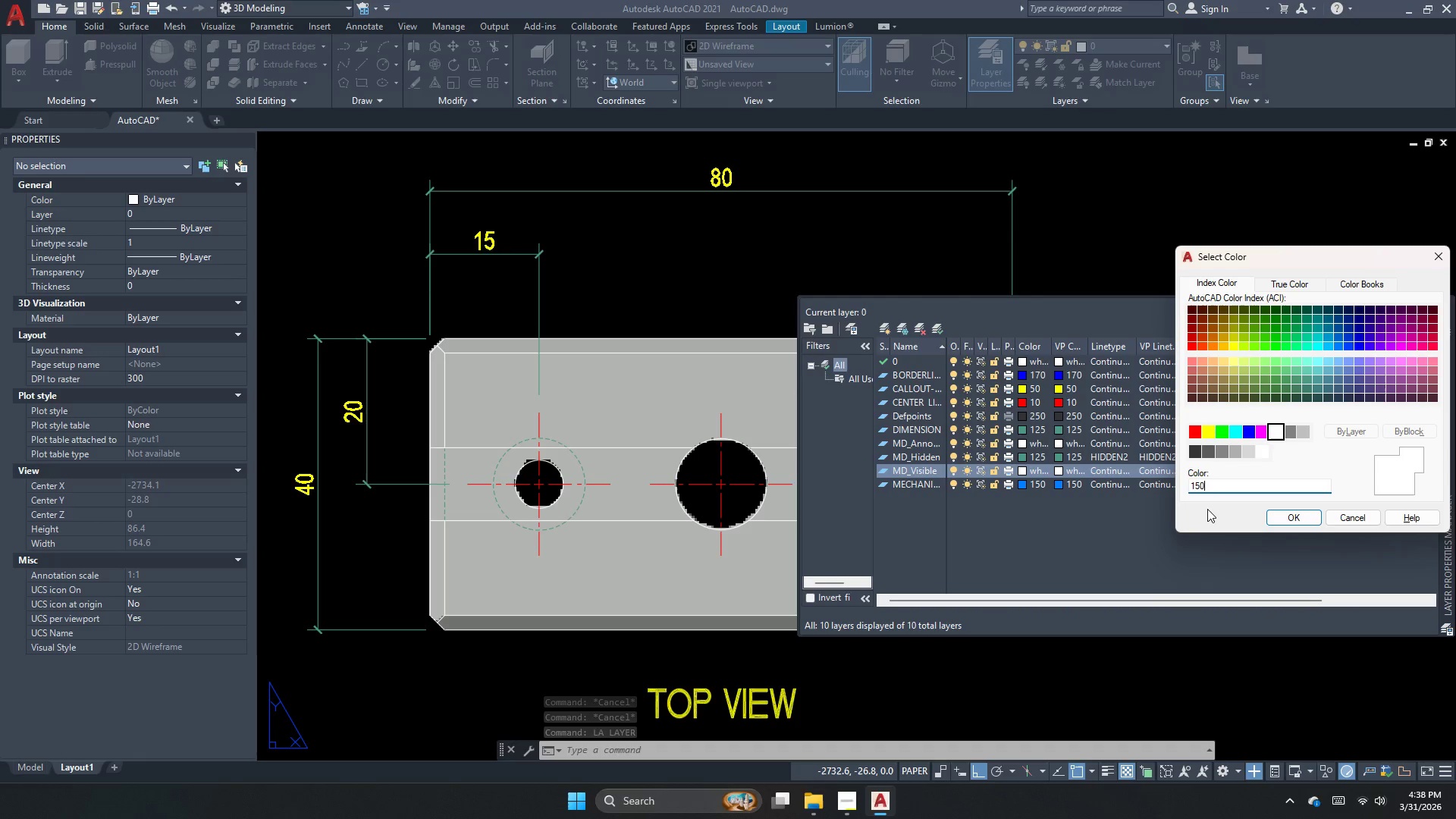 
key(Insert)
 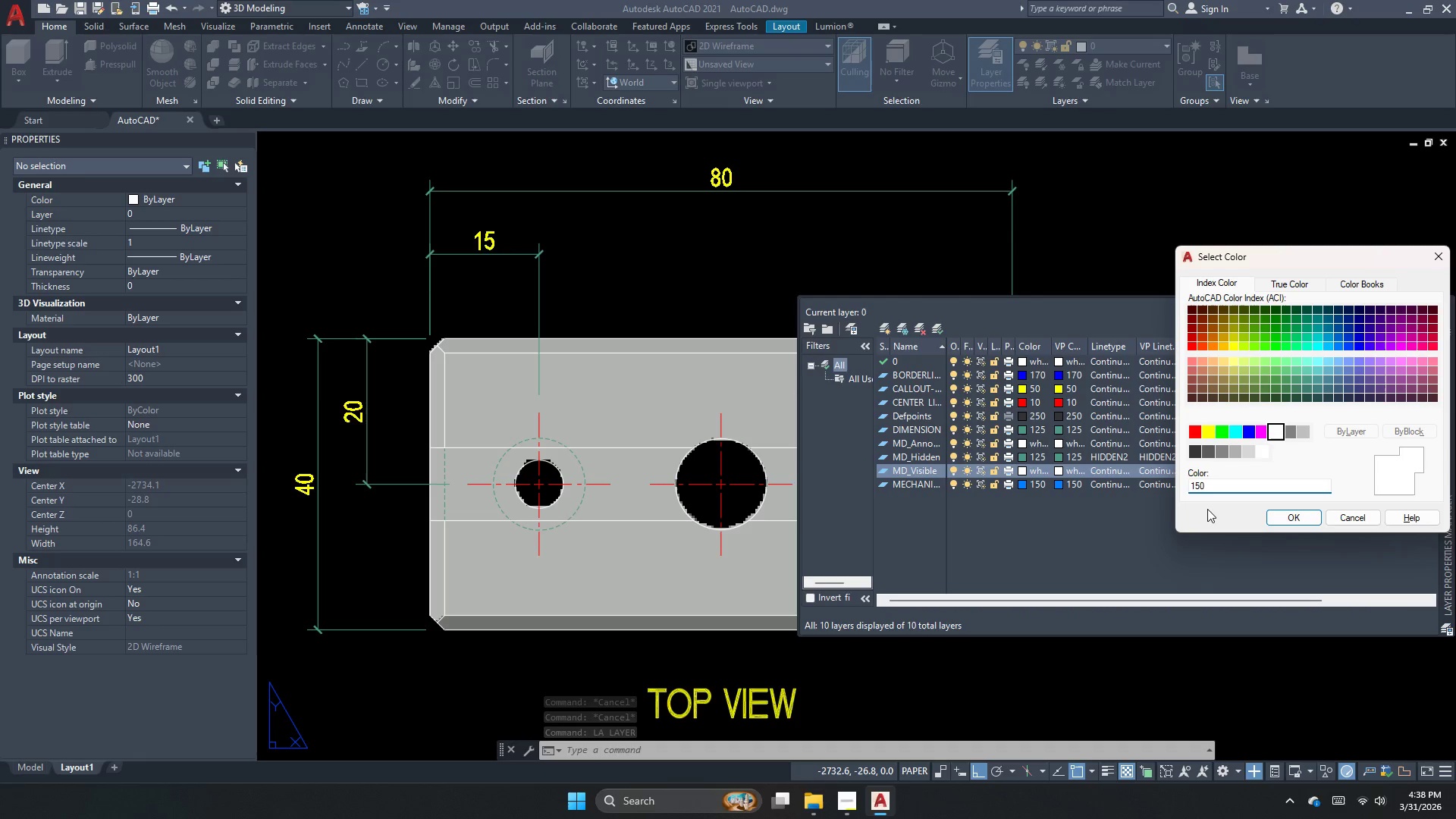 
key(Insert)
 